 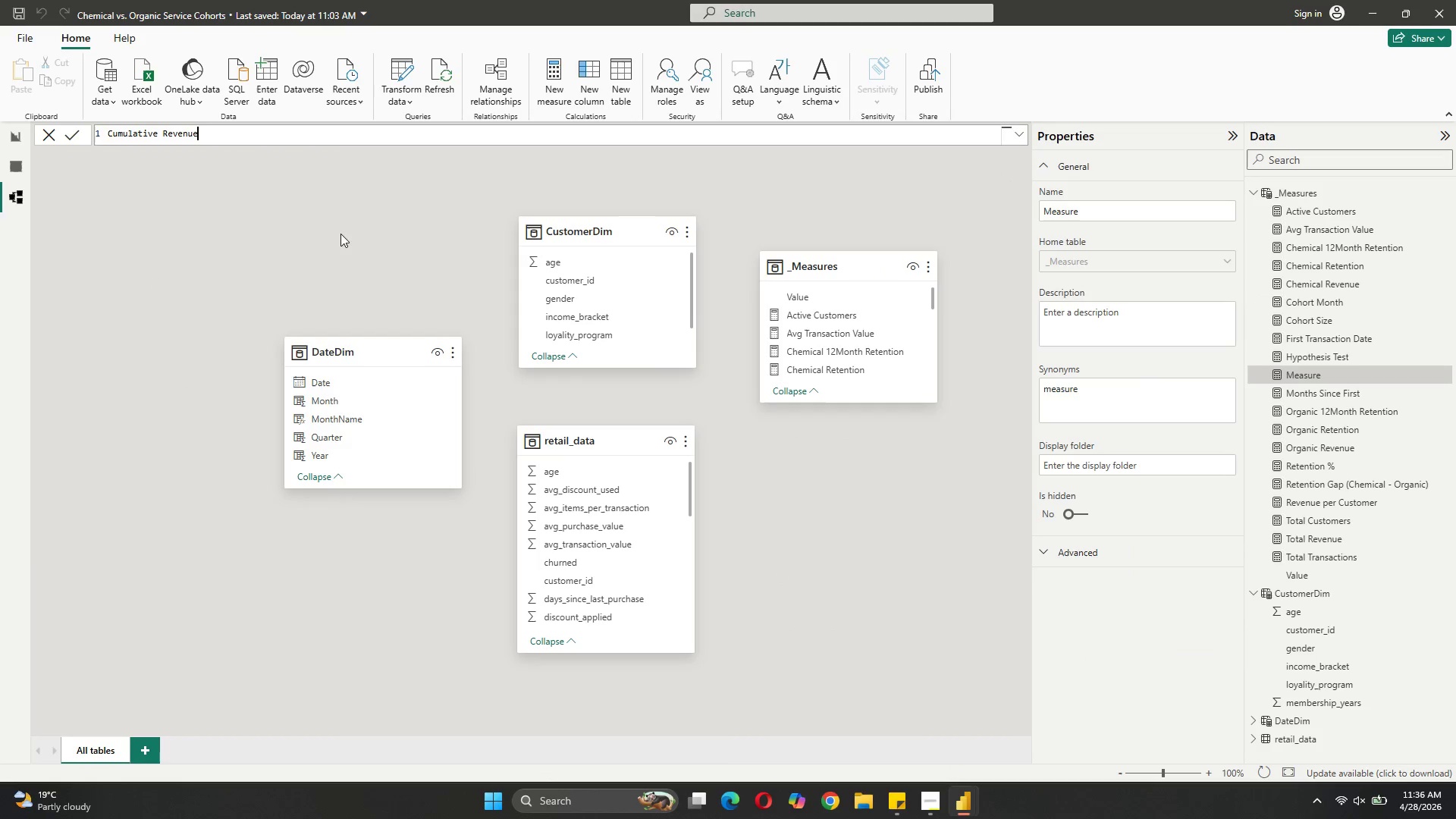 
type( by Cohort =)
 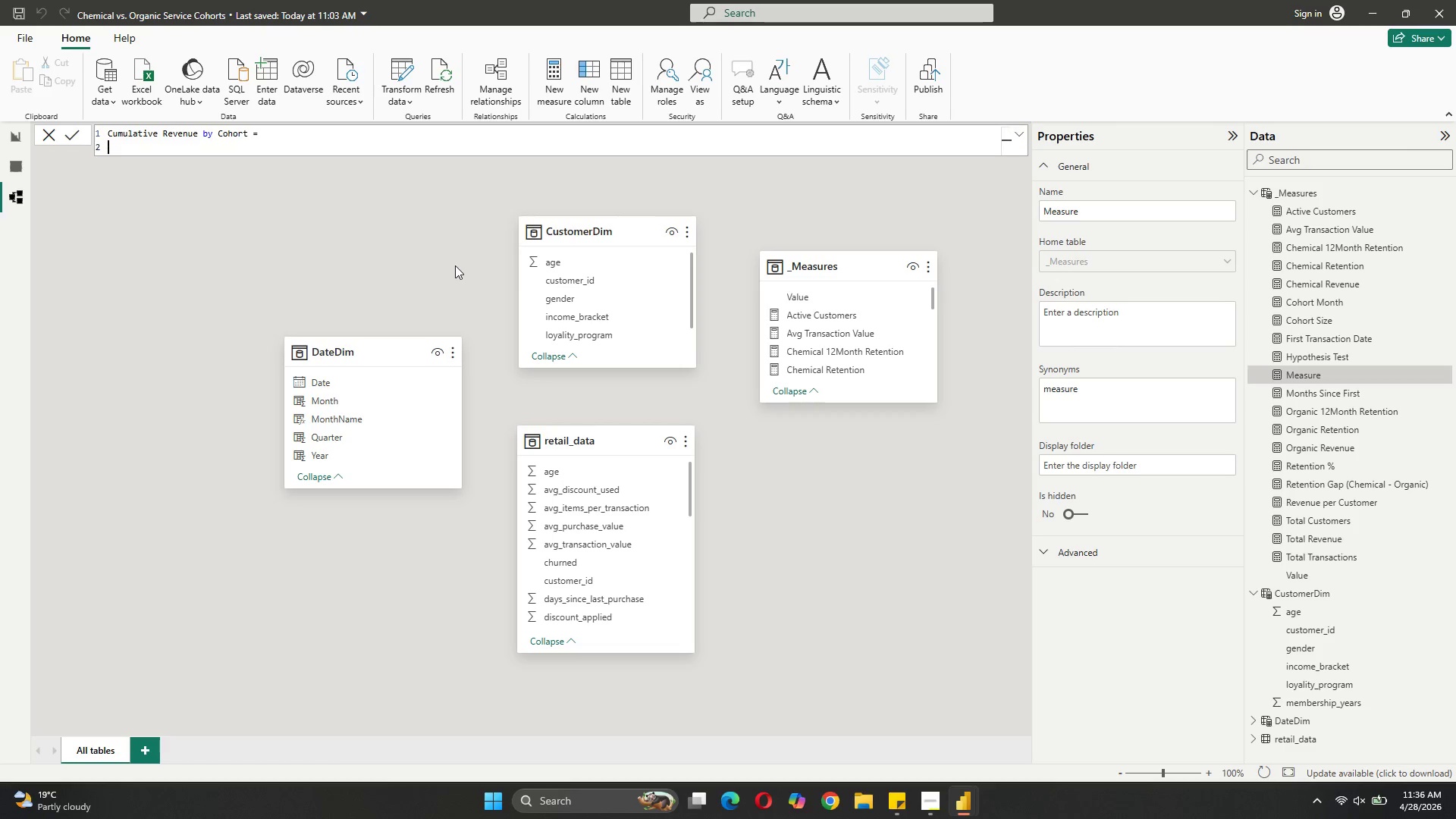 
key(Shift+Enter)
 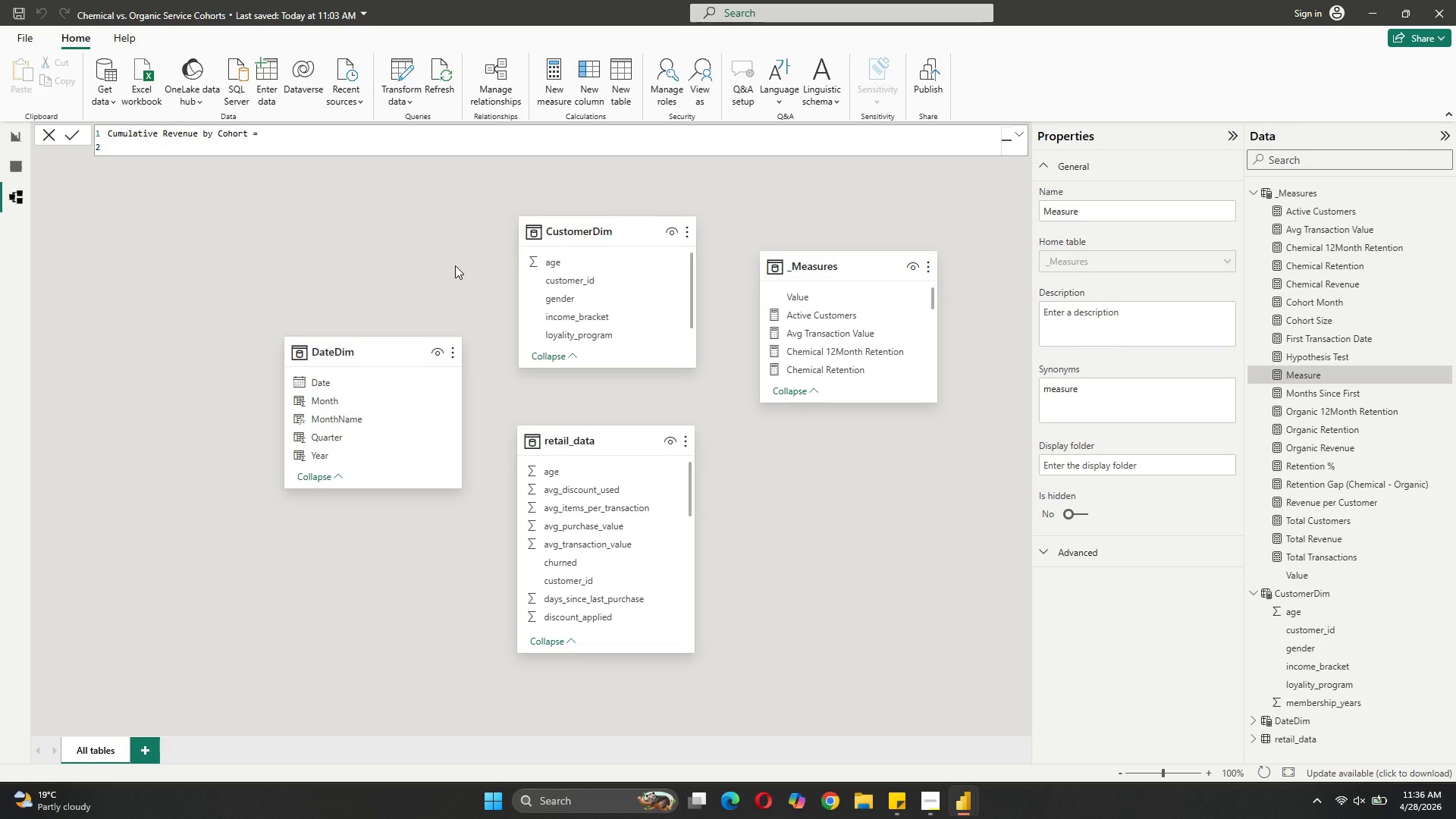 
type(CALCULATE())
 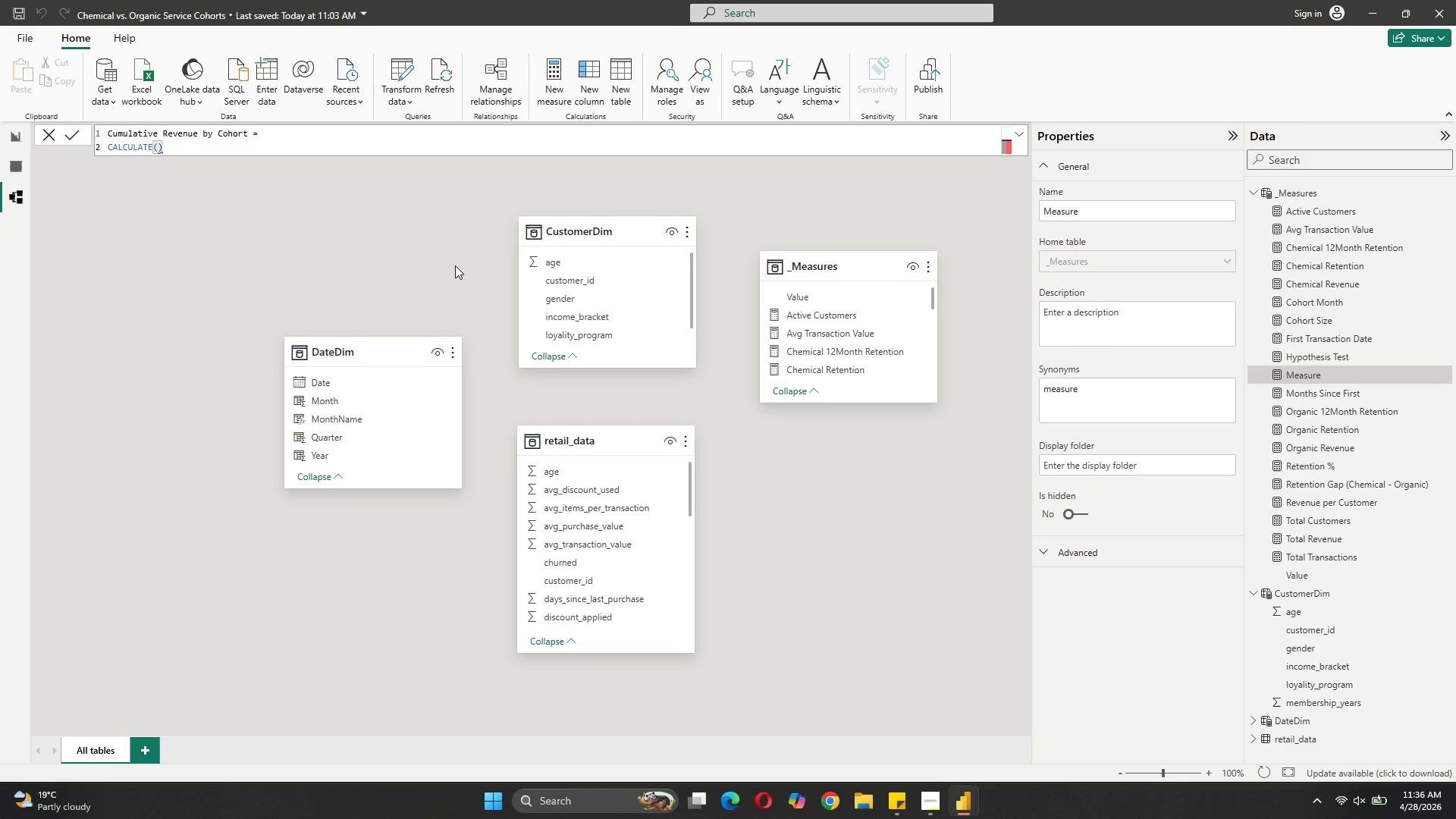 
key(ArrowLeft)
 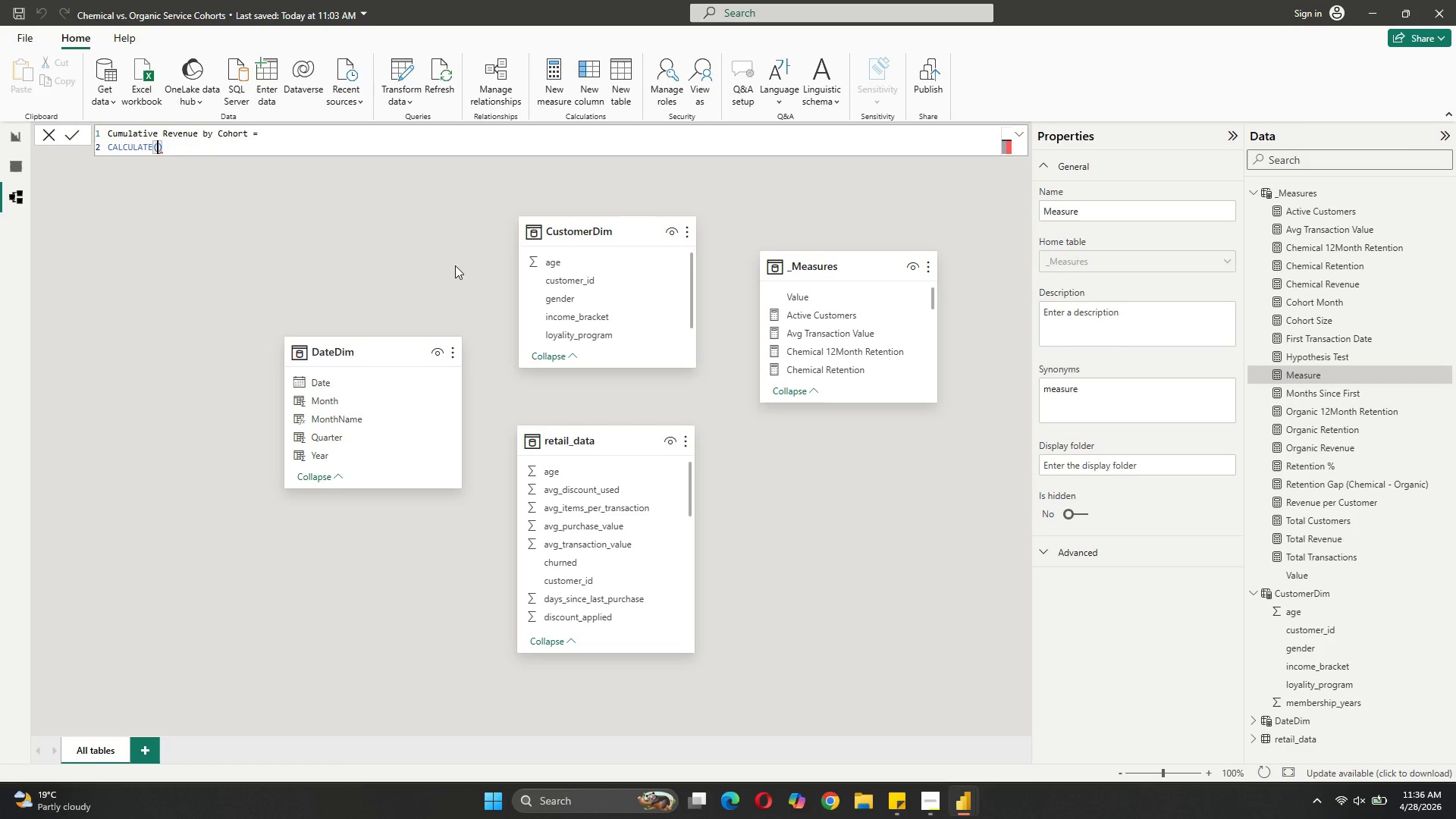 
key(Shift+ShiftRight)
 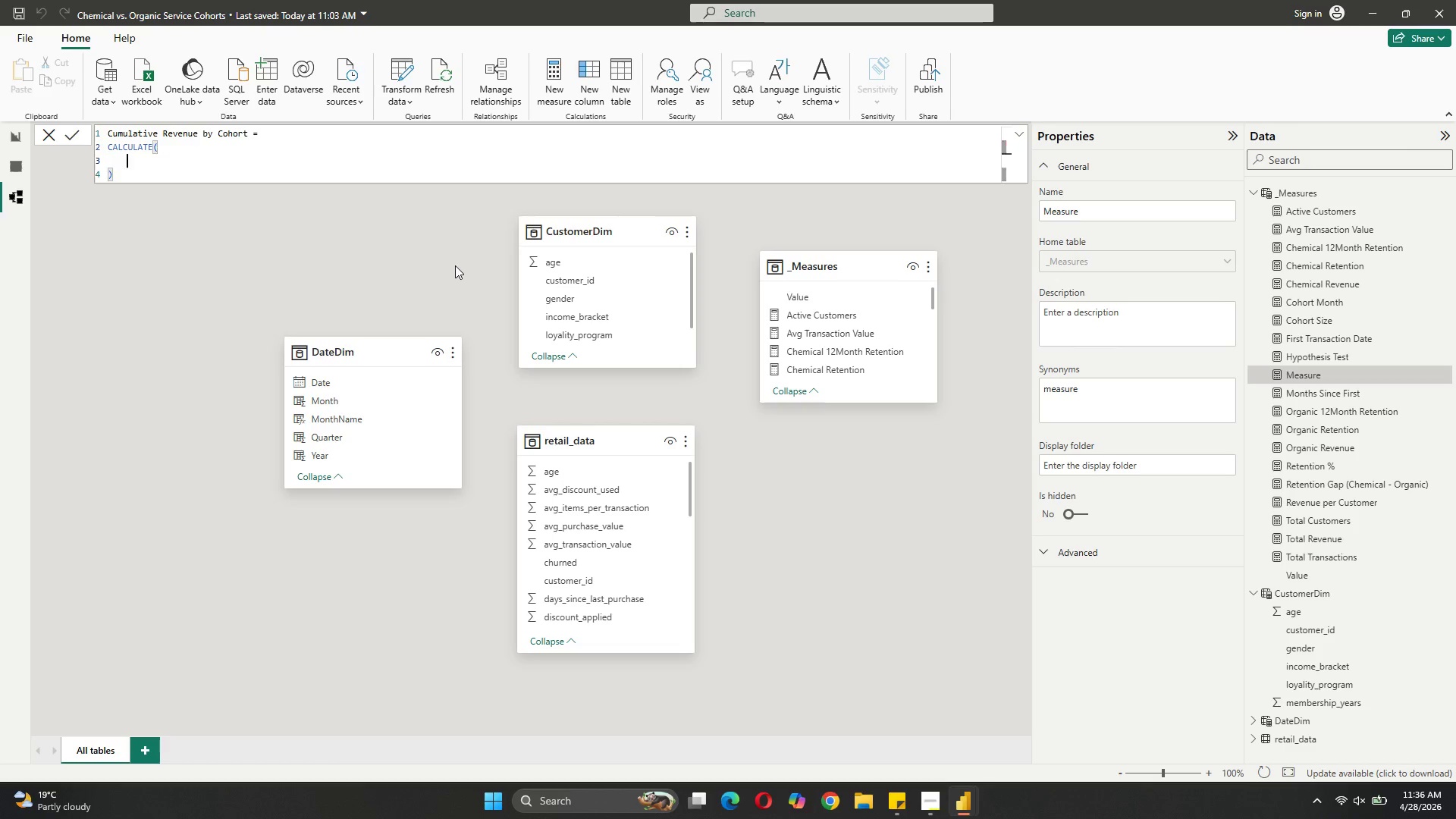 
key(Shift+Enter)
 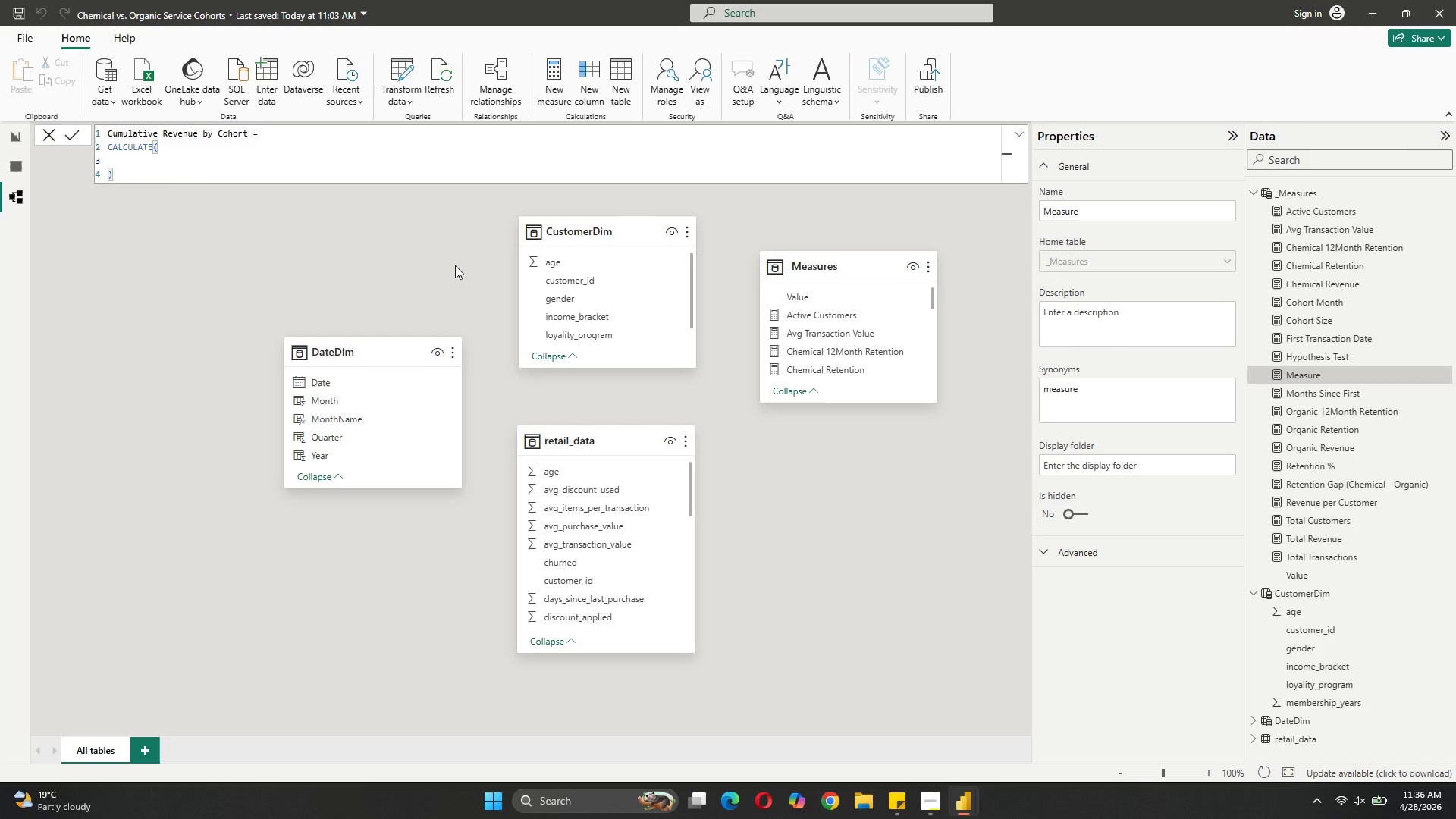 
key(BracketLeft)
 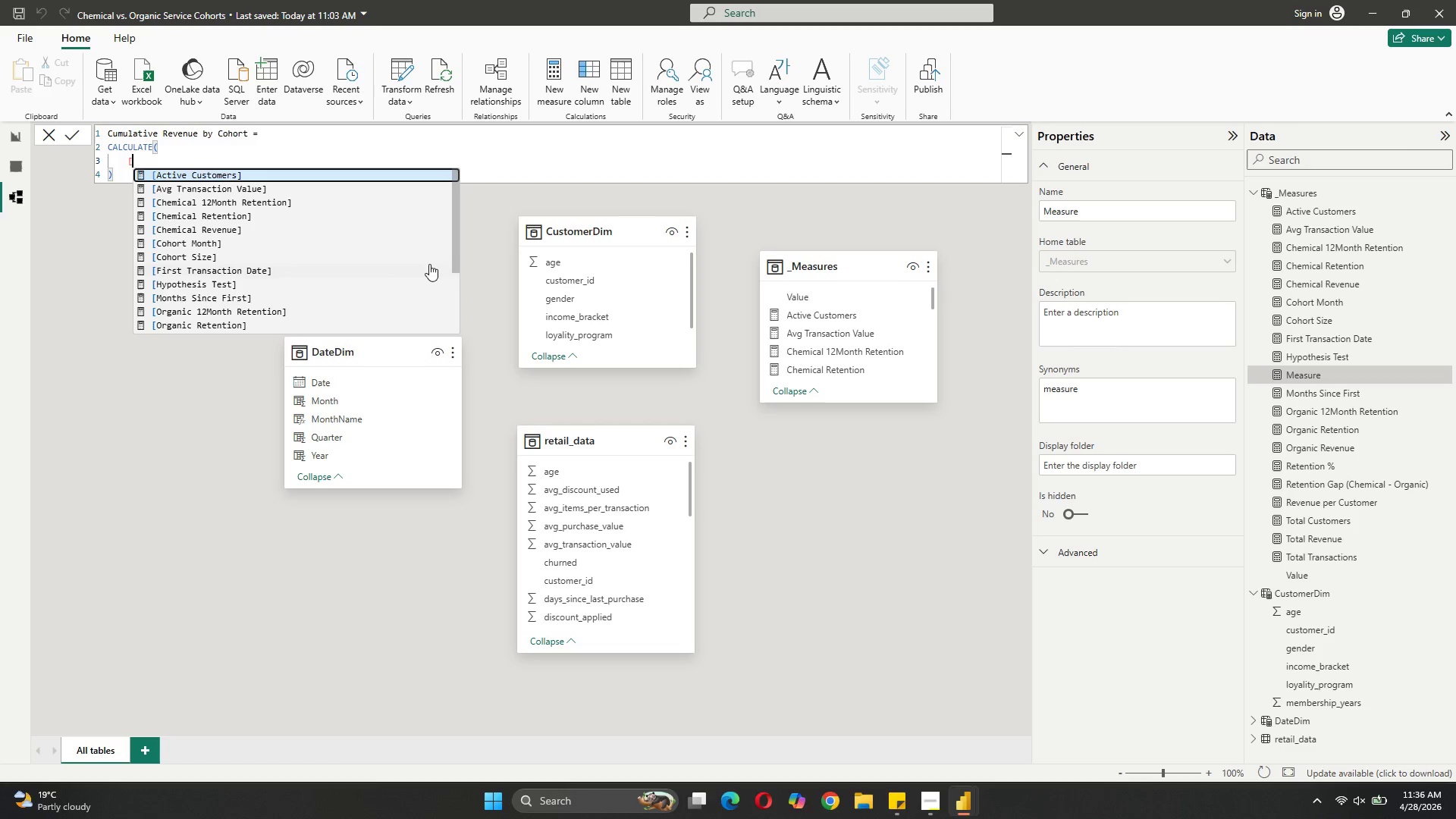 
scroll: coordinate [289, 218], scroll_direction: down, amount: 3.0
 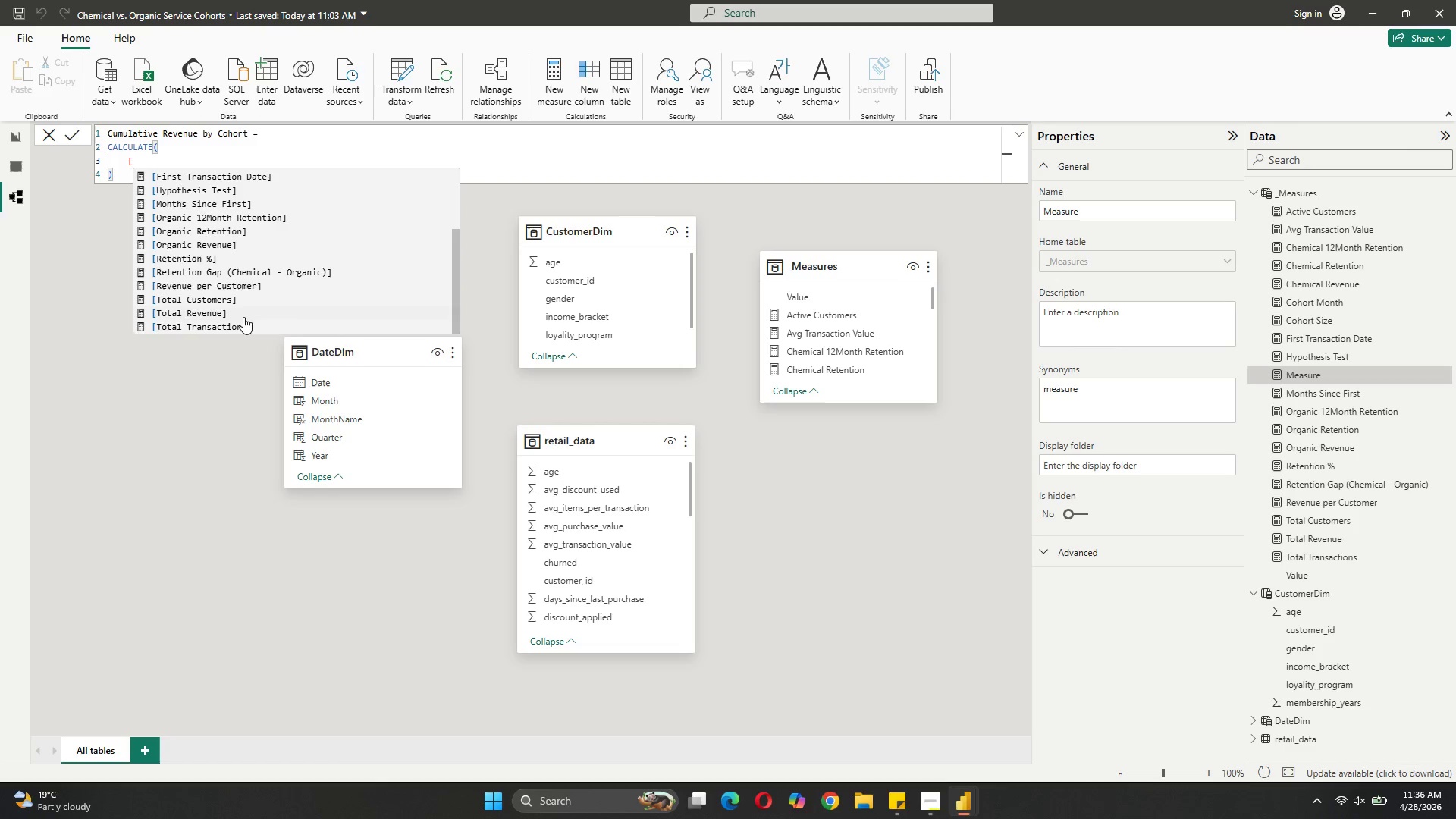 
left_click([243, 317])
 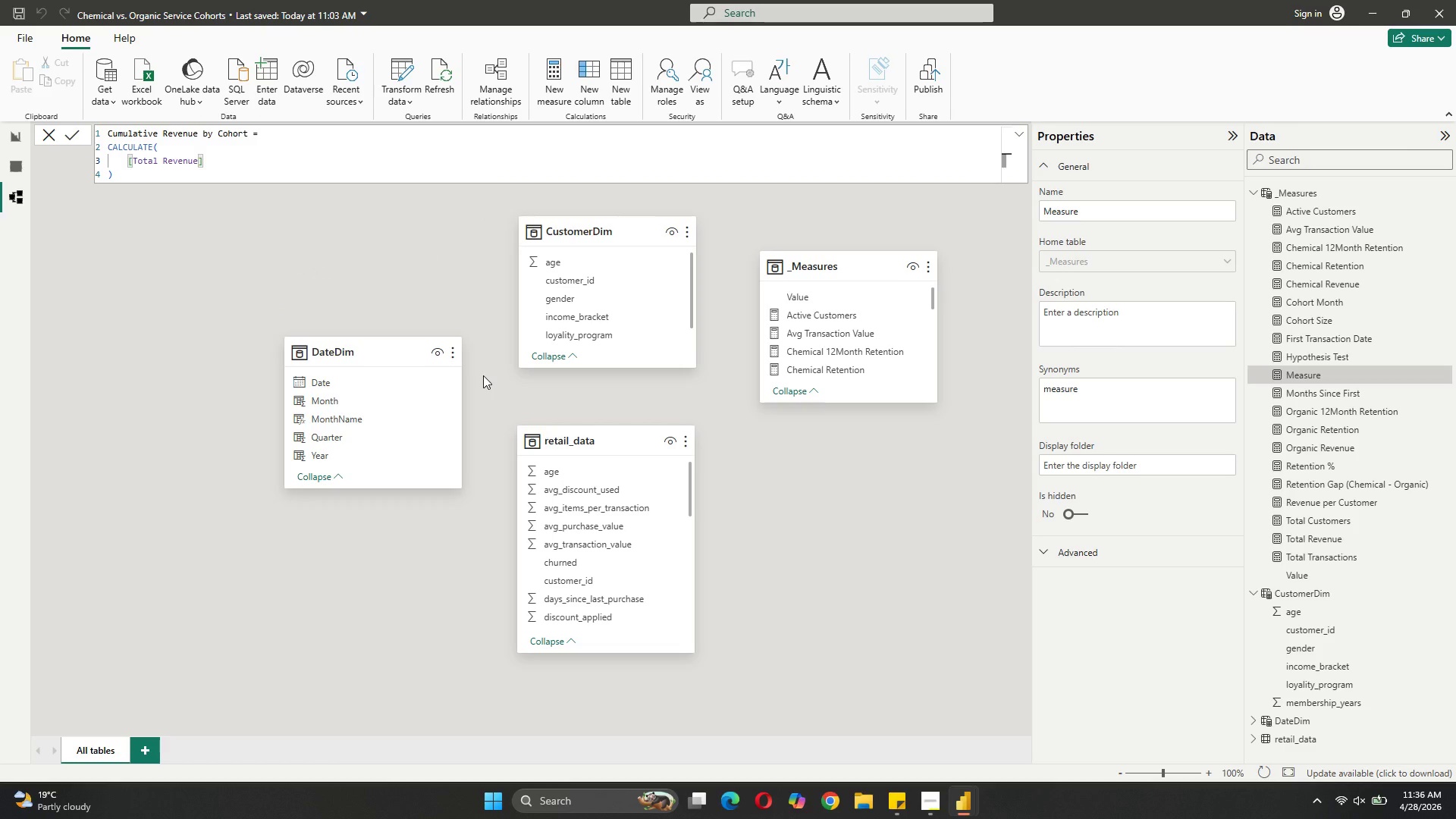 
key(Comma)
 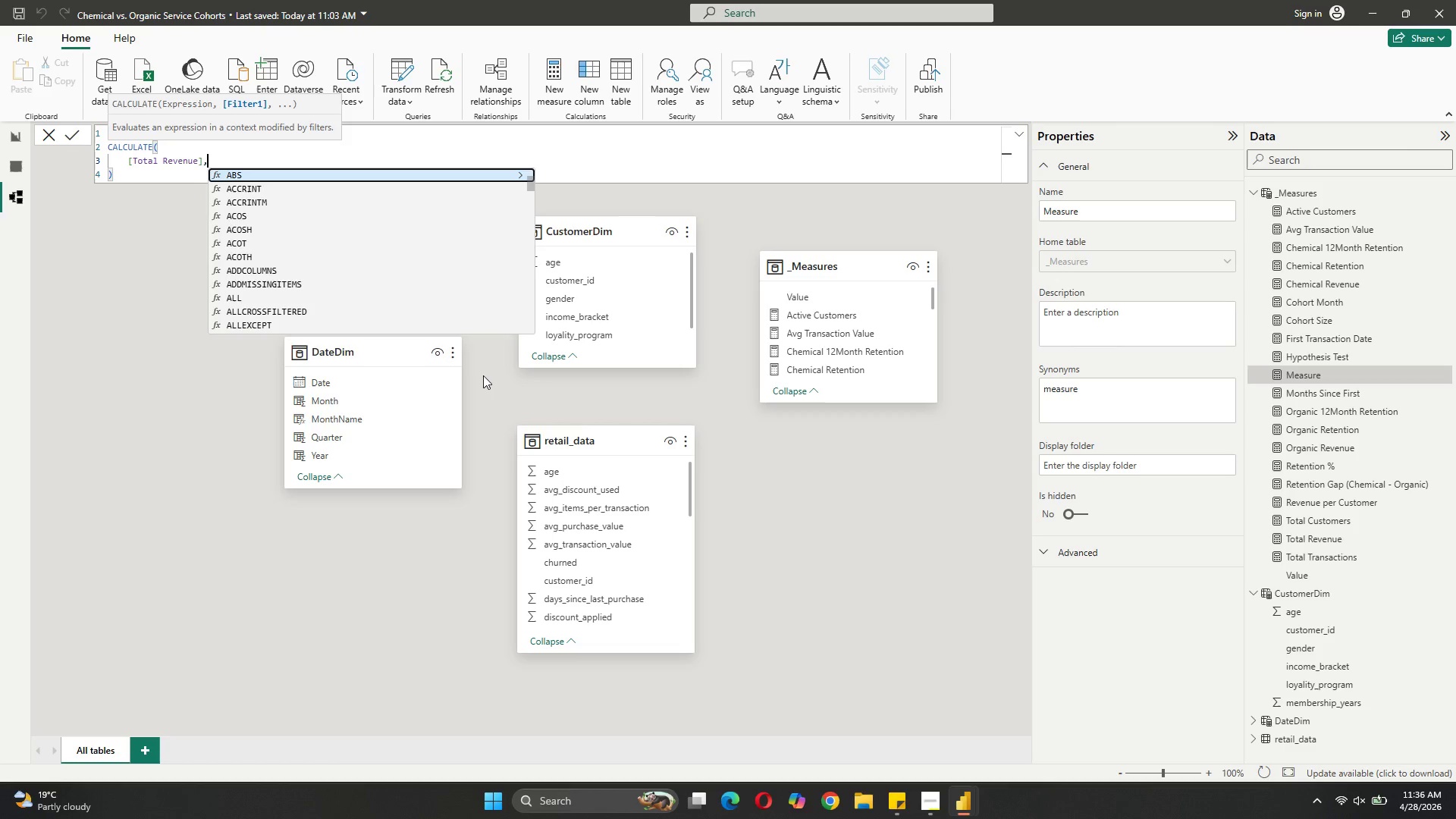 
key(Shift+ShiftRight)
 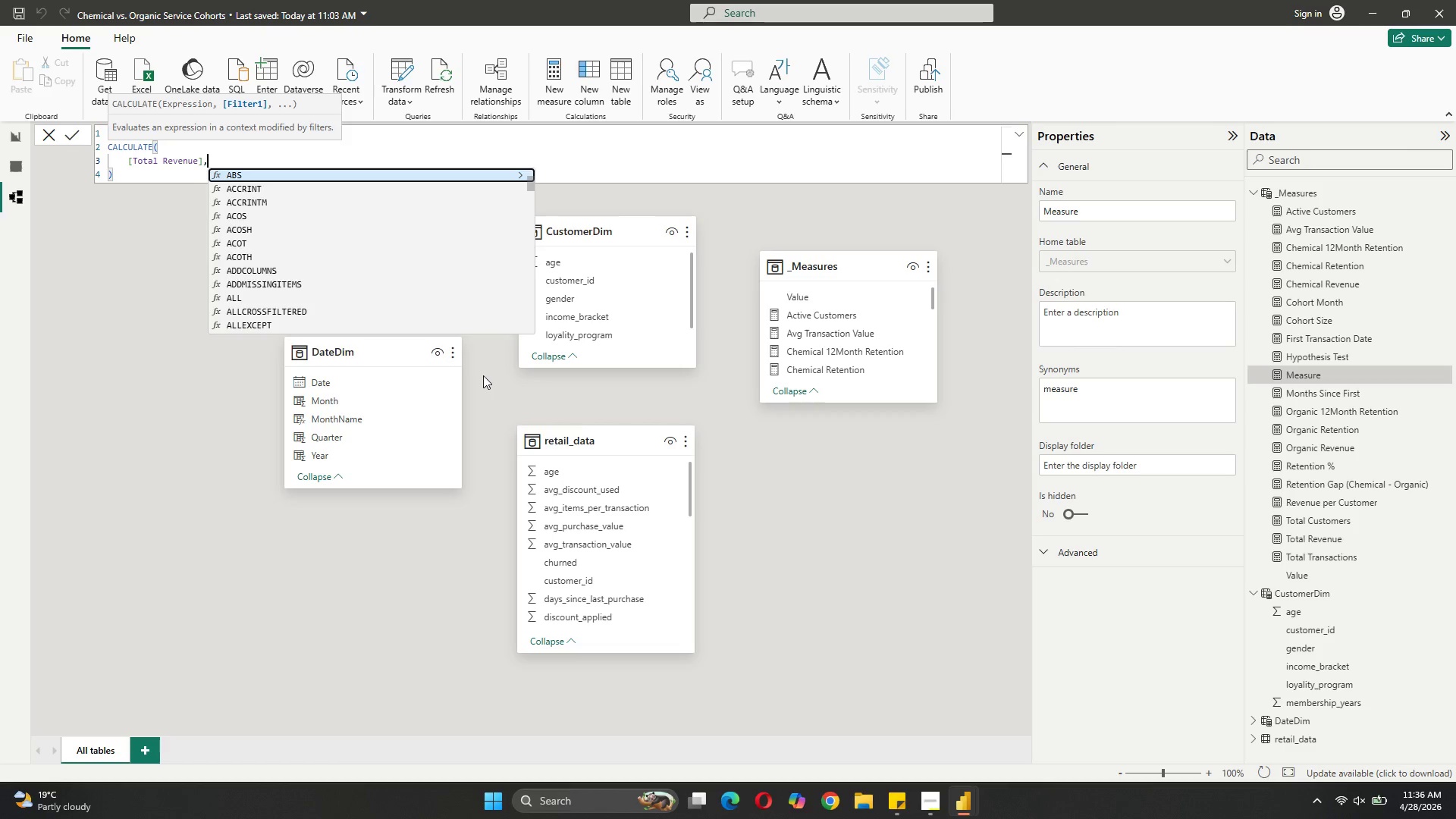 
key(Shift+Enter)
 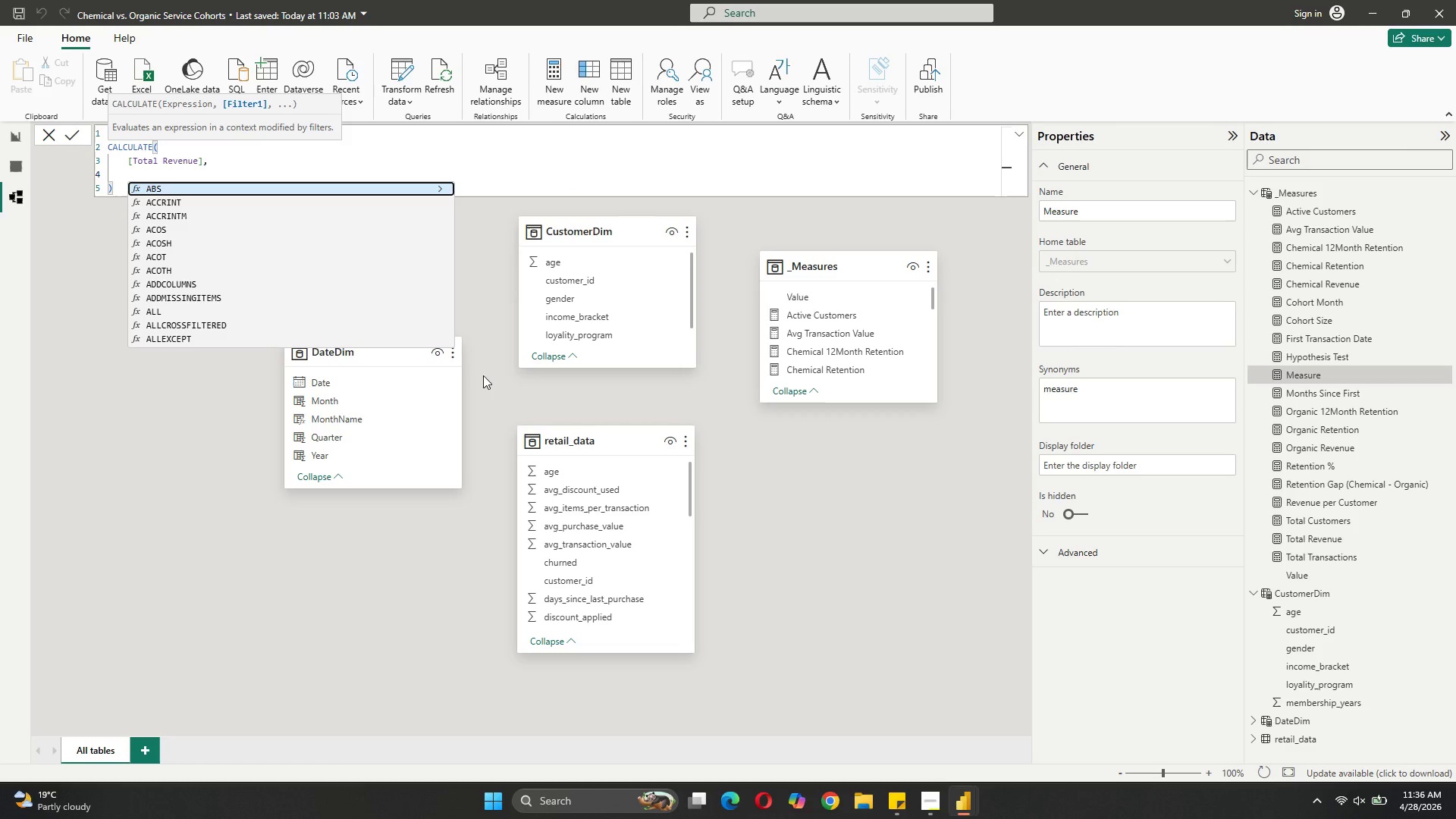 
type(FILT)
key(Tab)
type())
 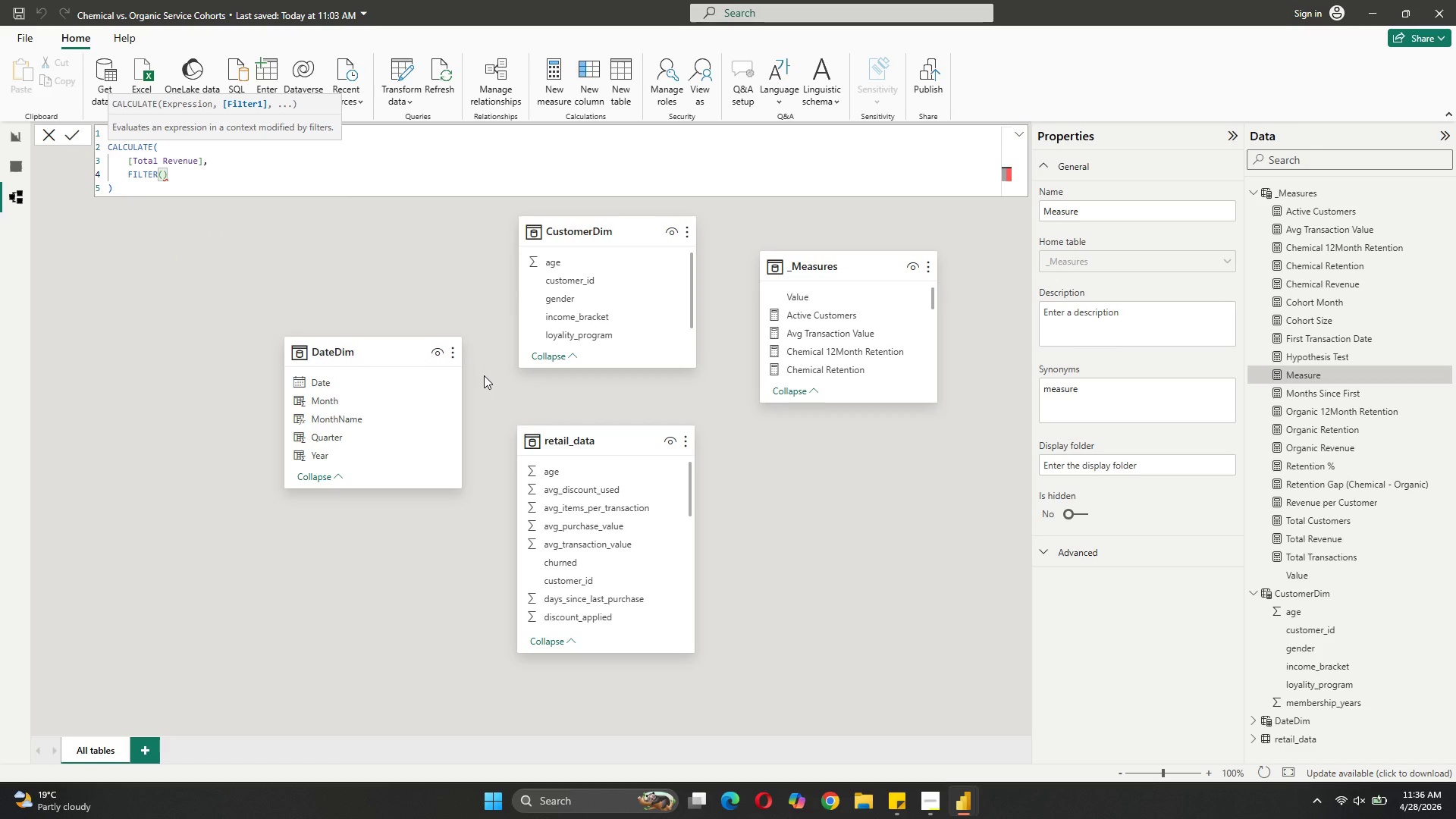 
key(ArrowLeft)
 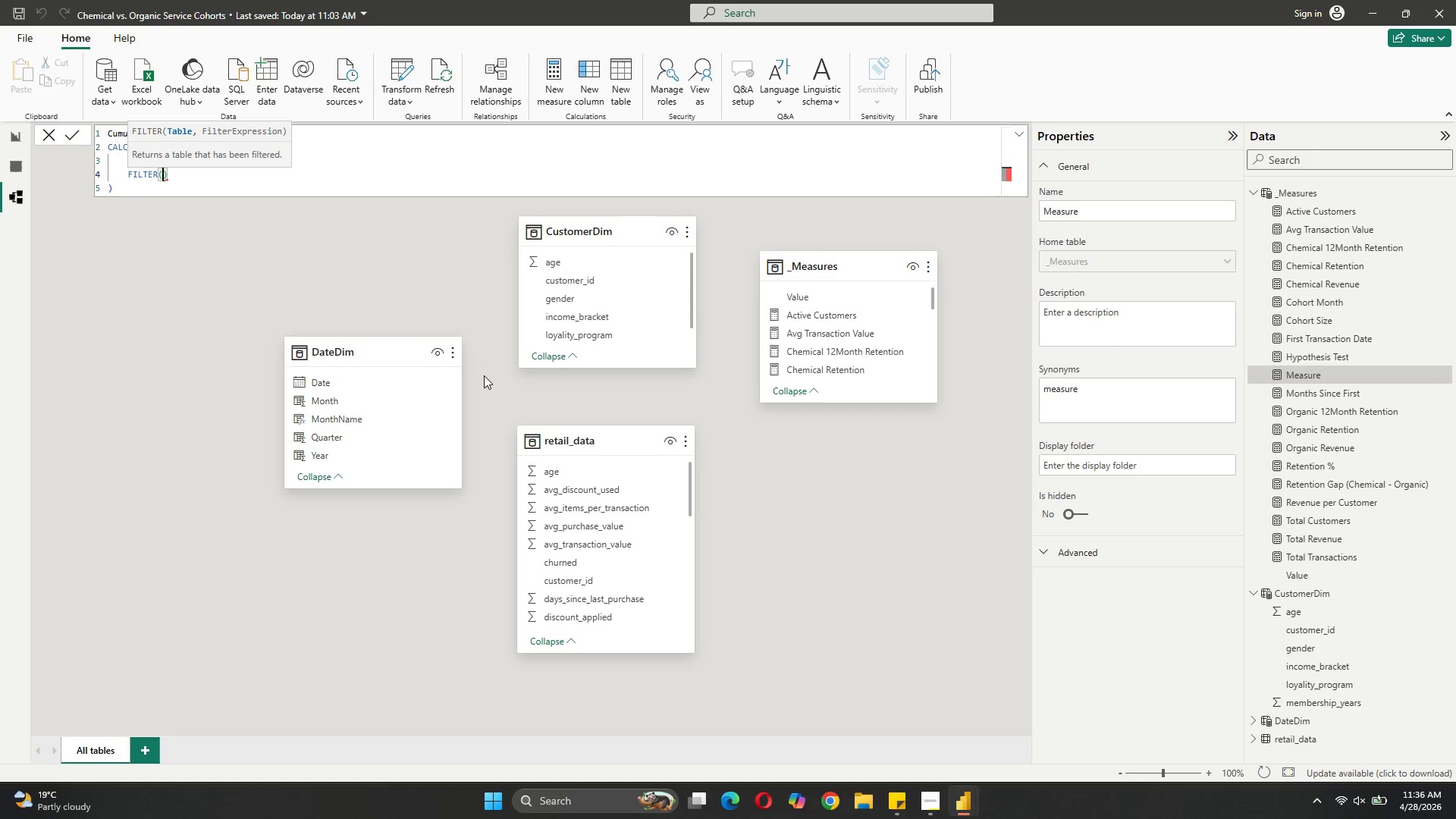 
key(Shift+ShiftRight)
 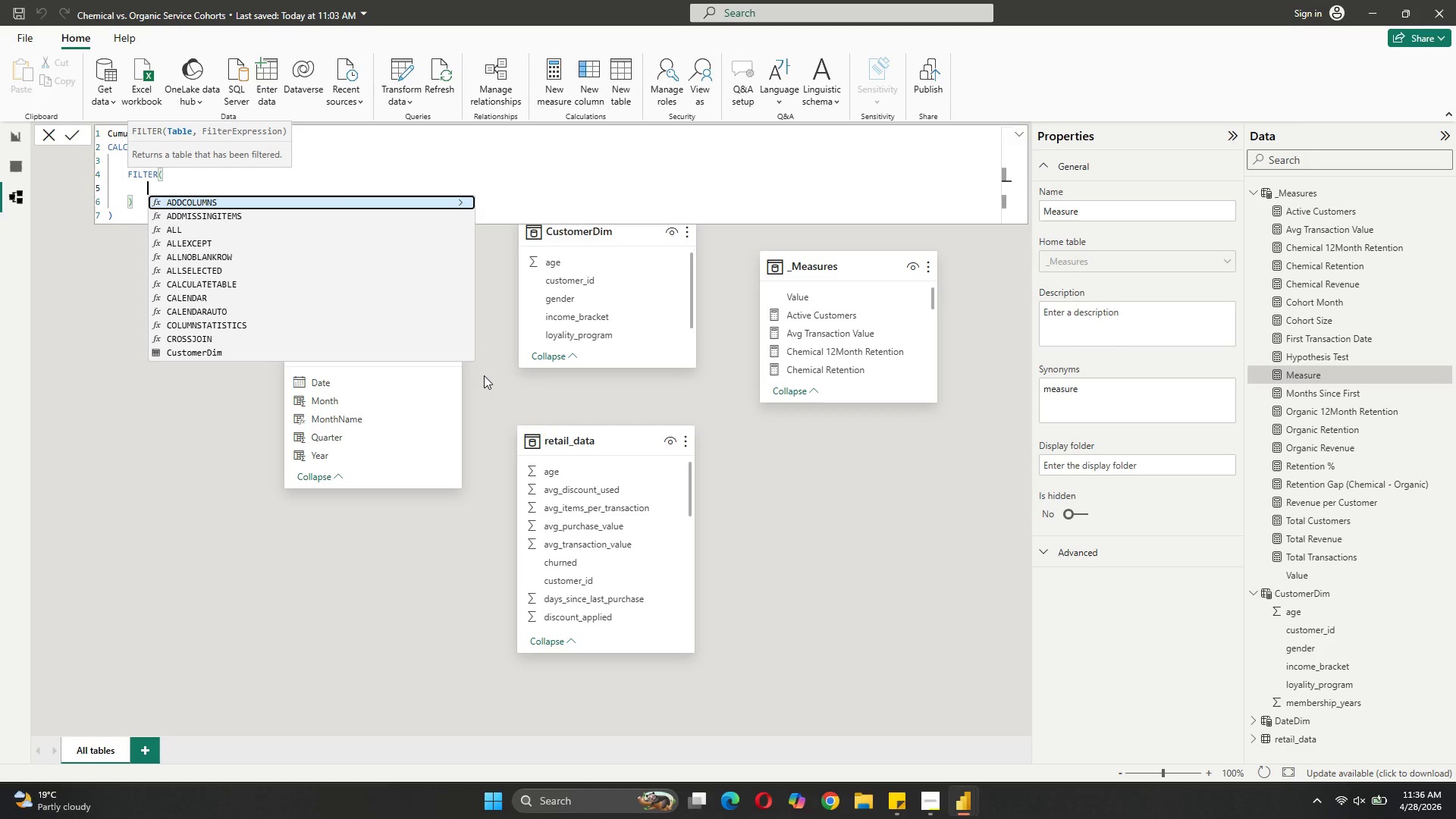 
key(Shift+Enter)
 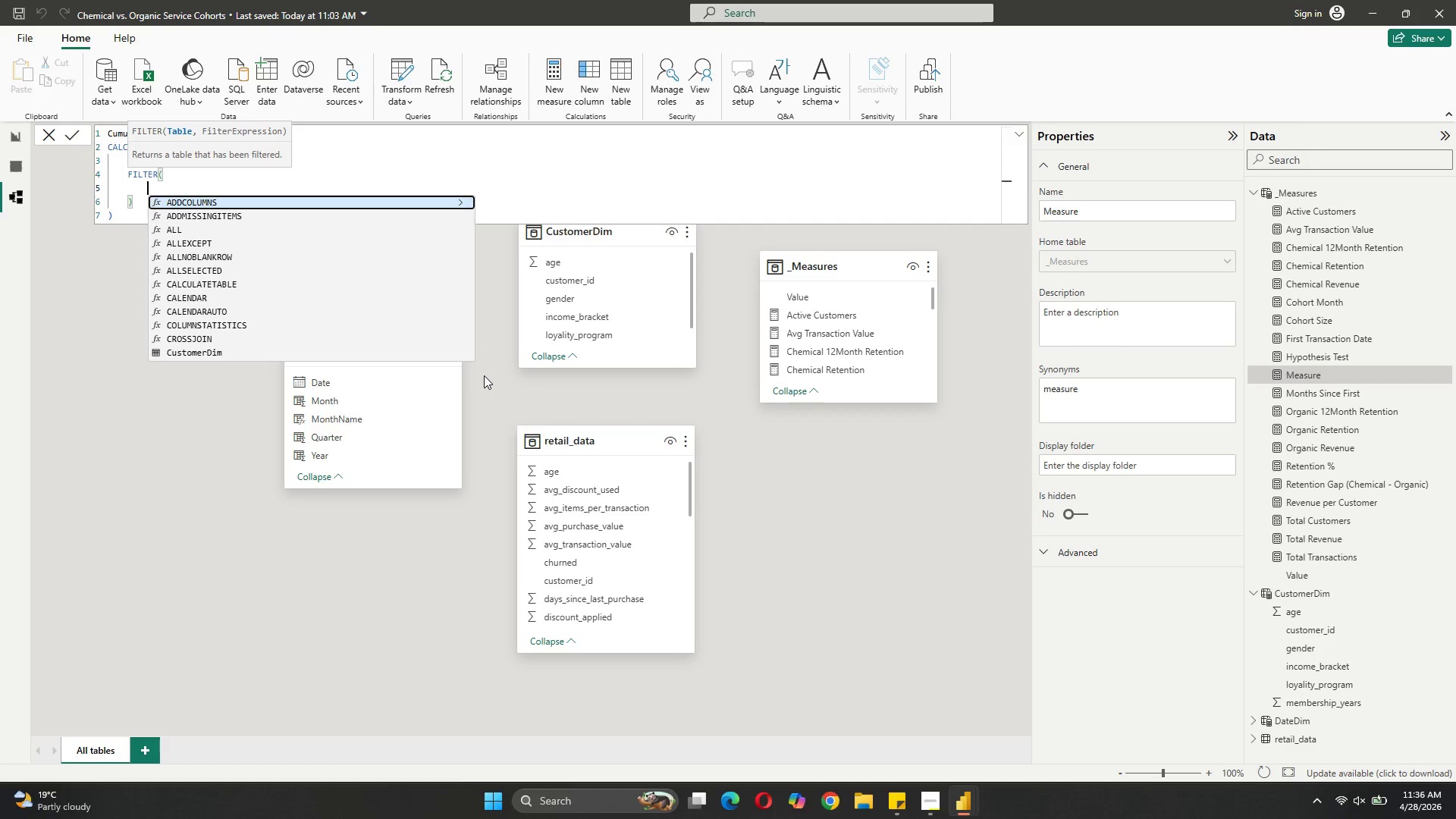 
type(ALL()
 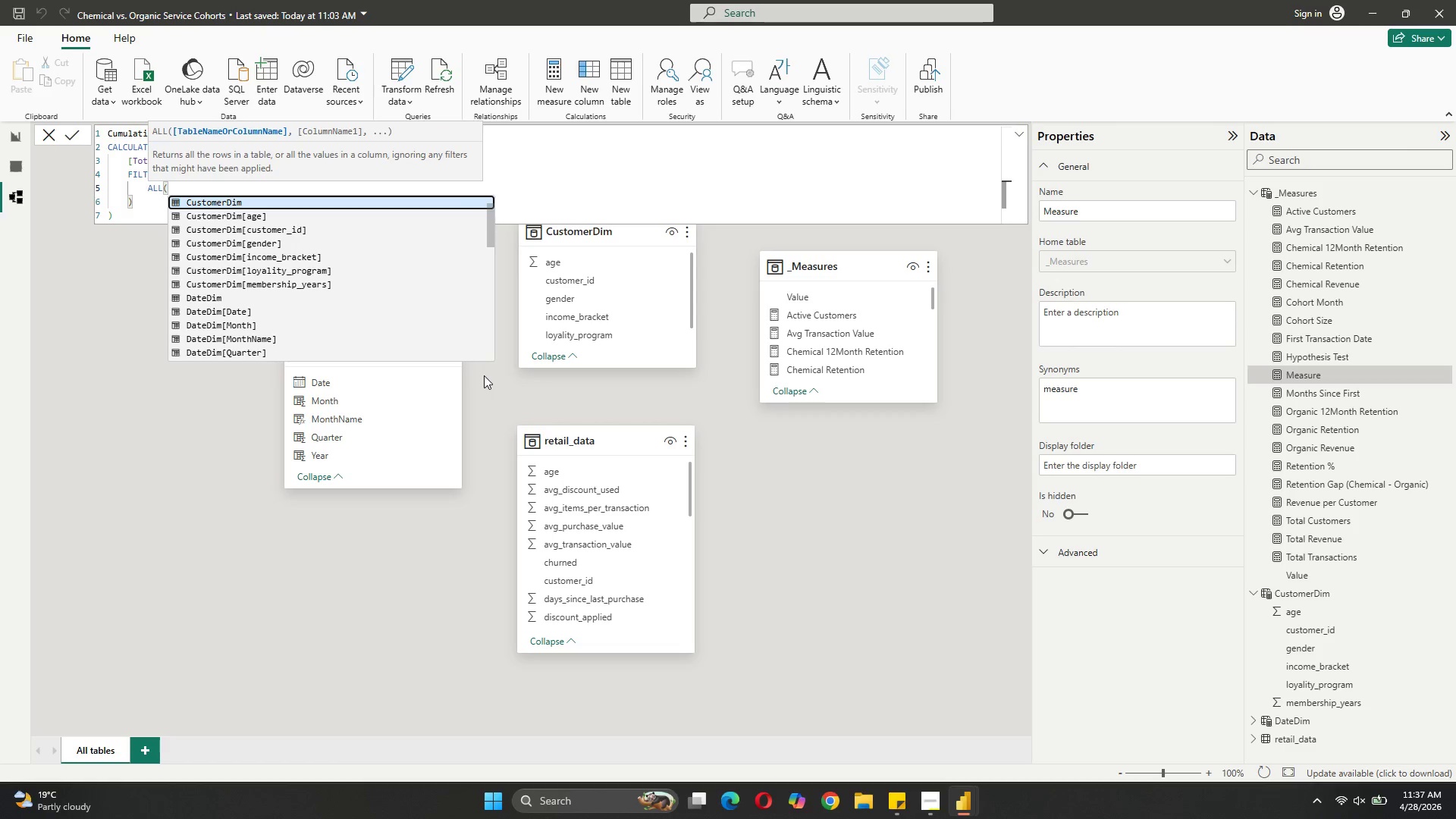 
left_click([190, 294])
 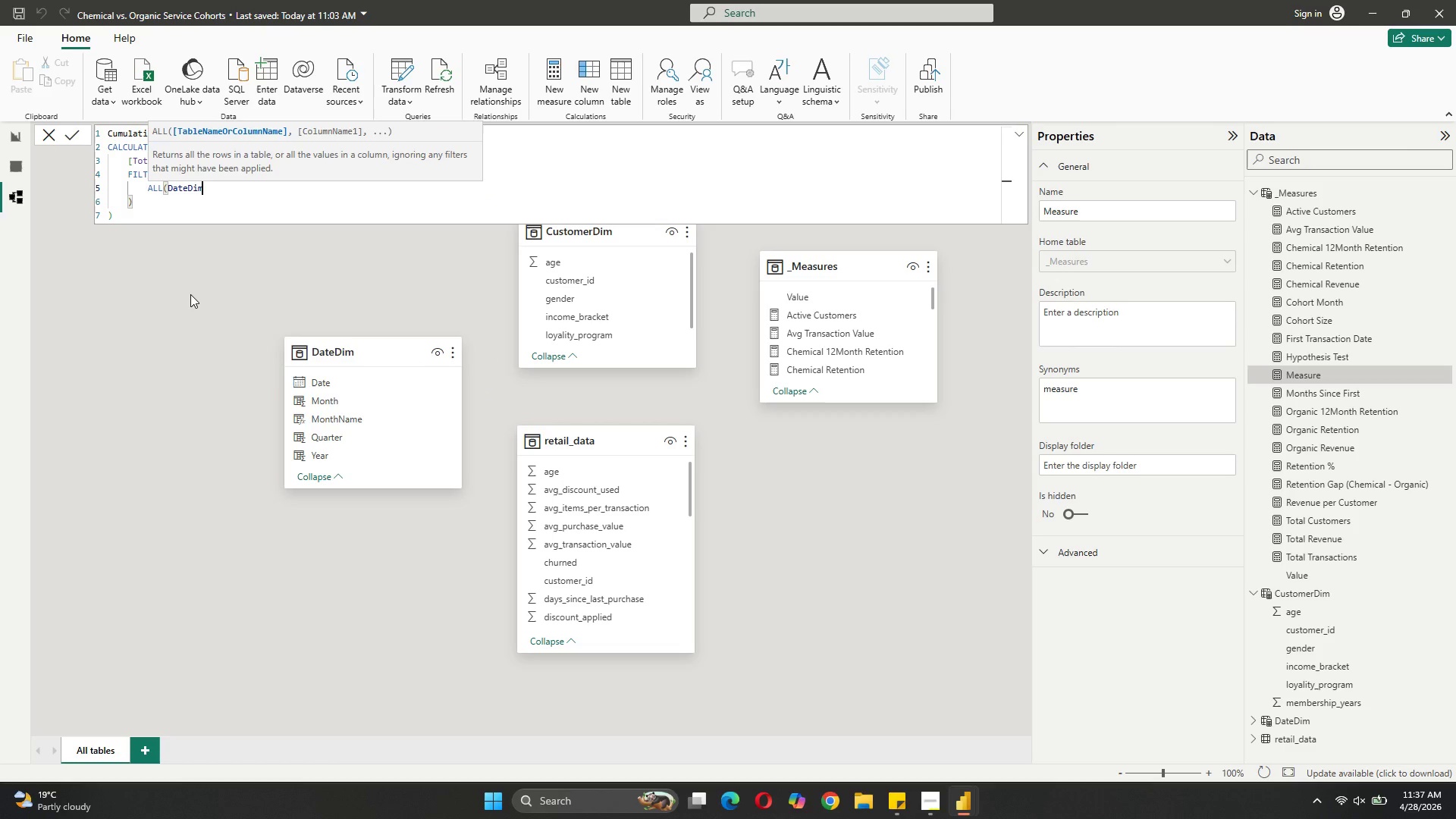 
key(Shift+0)
 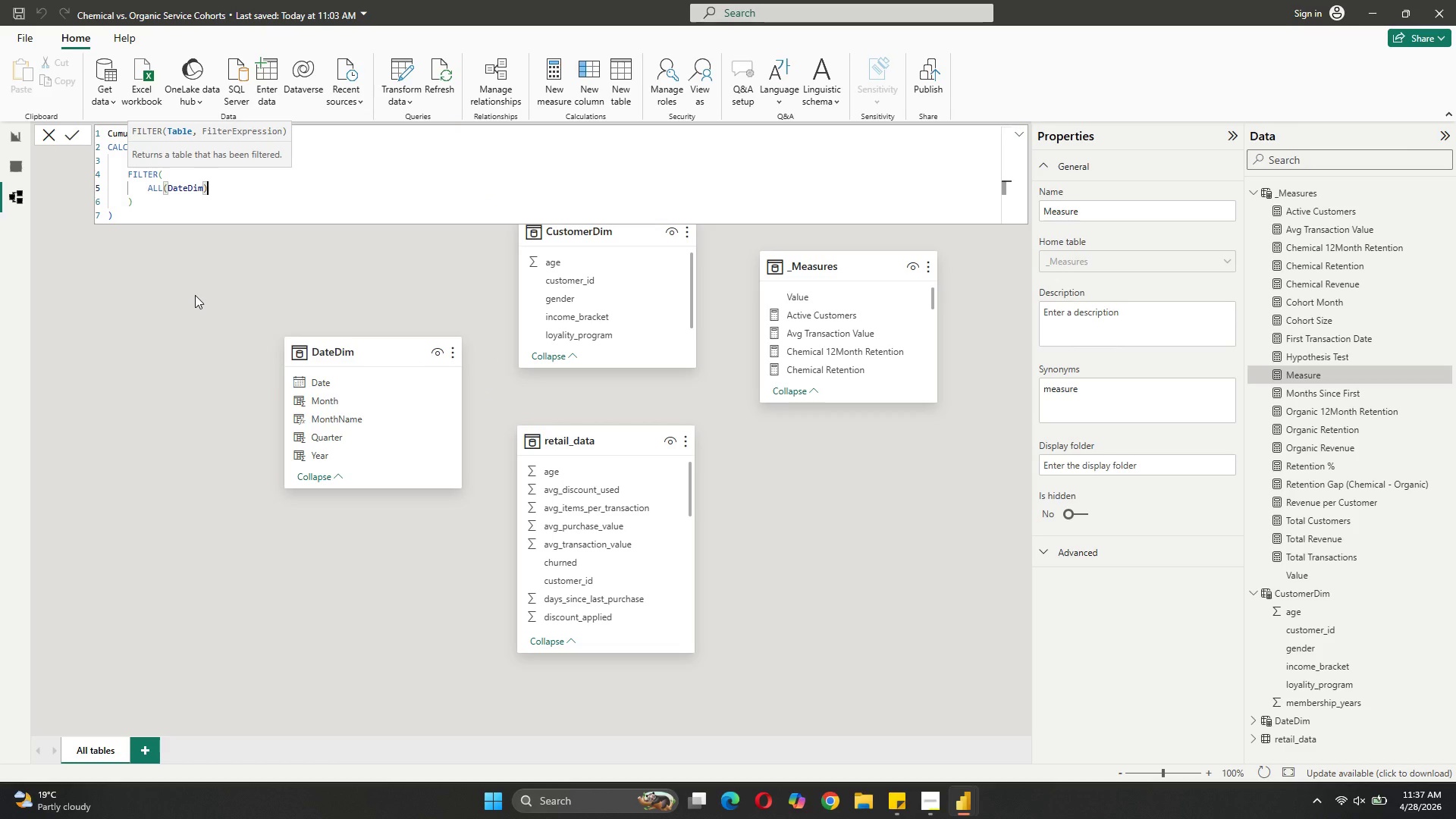 
key(Comma)
 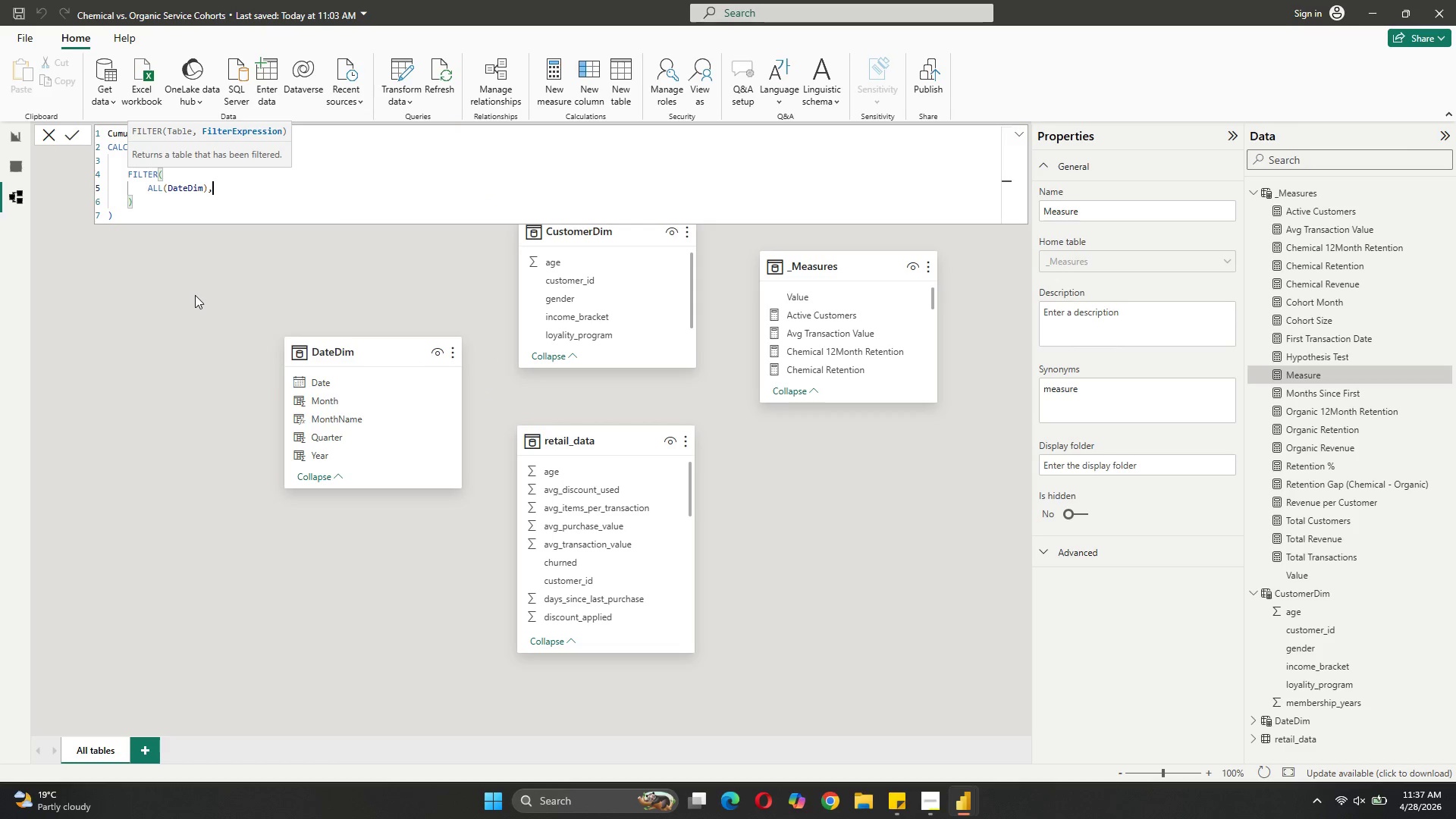 
key(Shift+ShiftRight)
 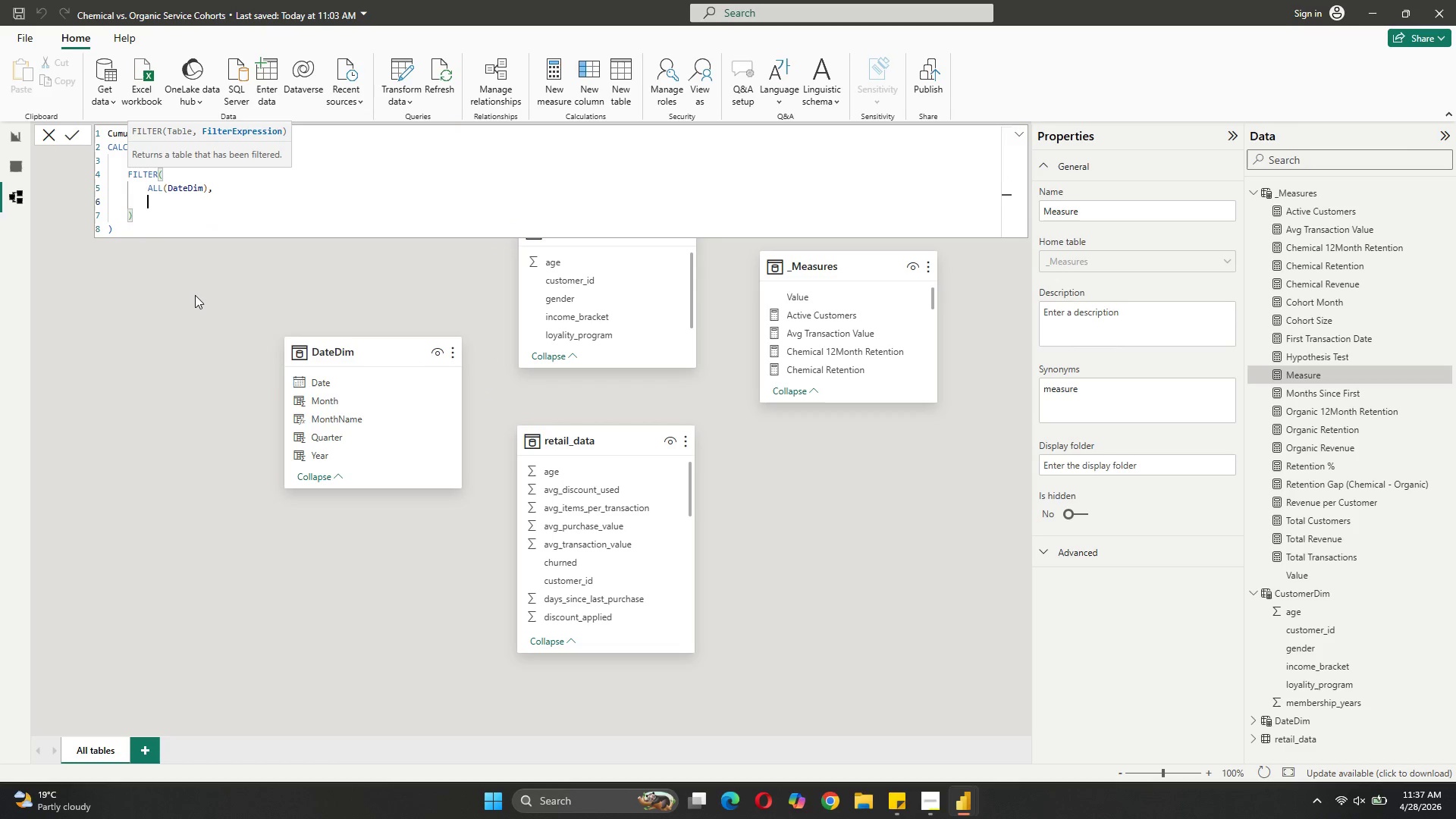 
key(Shift+Enter)
 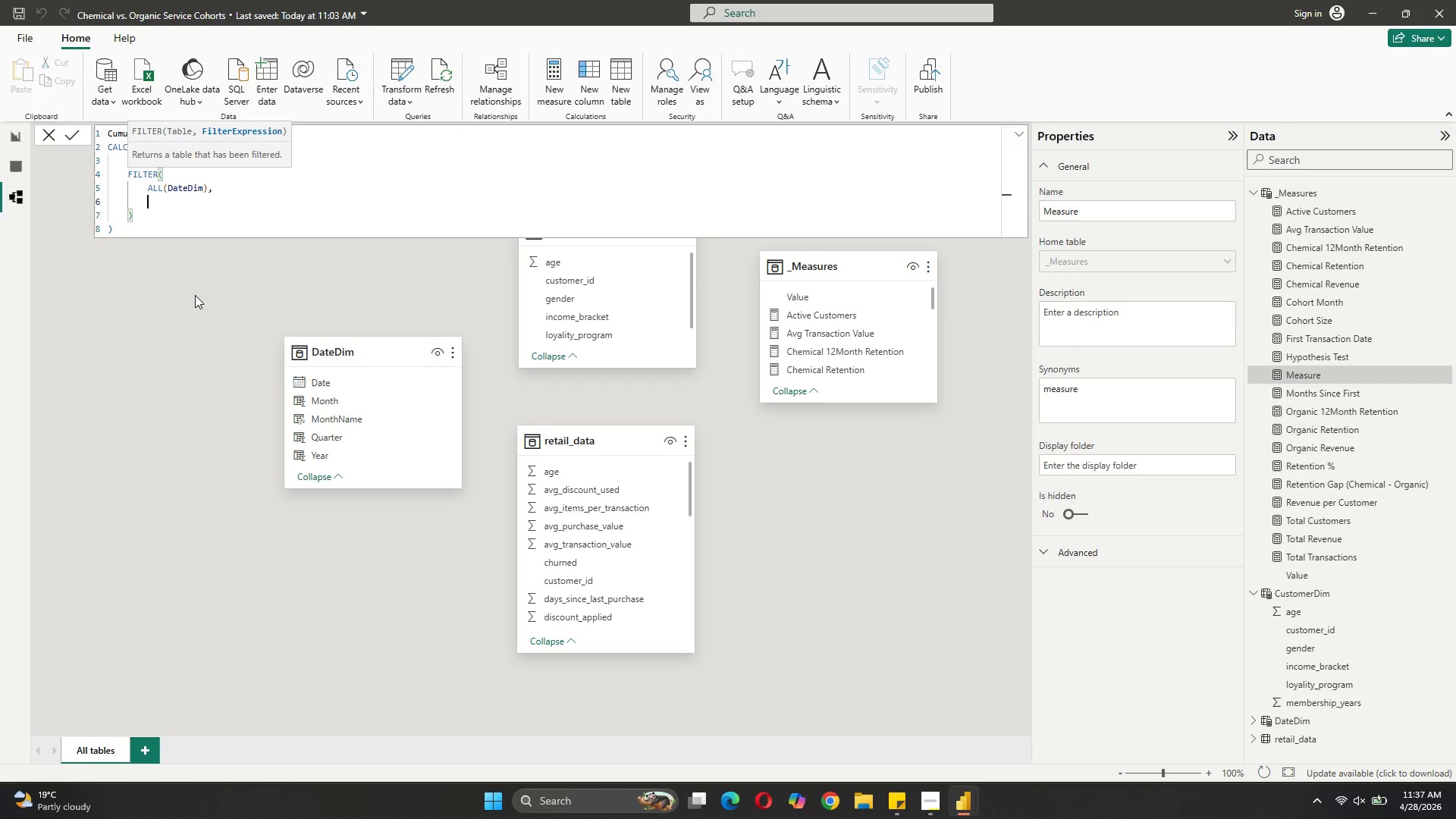 
key(CapsLock)
 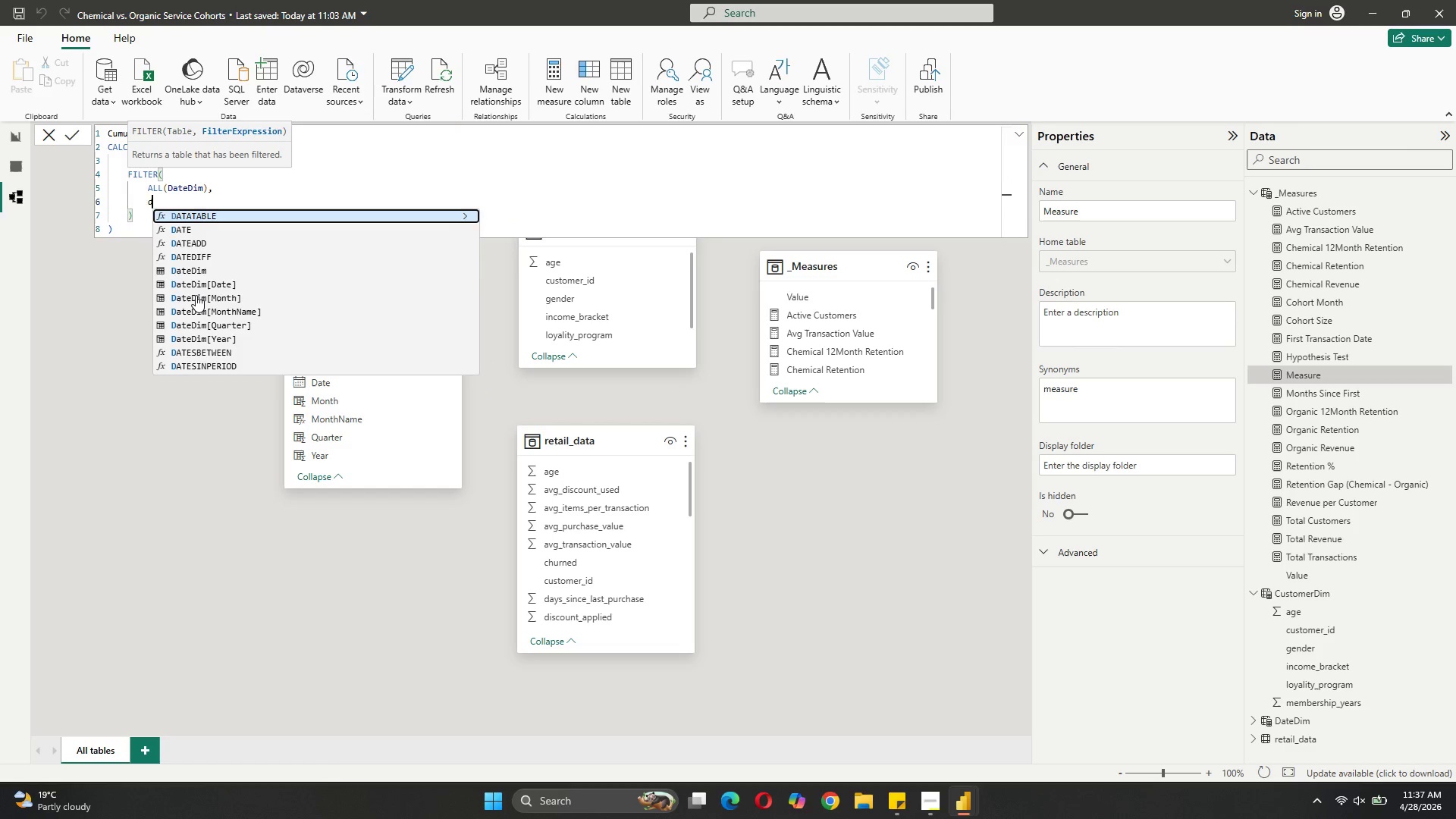 
key(D)
 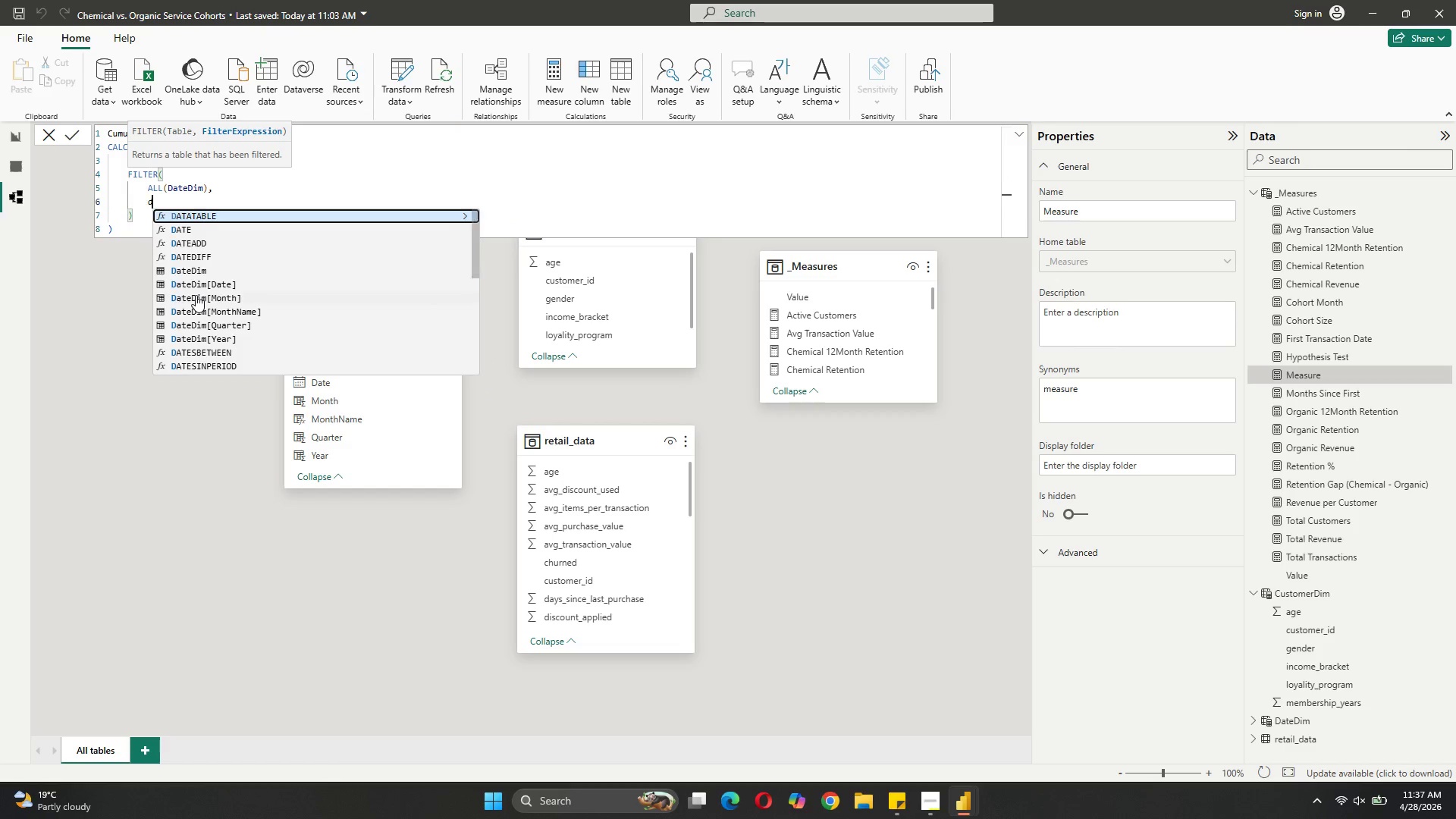 
key(CapsLock)
 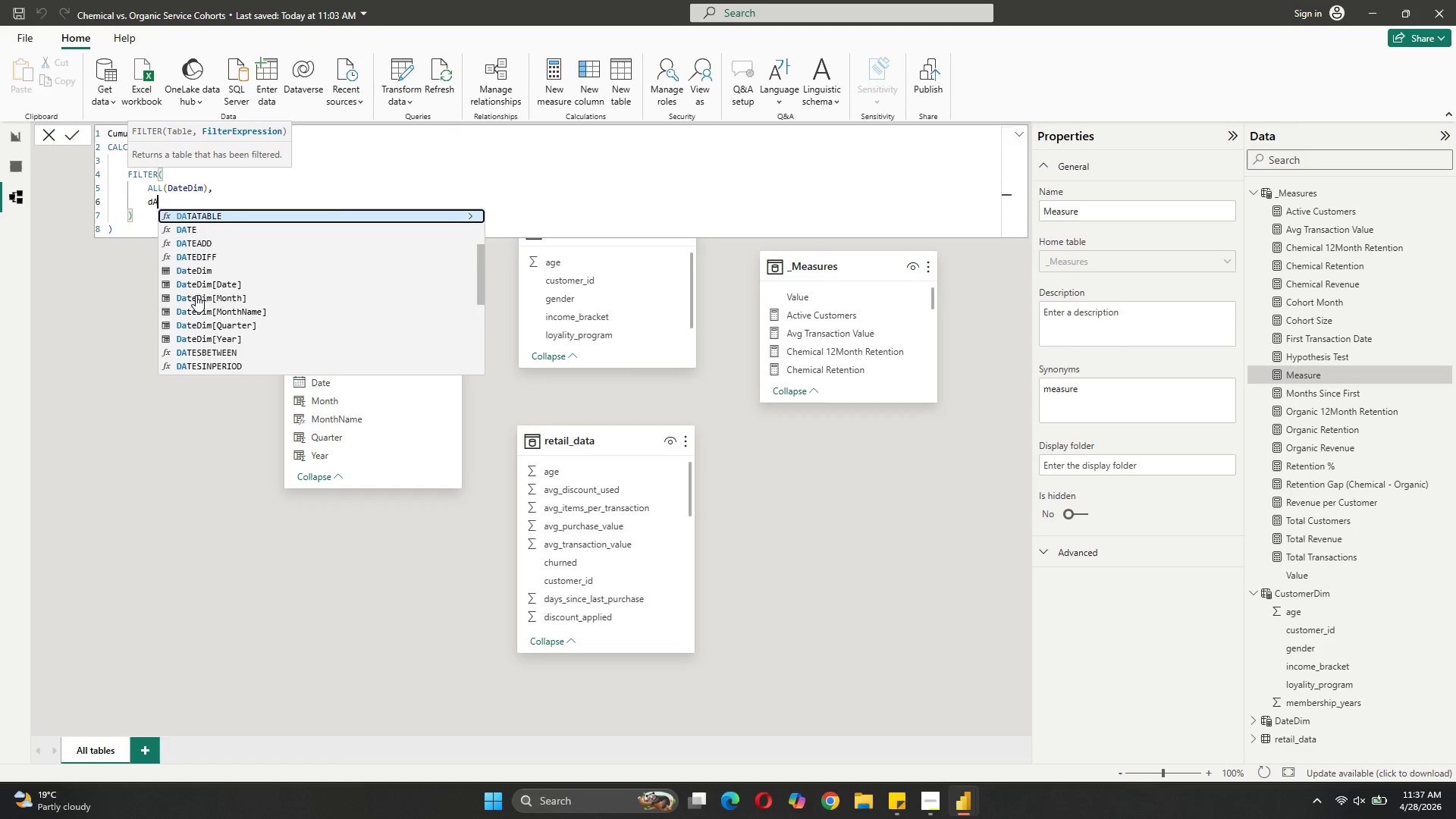 
key(A)
 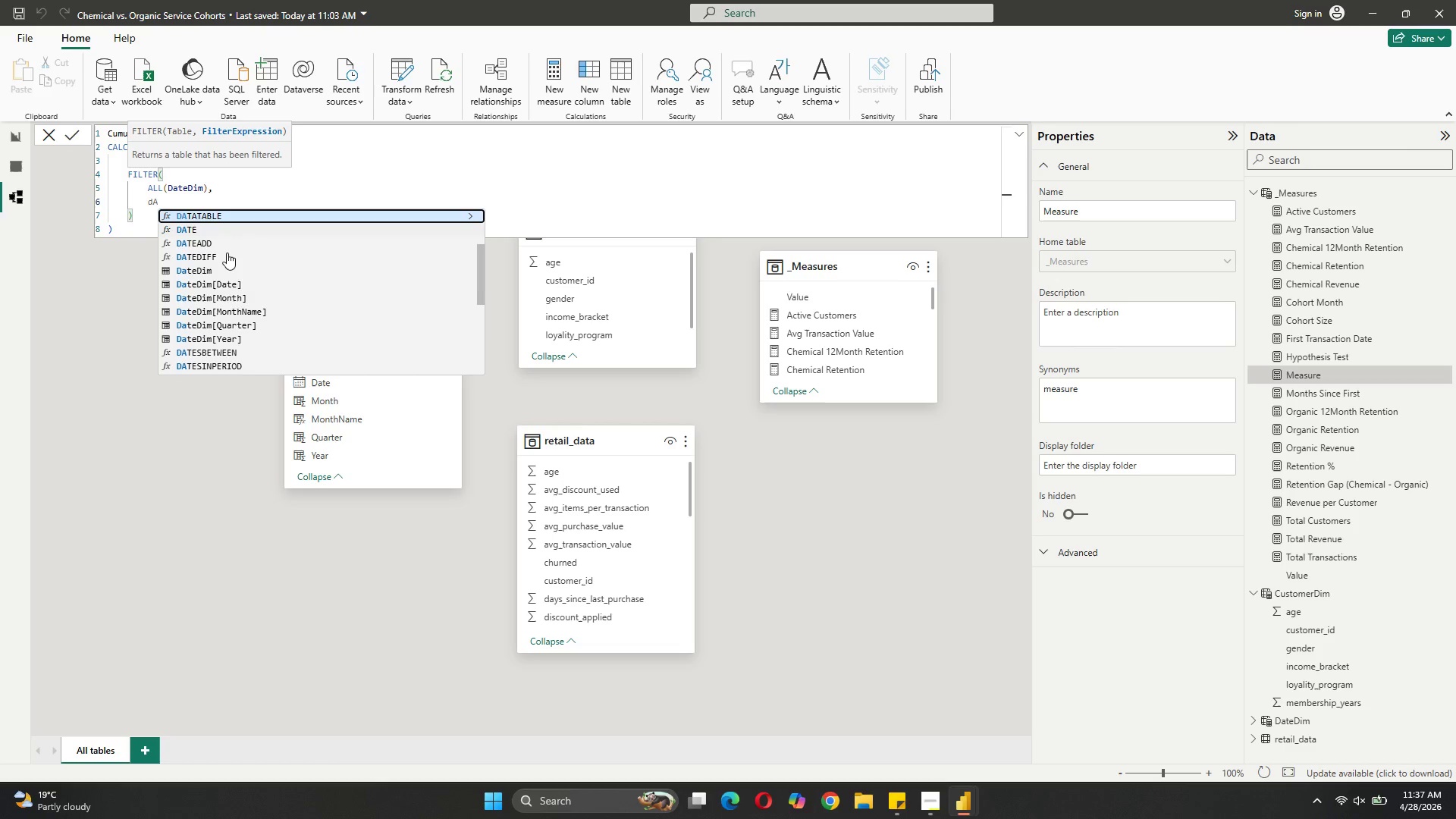 
left_click([231, 270])
 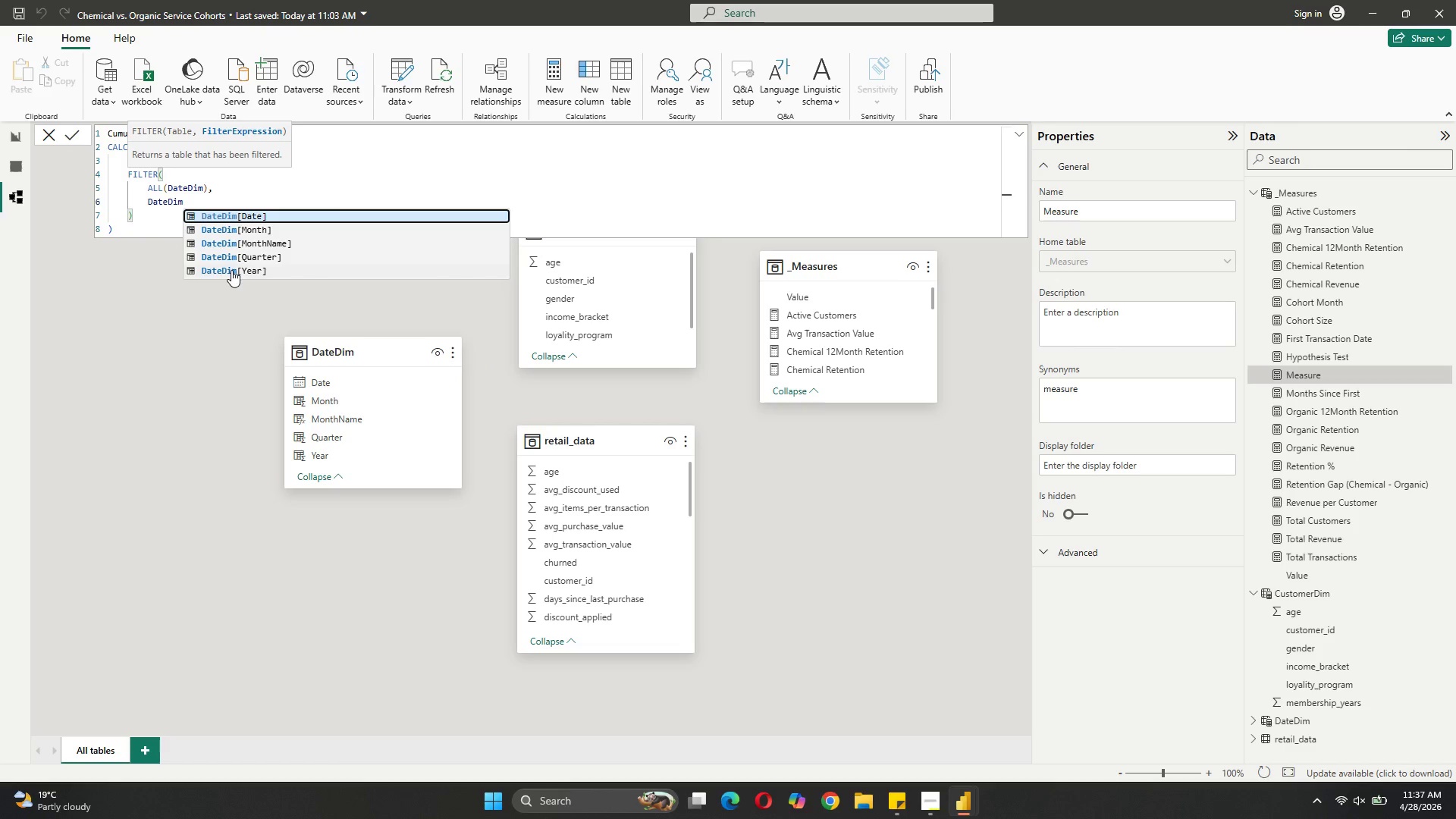 
type([)
key(Tab)
type( <= MAX(')
 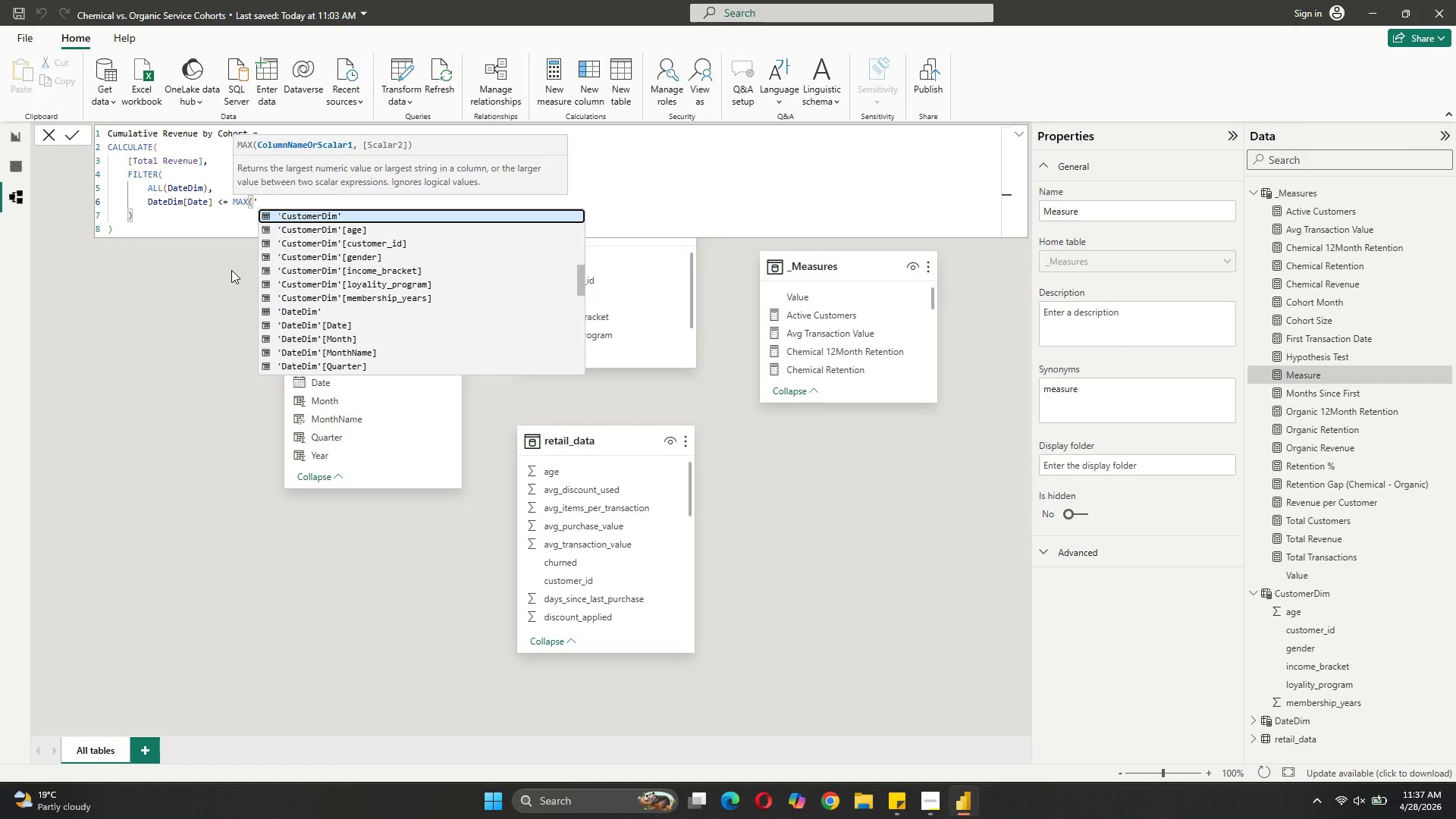 
left_click([369, 328])
 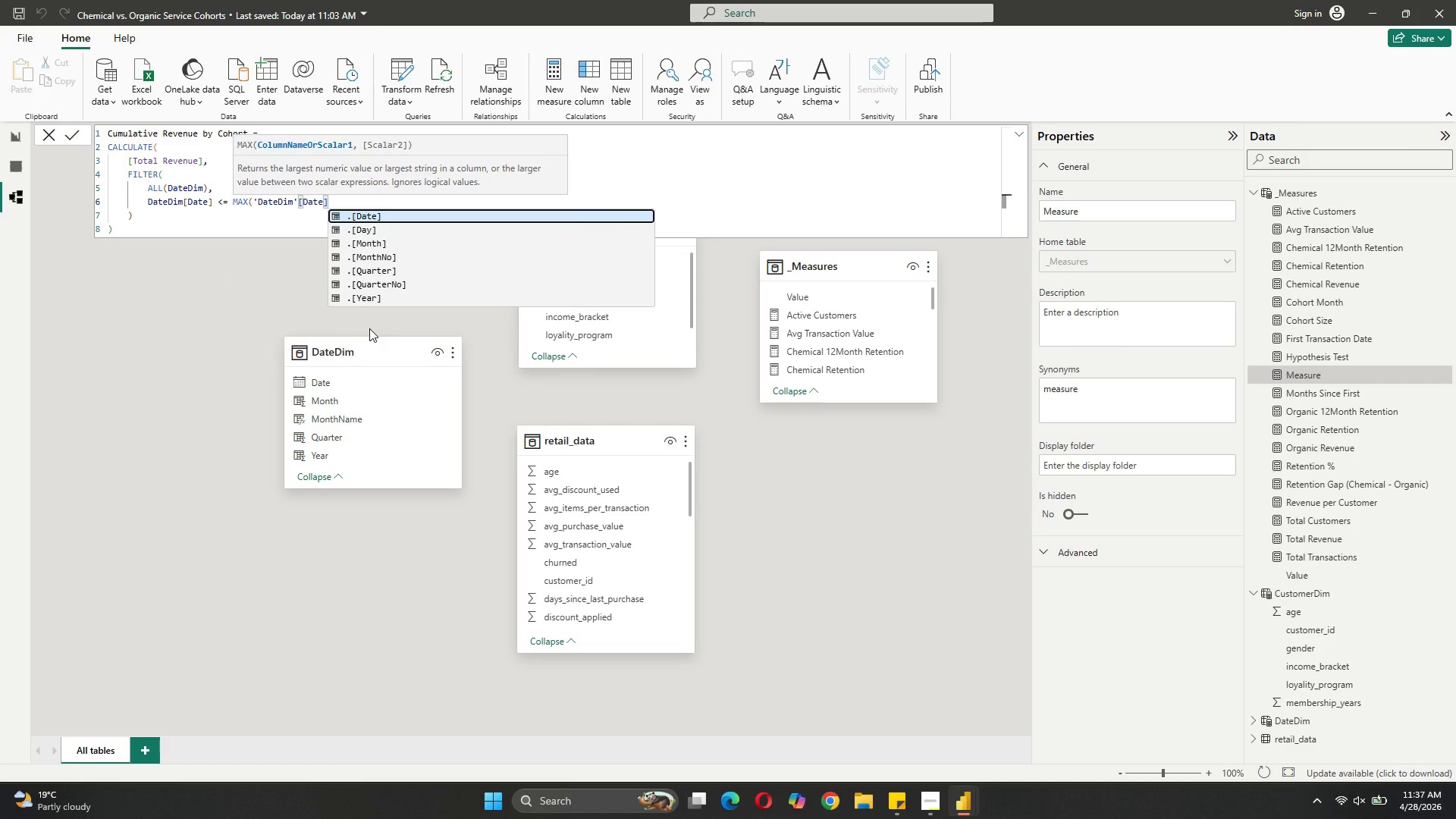 
key(Shift+0)
 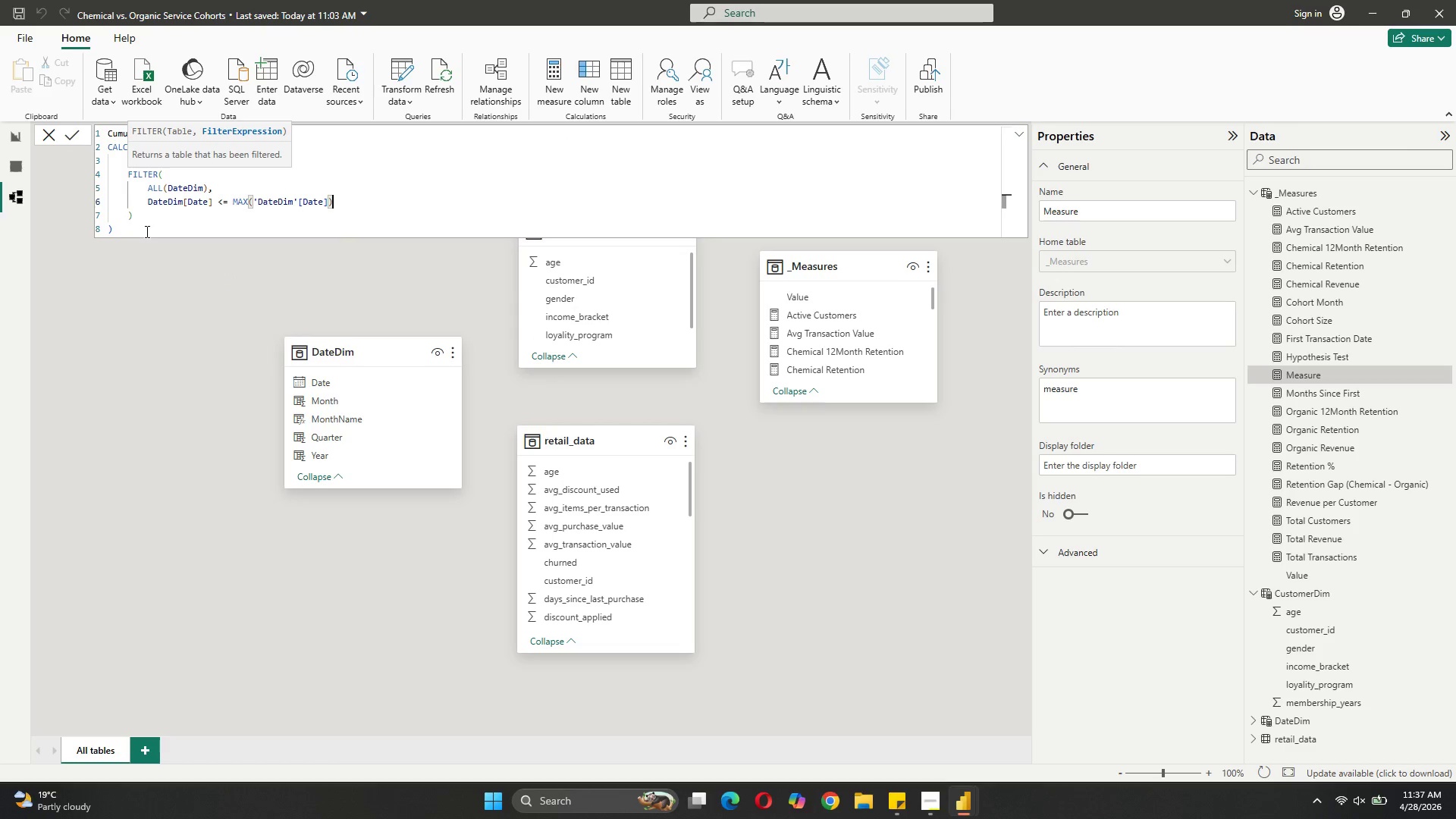 
left_click([146, 231])
 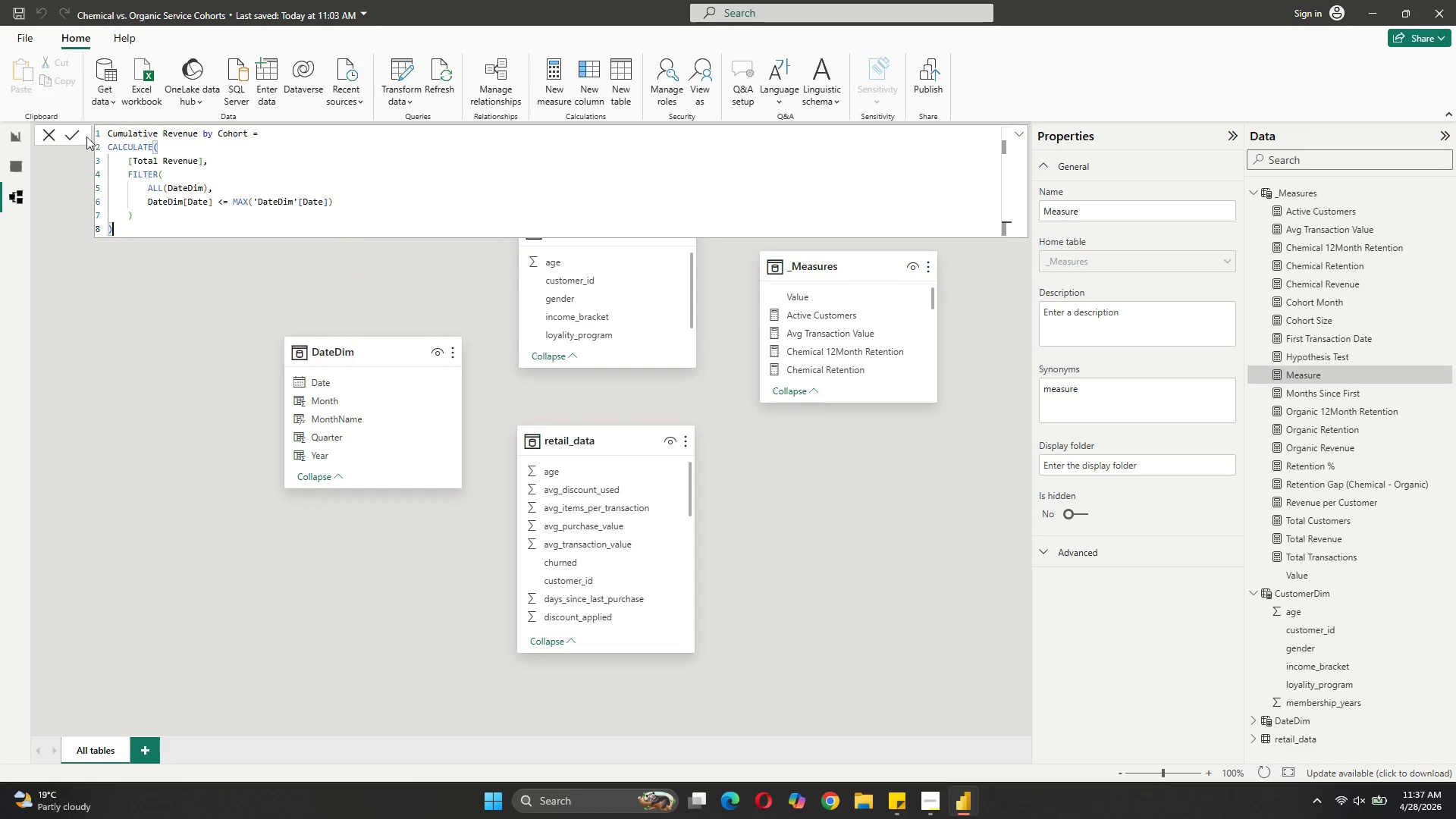 
left_click([76, 136])
 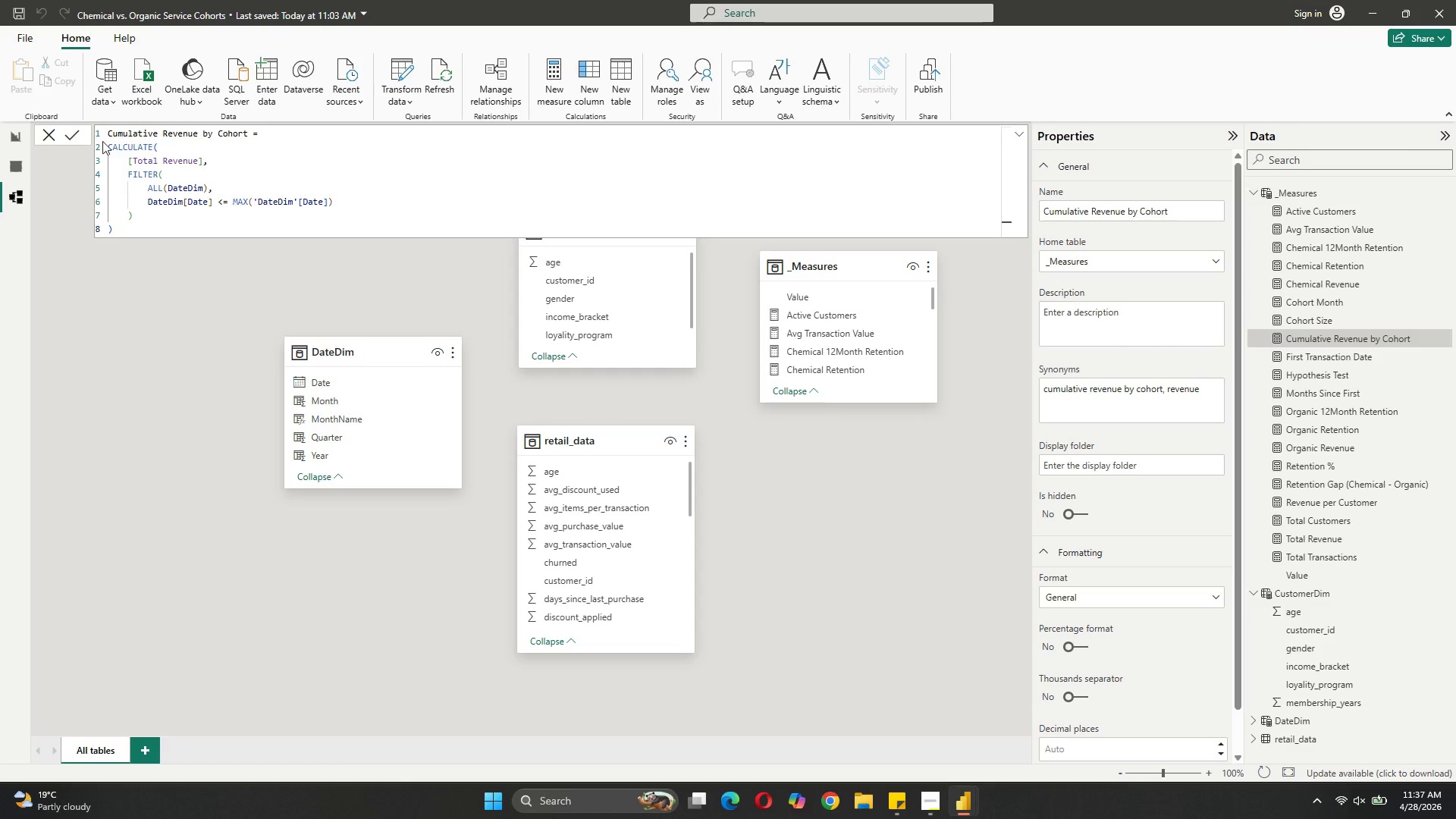 
wait(5.74)
 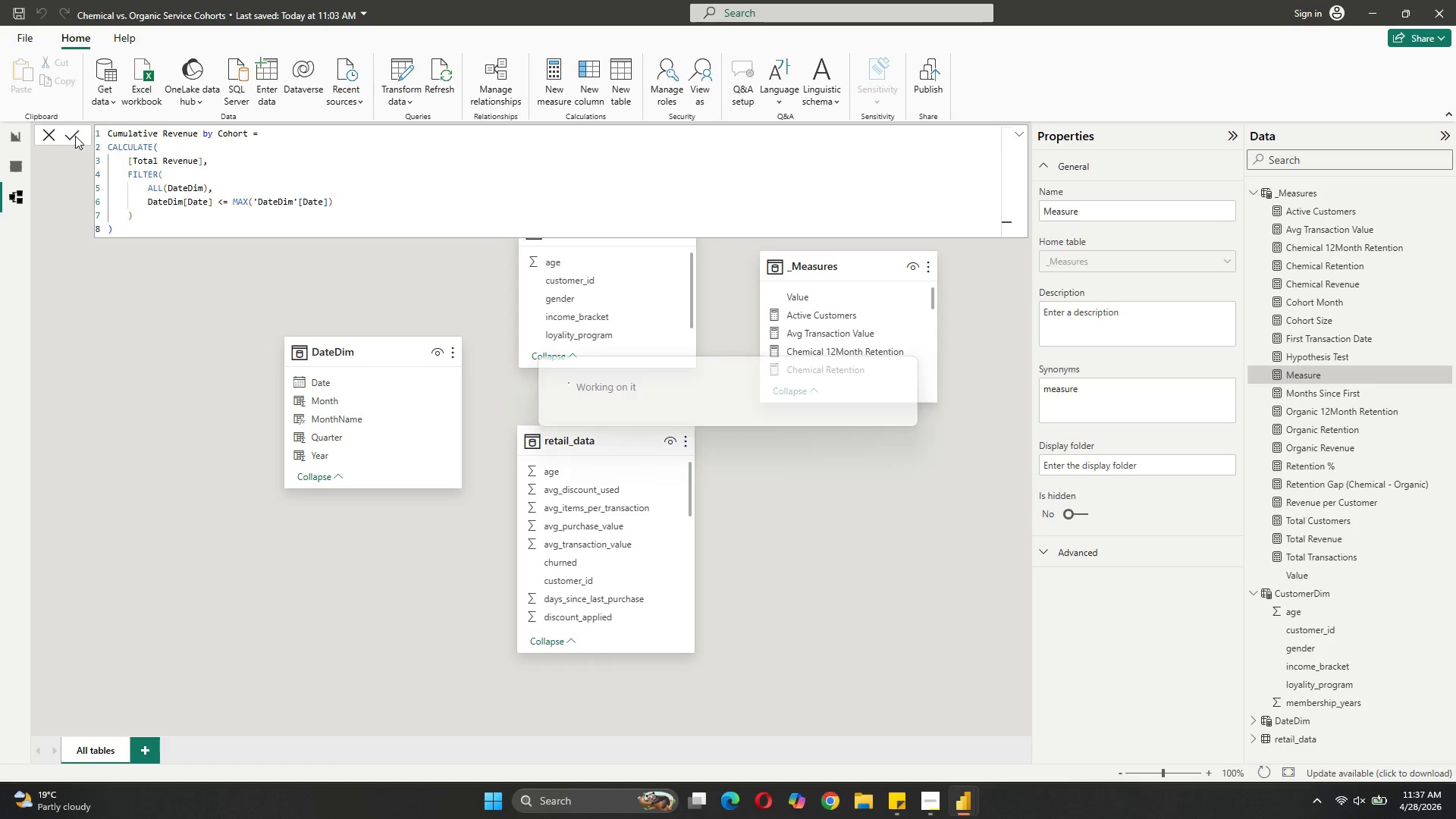 
left_click([557, 88])
 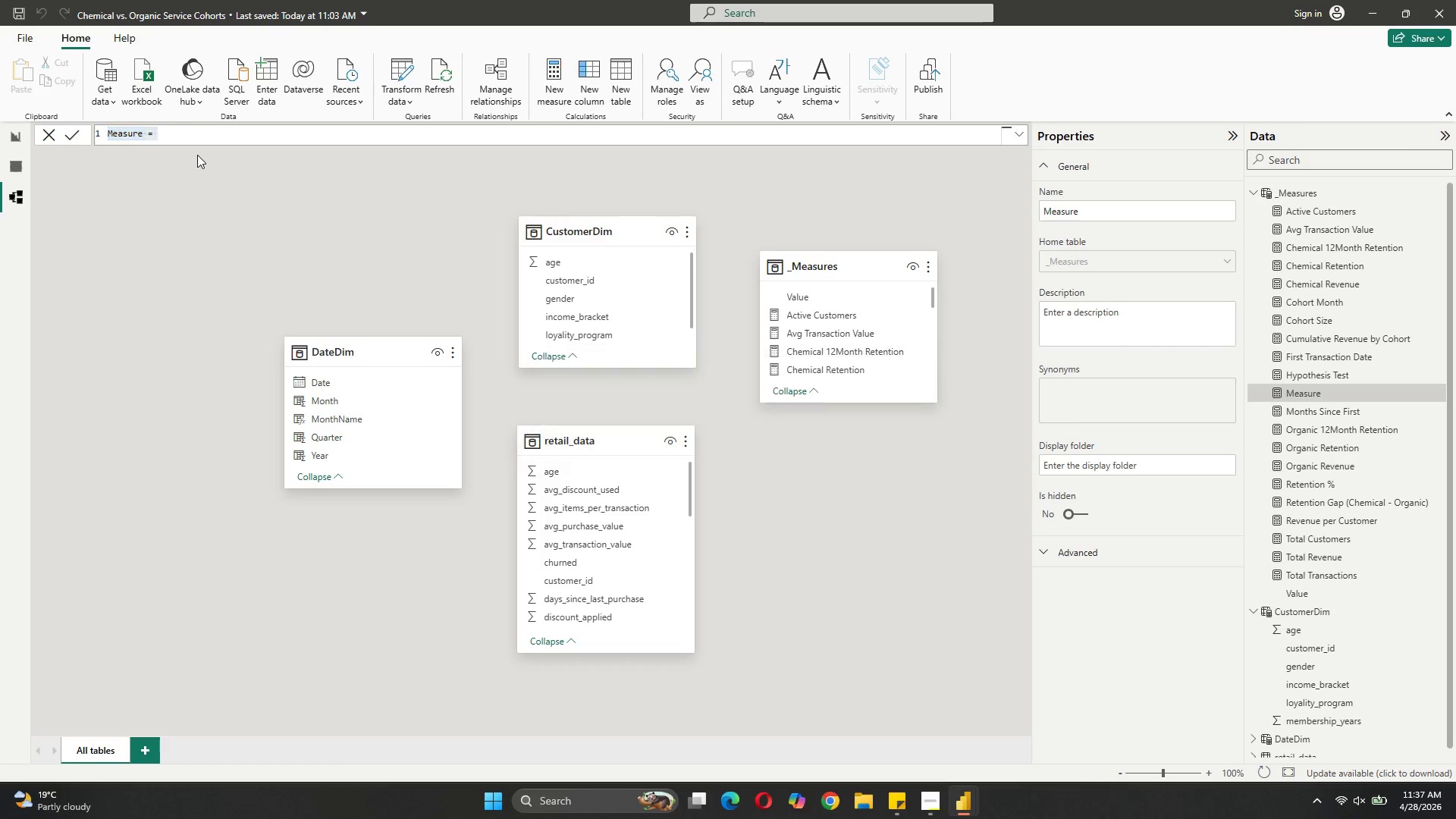 
type(cUMULATIVE rEVENUE PER cU)
key(Backspace)
key(Backspace)
type(Cumulative RE)
key(Backspace)
type(evenue per Customer =)
 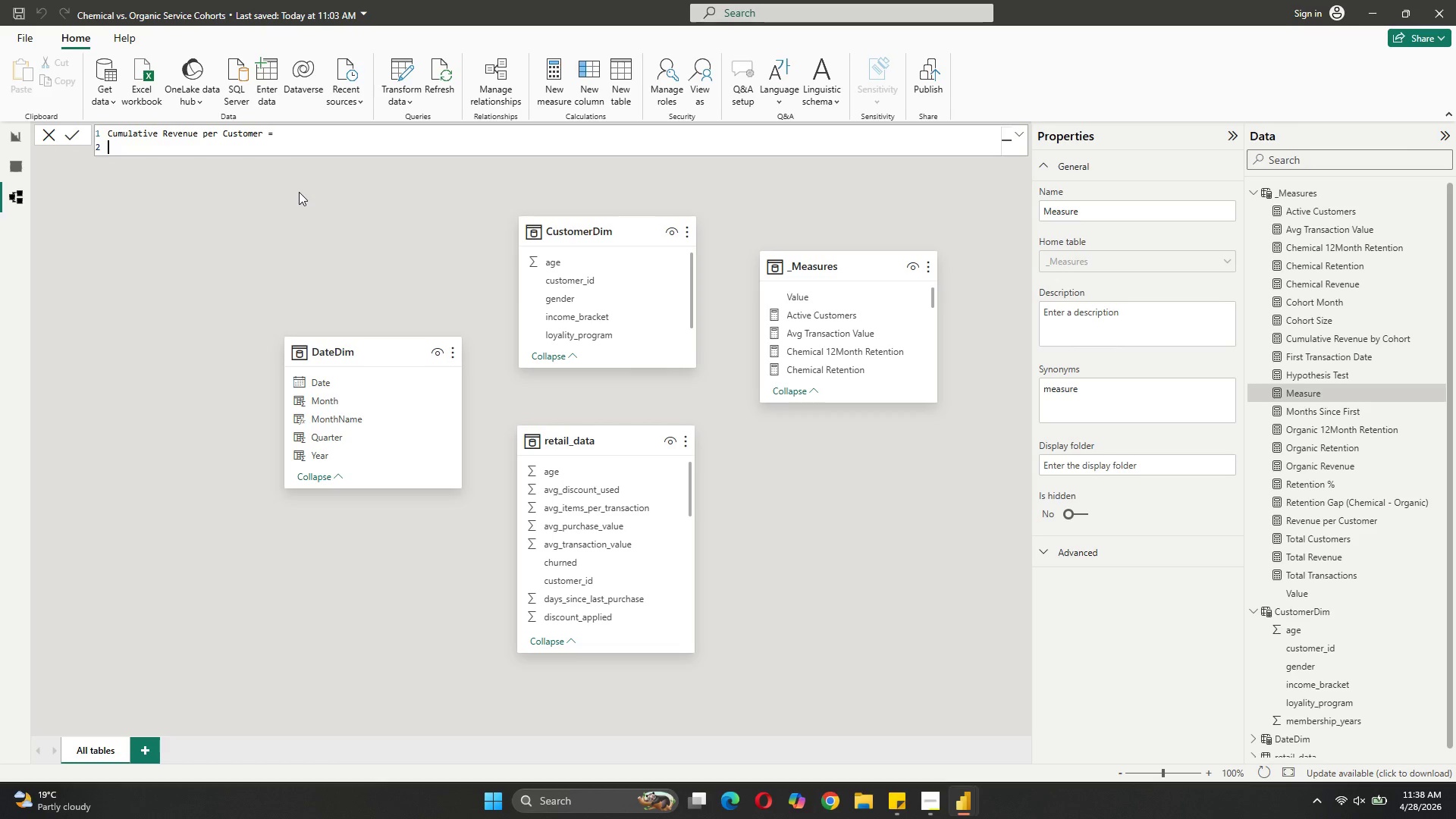 
key(Shift+Enter)
 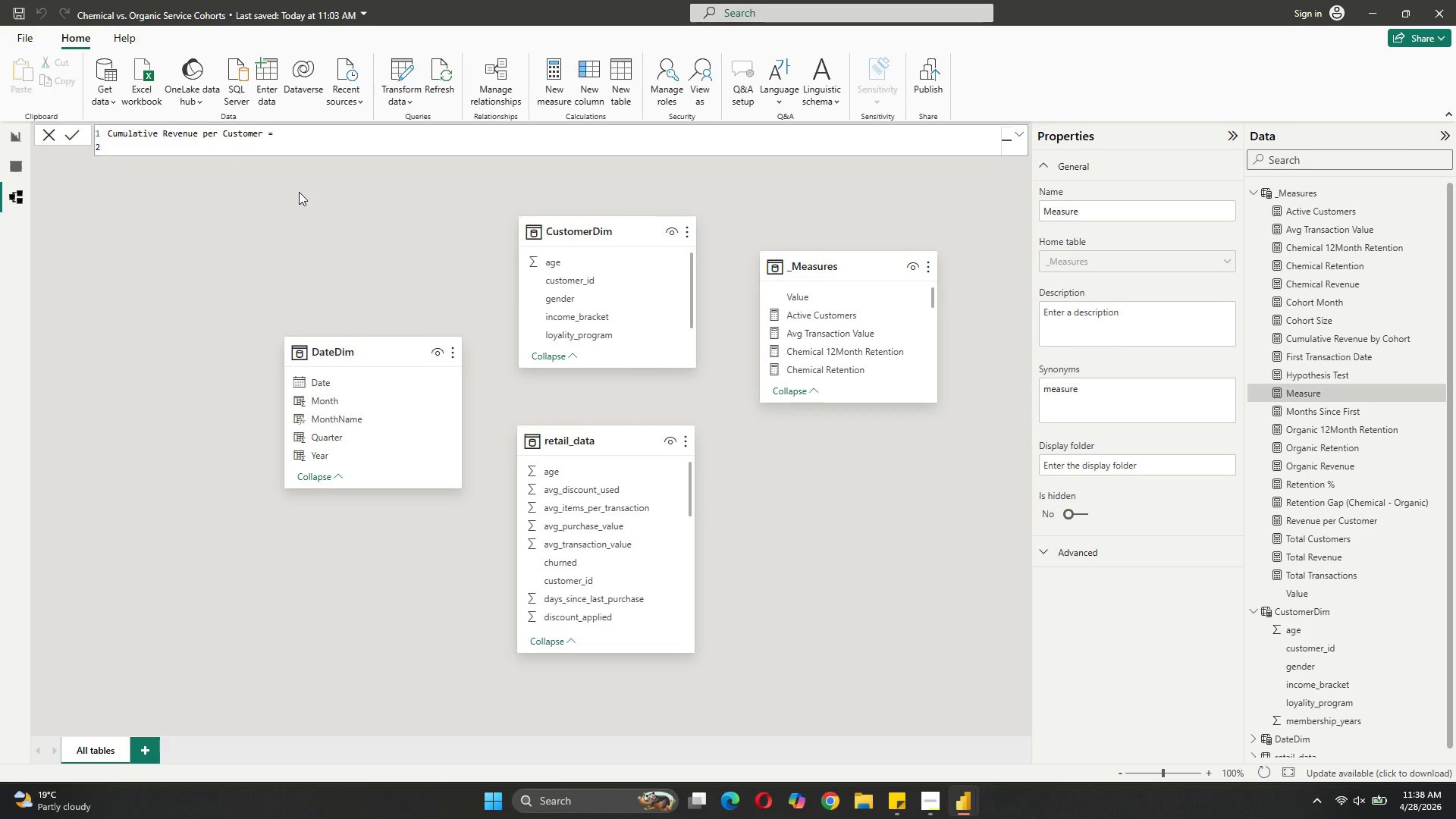 
type(DIVIDE([Cumu)
 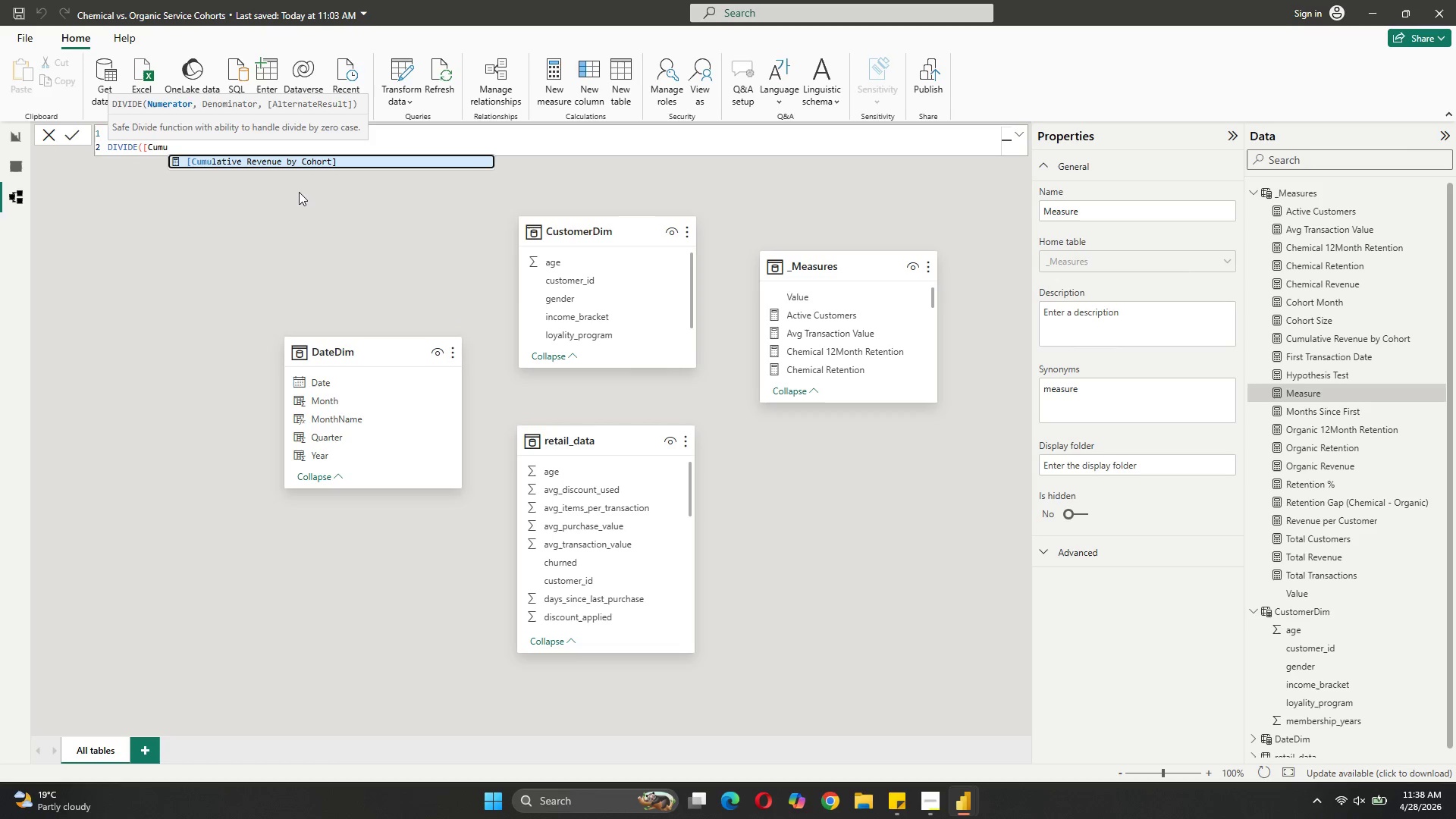 
left_click([328, 155])
 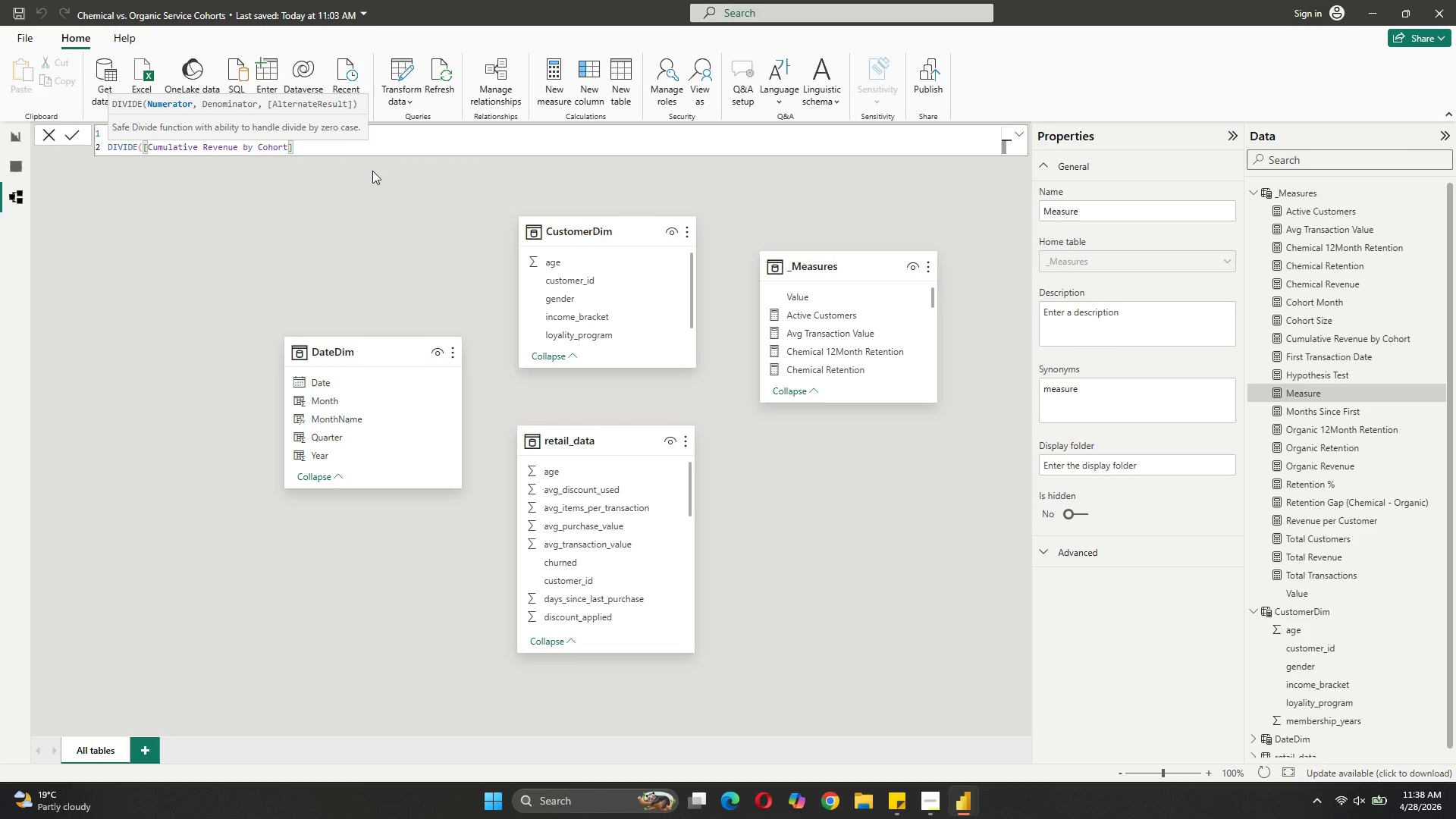 
key(Comma)
 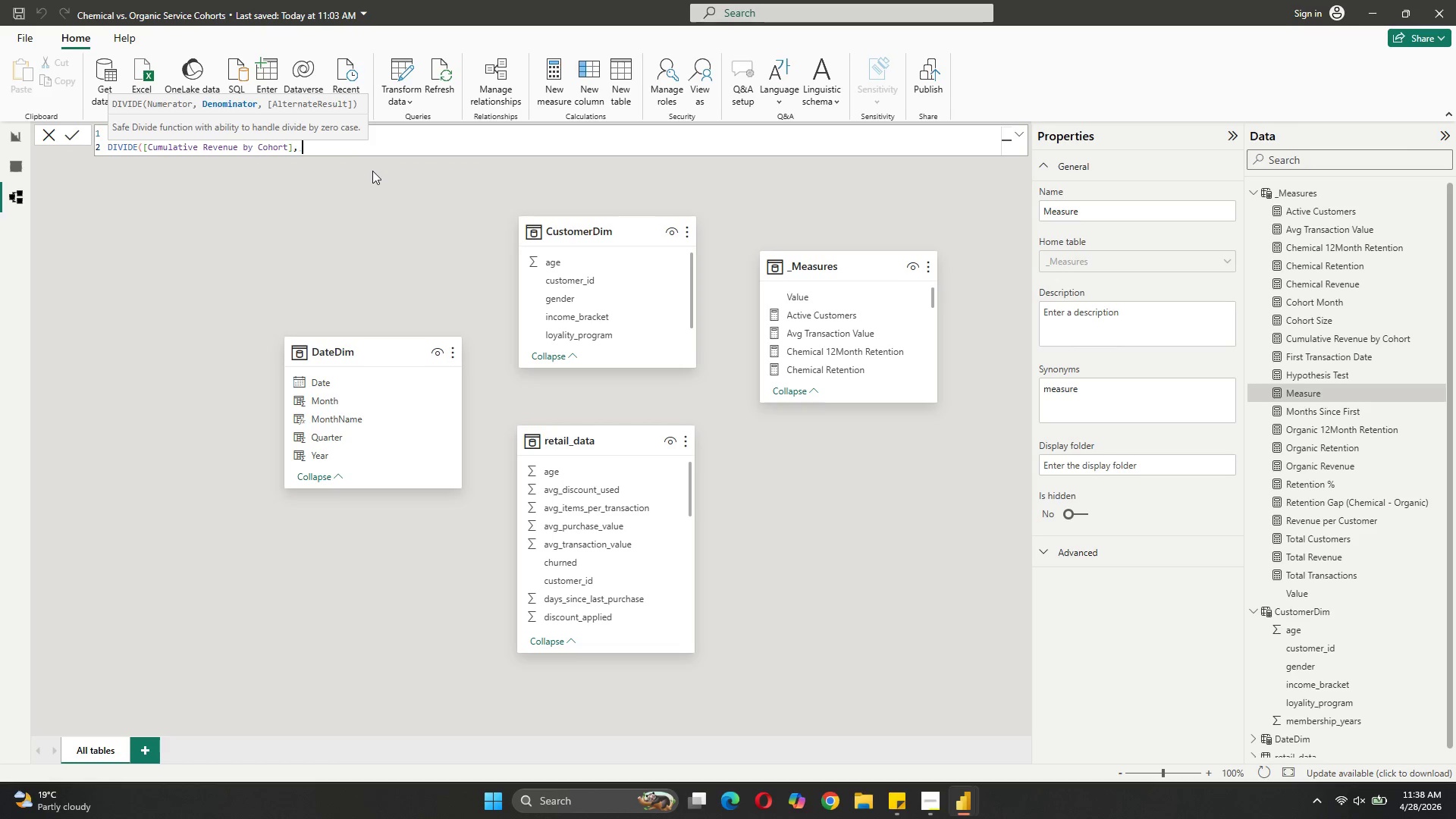 
key(Space)
 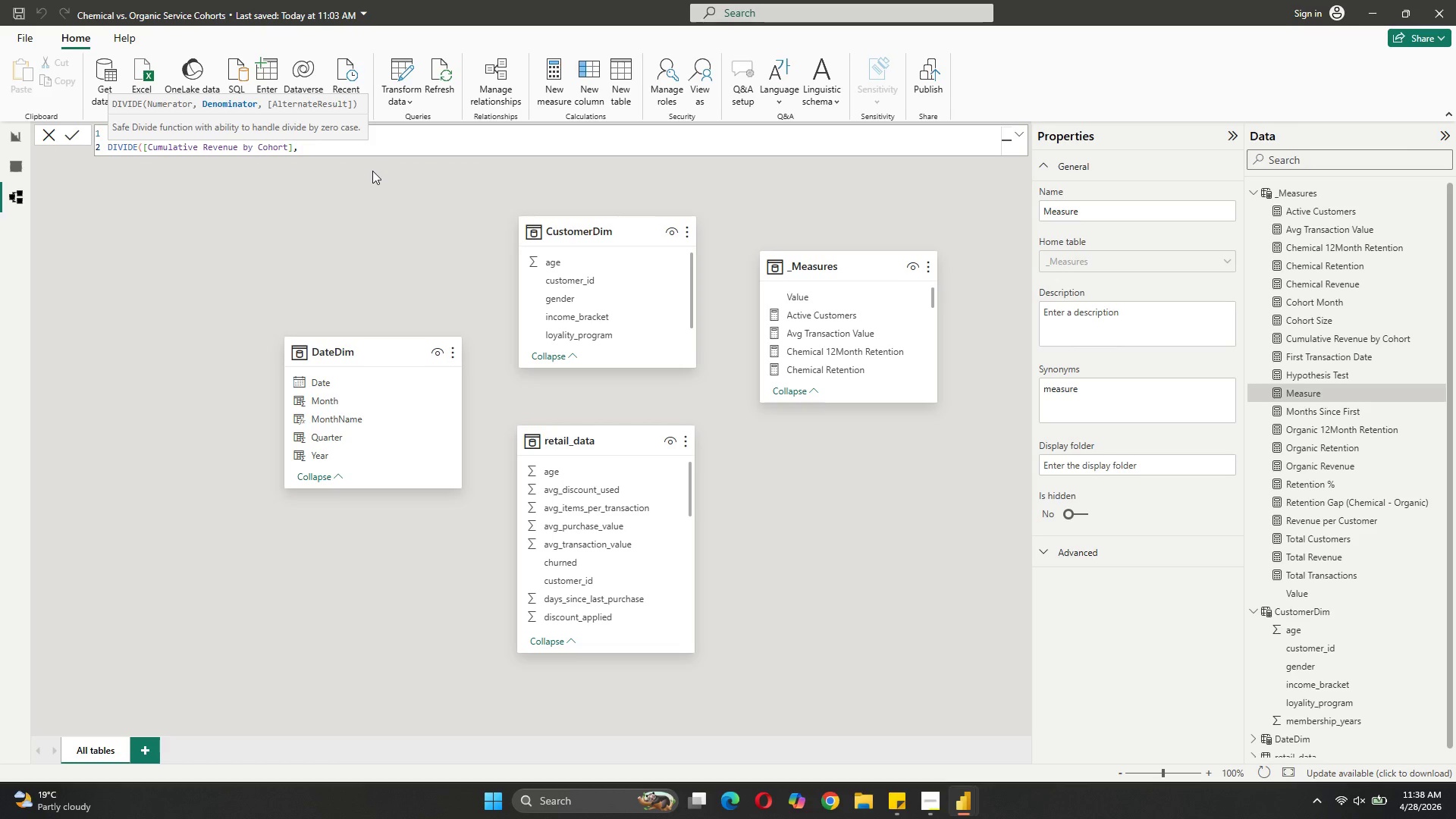 
key(BracketLeft)
 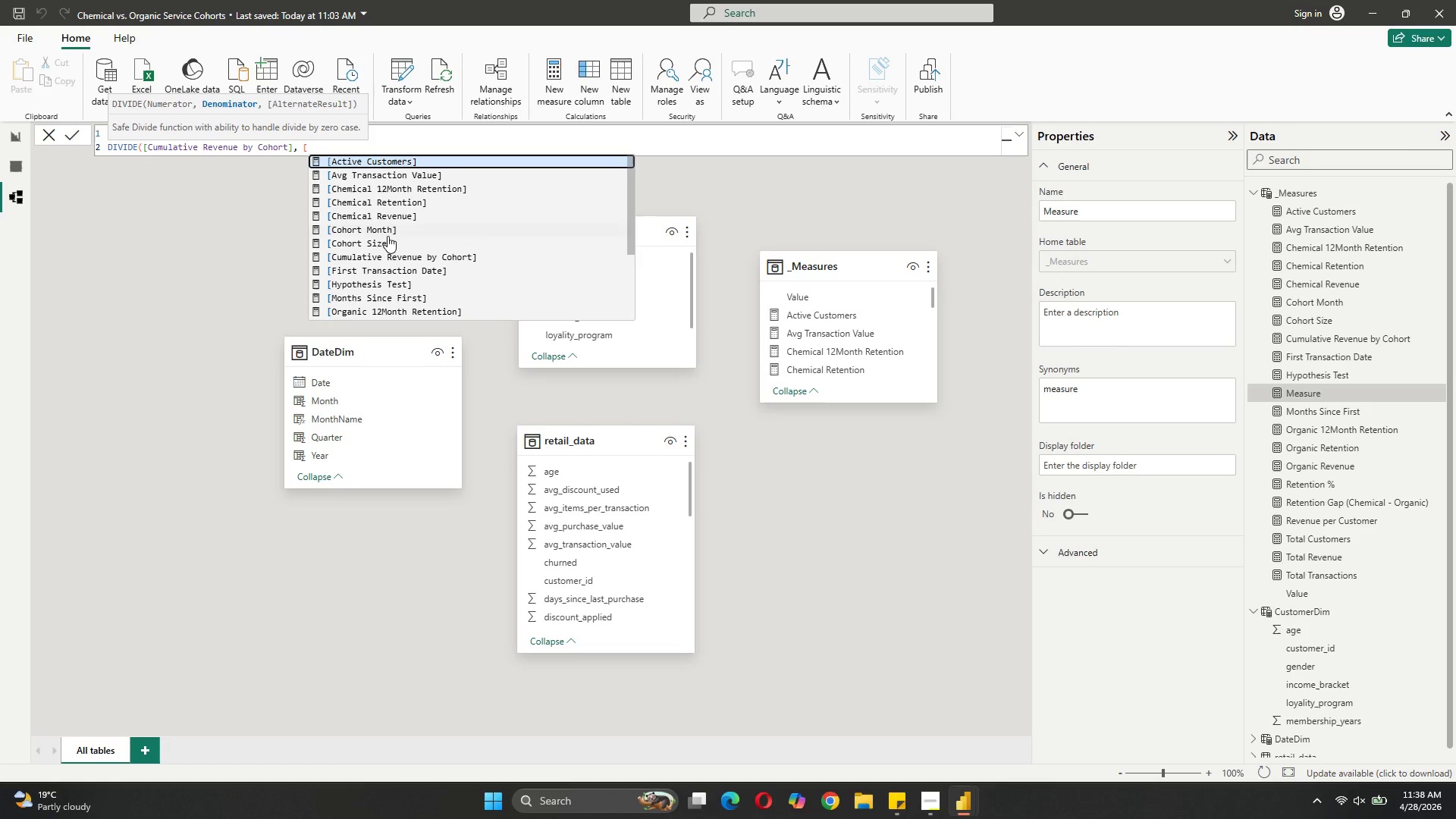 
left_click([389, 239])
 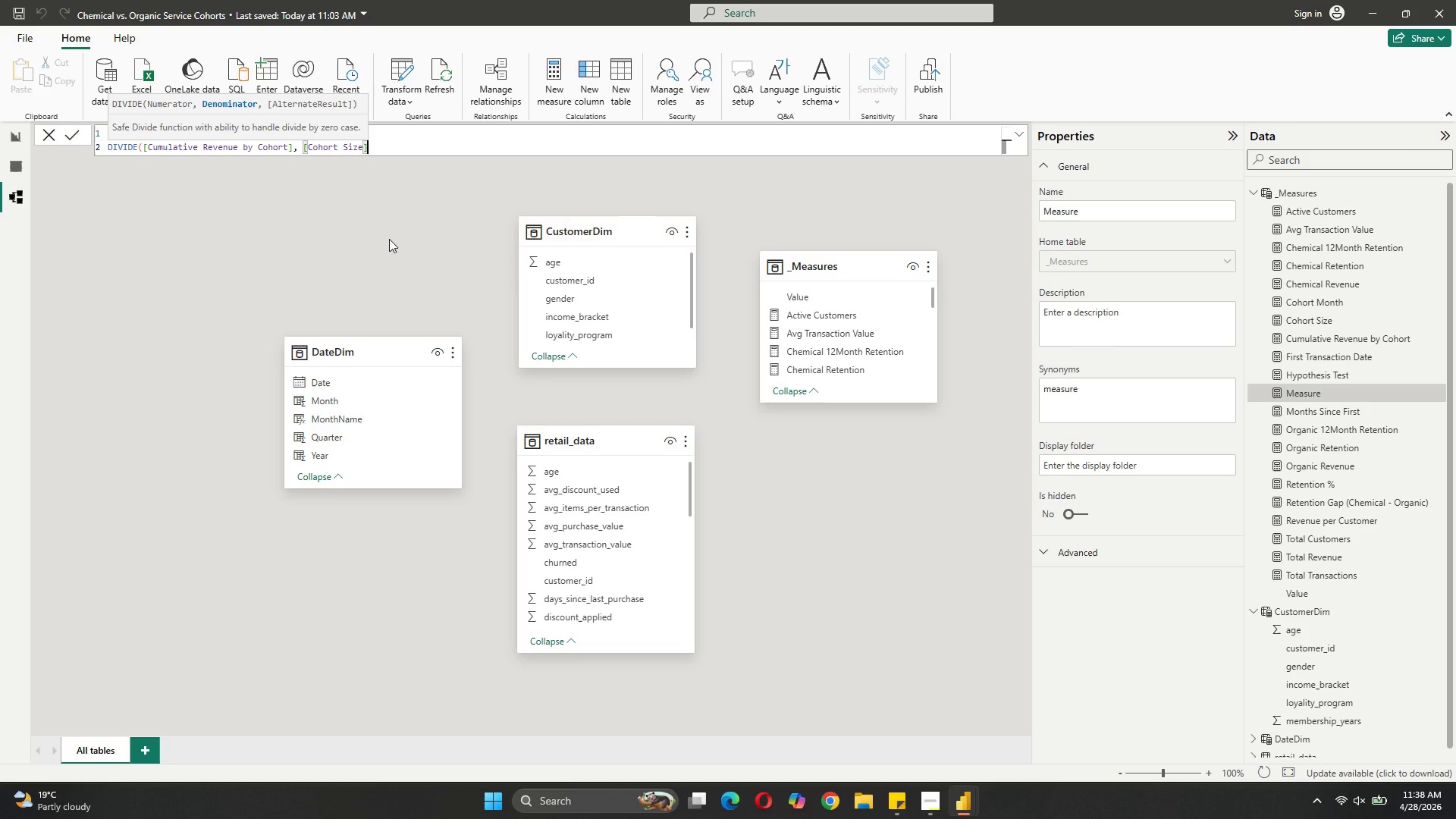 
type(,0))
 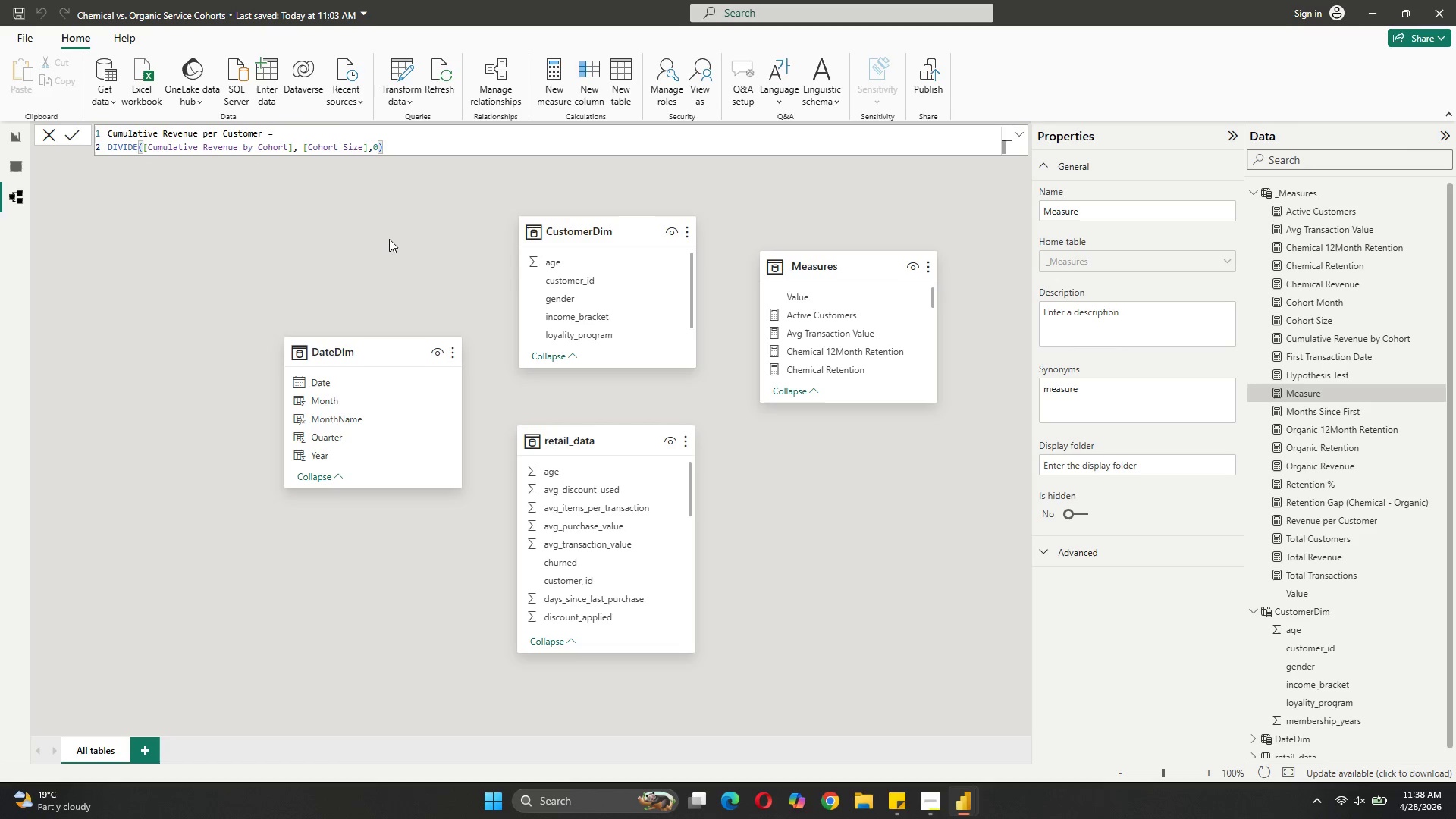 
left_click([77, 138])
 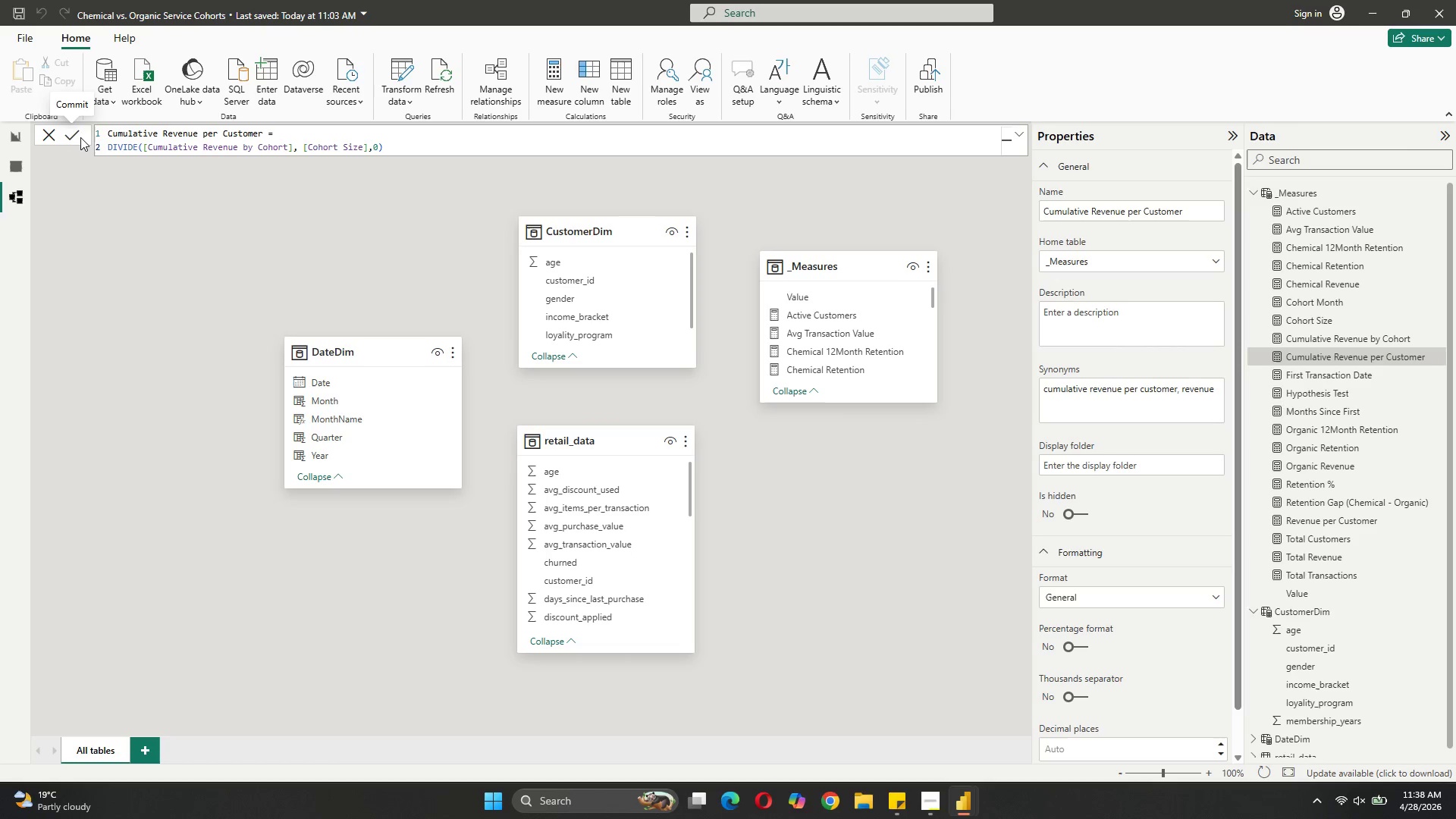 
wait(8.7)
 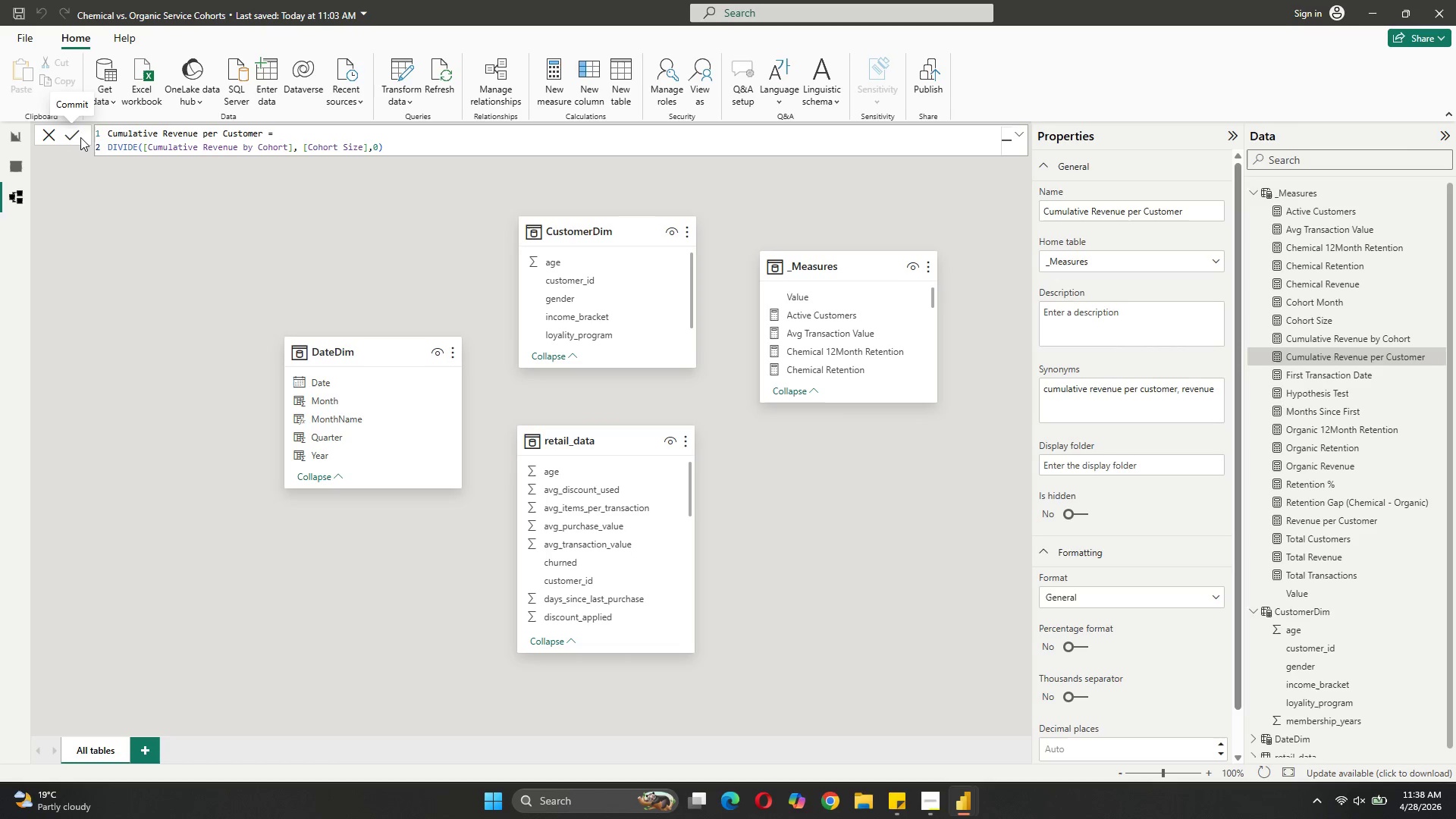 
left_click([1259, 196])
 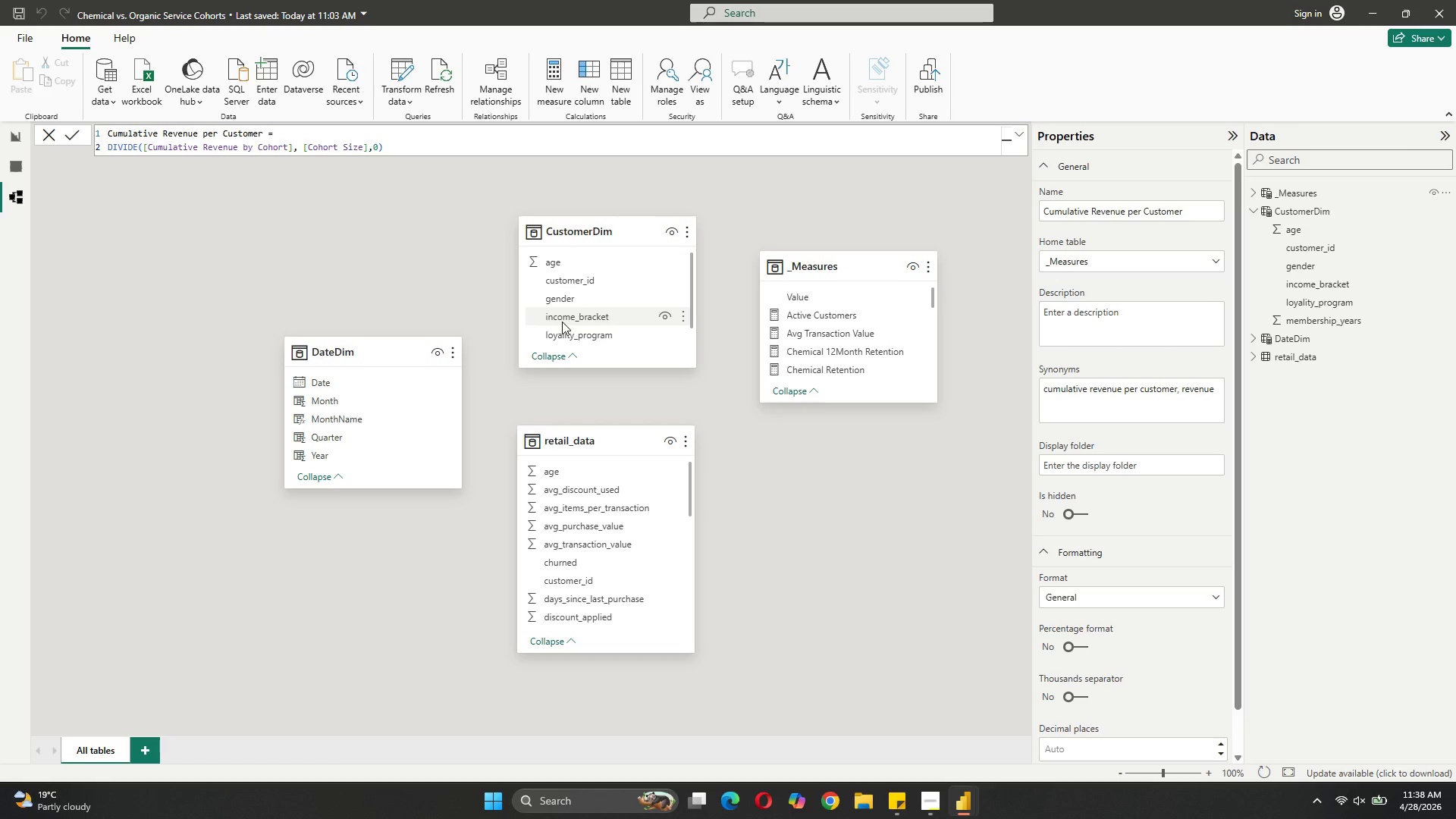 
wait(10.16)
 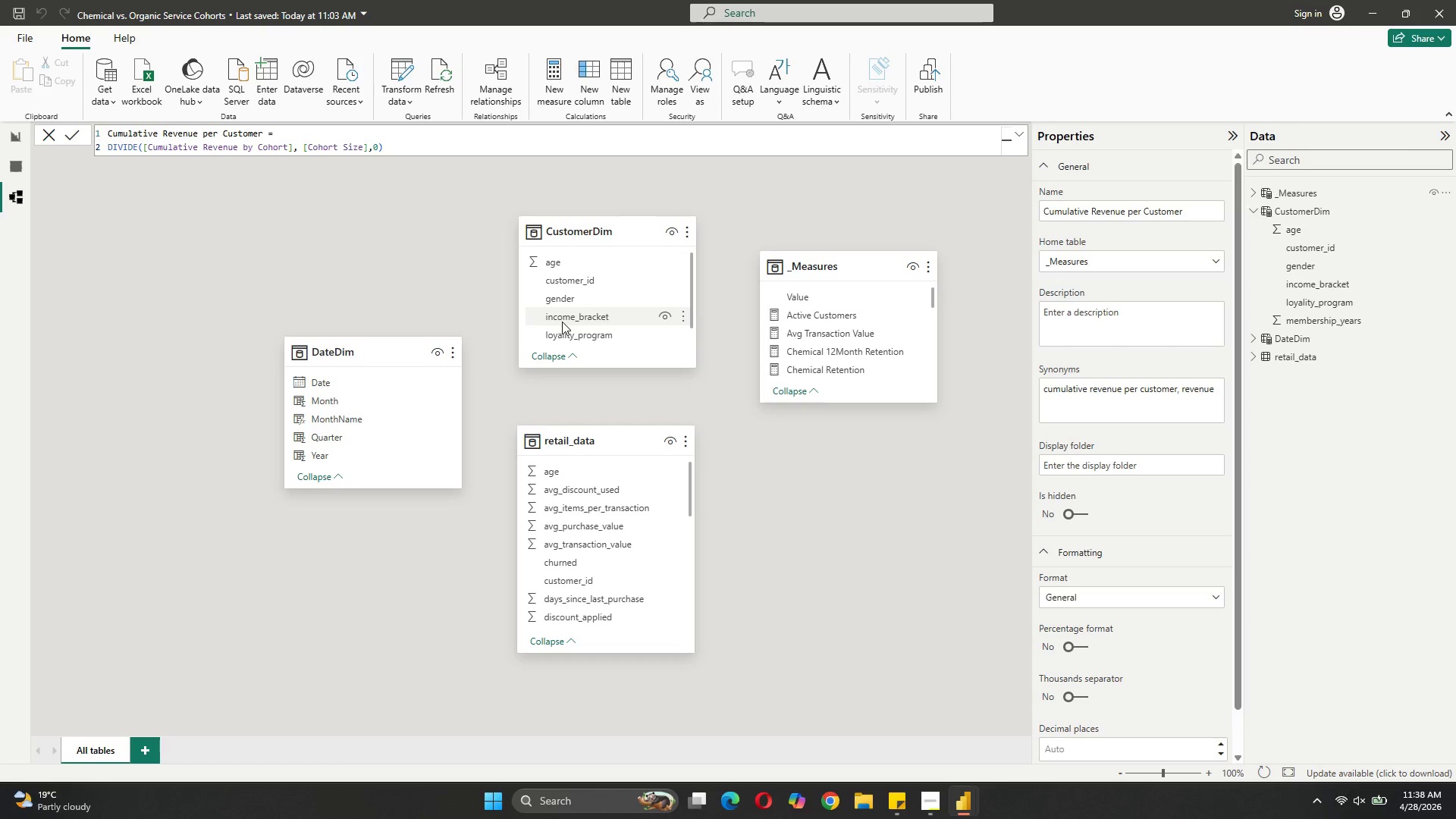 
scroll: coordinate [664, 560], scroll_direction: down, amount: 6.0
 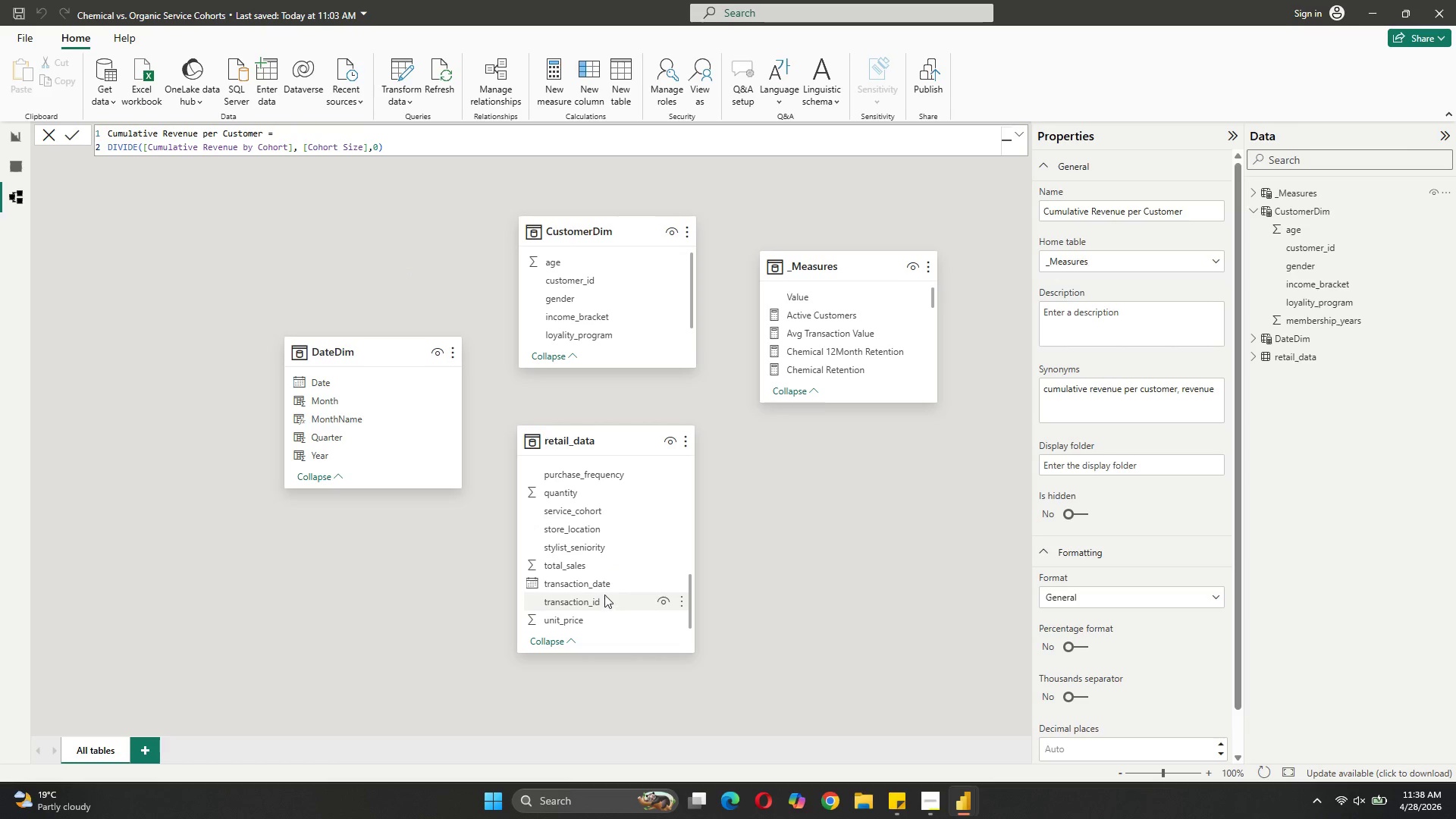 
left_click_drag(start_coordinate=[606, 587], to_coordinate=[390, 379])
 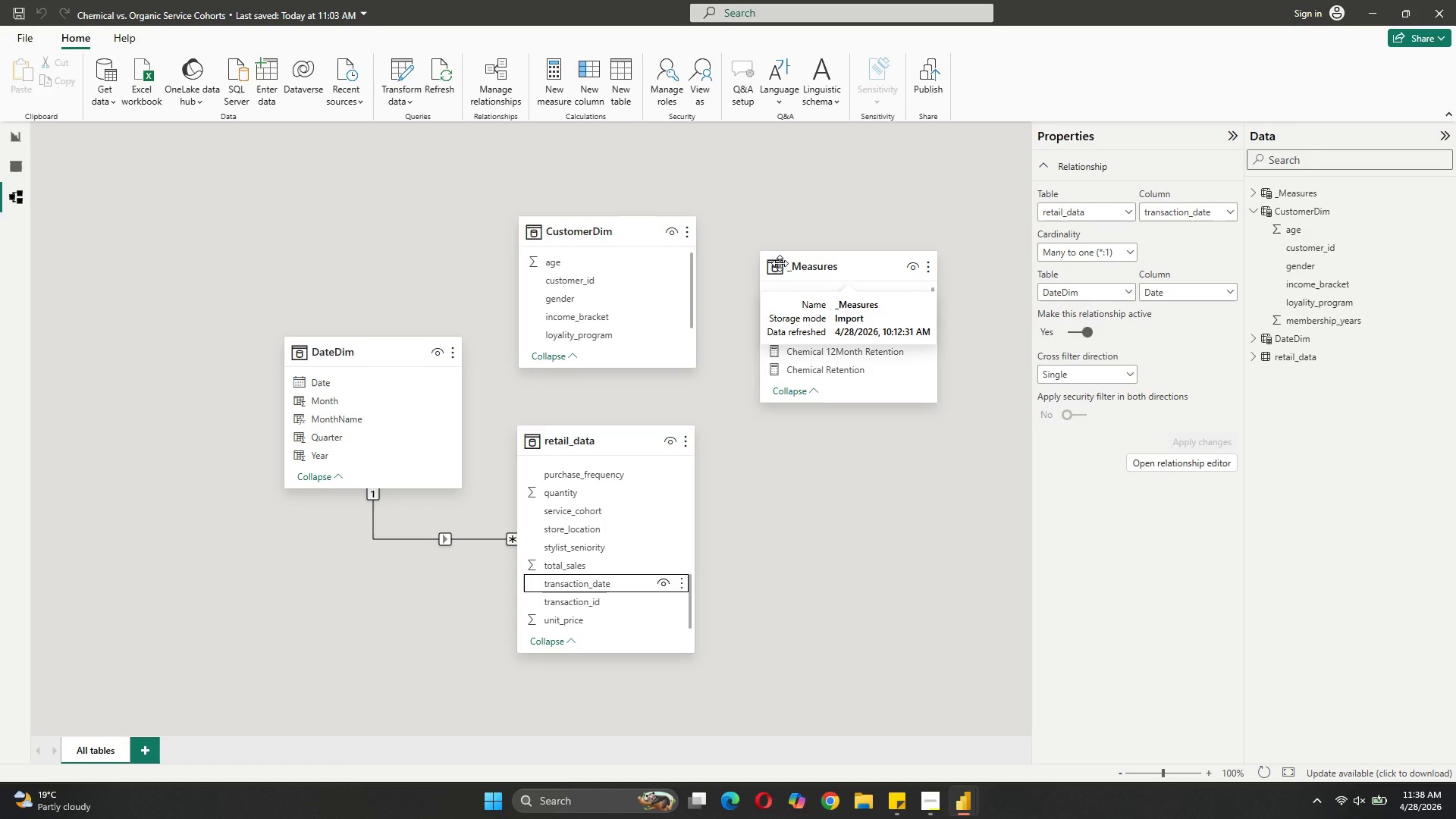 
wait(11.61)
 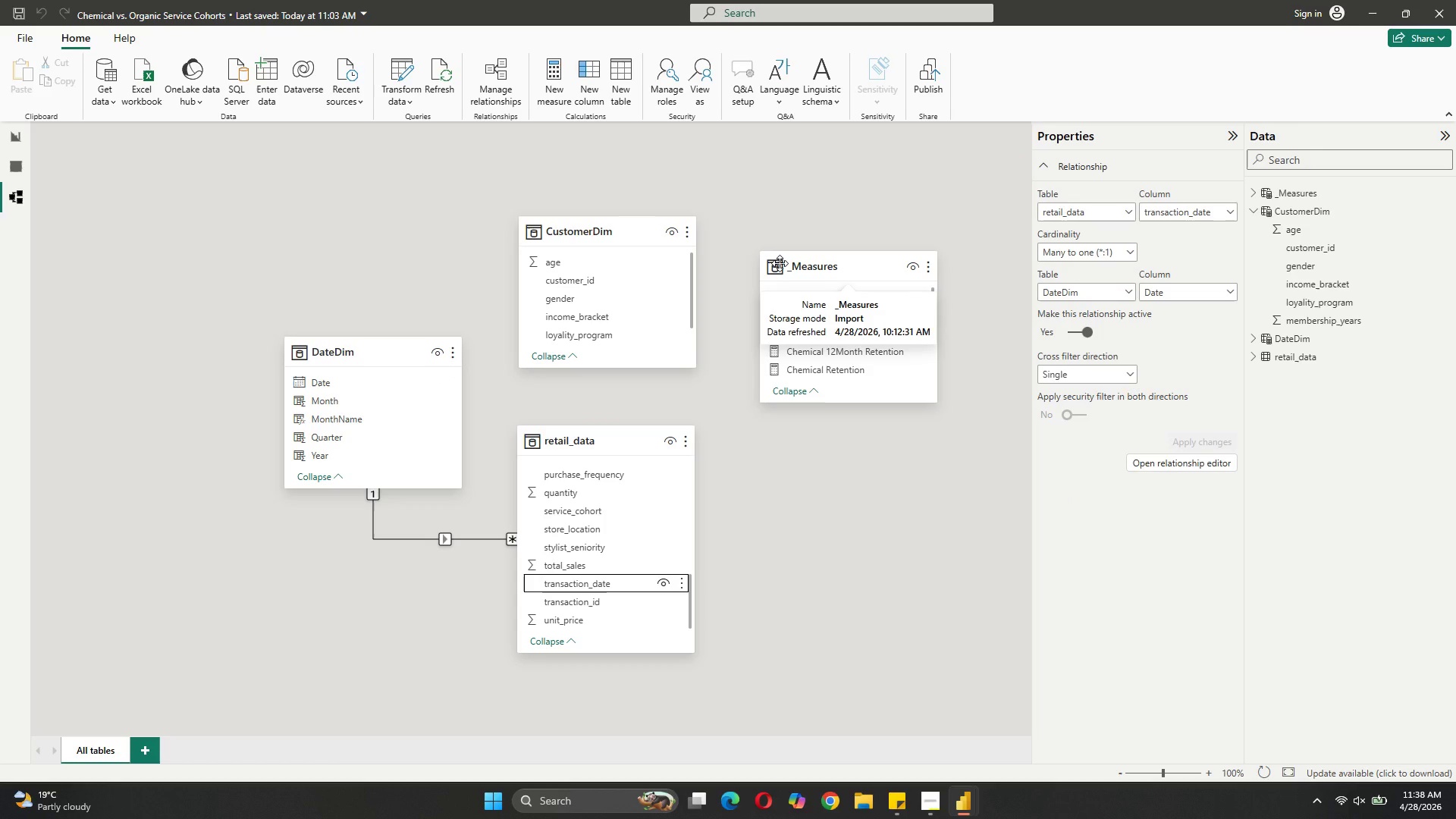 
scroll: coordinate [593, 548], scroll_direction: up, amount: 4.0
 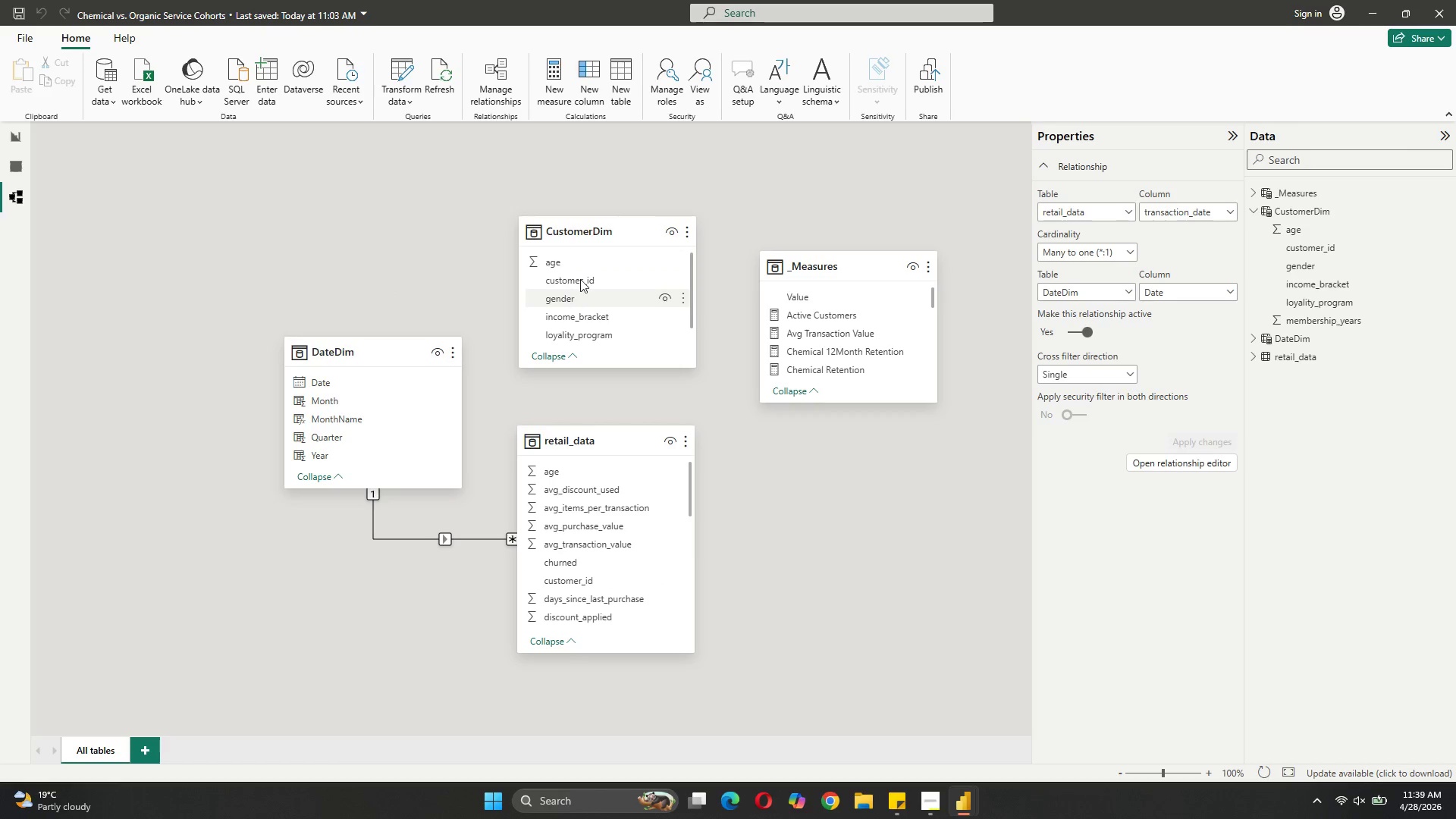 
left_click_drag(start_coordinate=[584, 274], to_coordinate=[588, 578])
 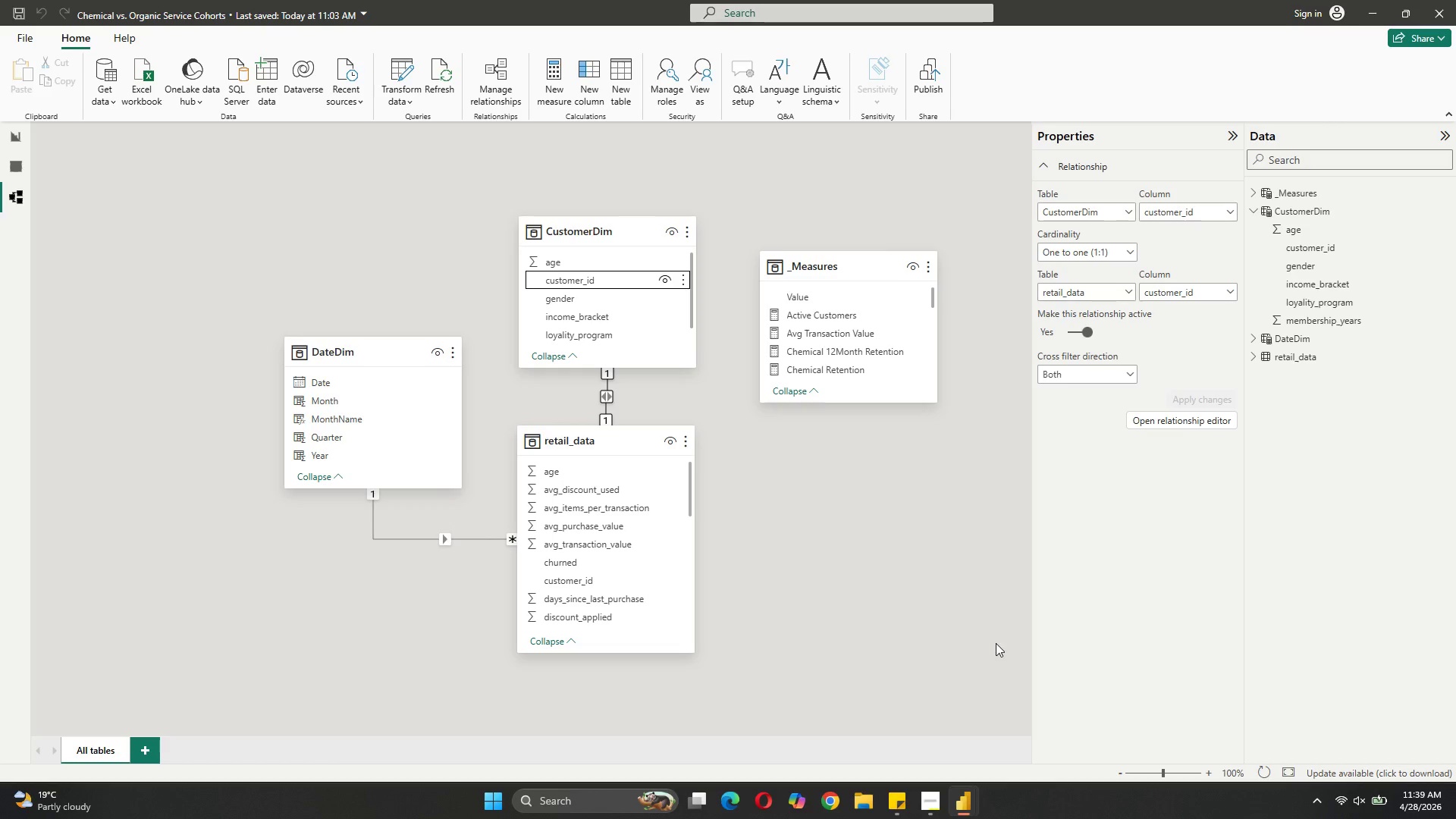 
wait(7.47)
 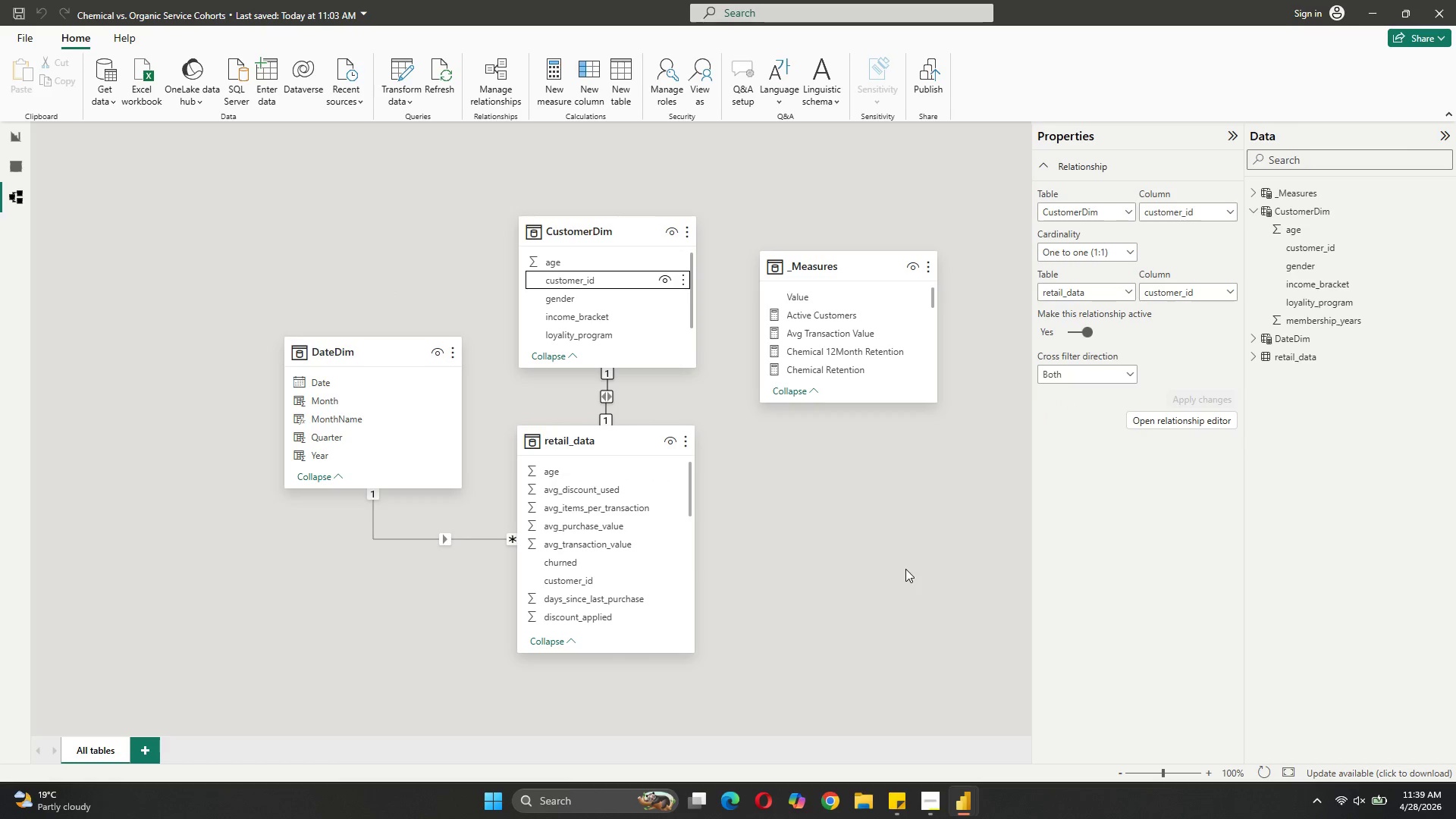 
left_click([936, 729])
 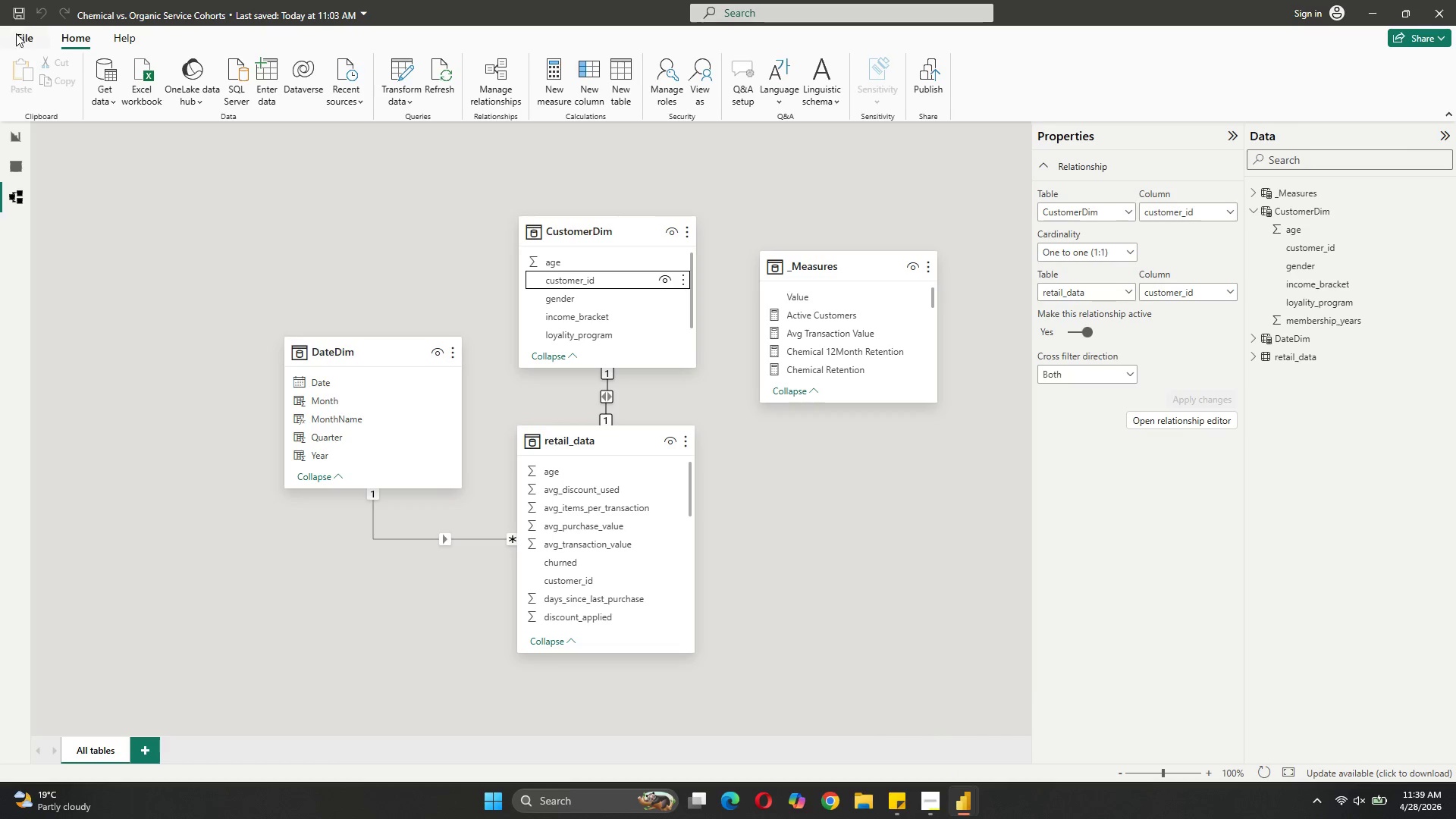 
left_click([18, 33])
 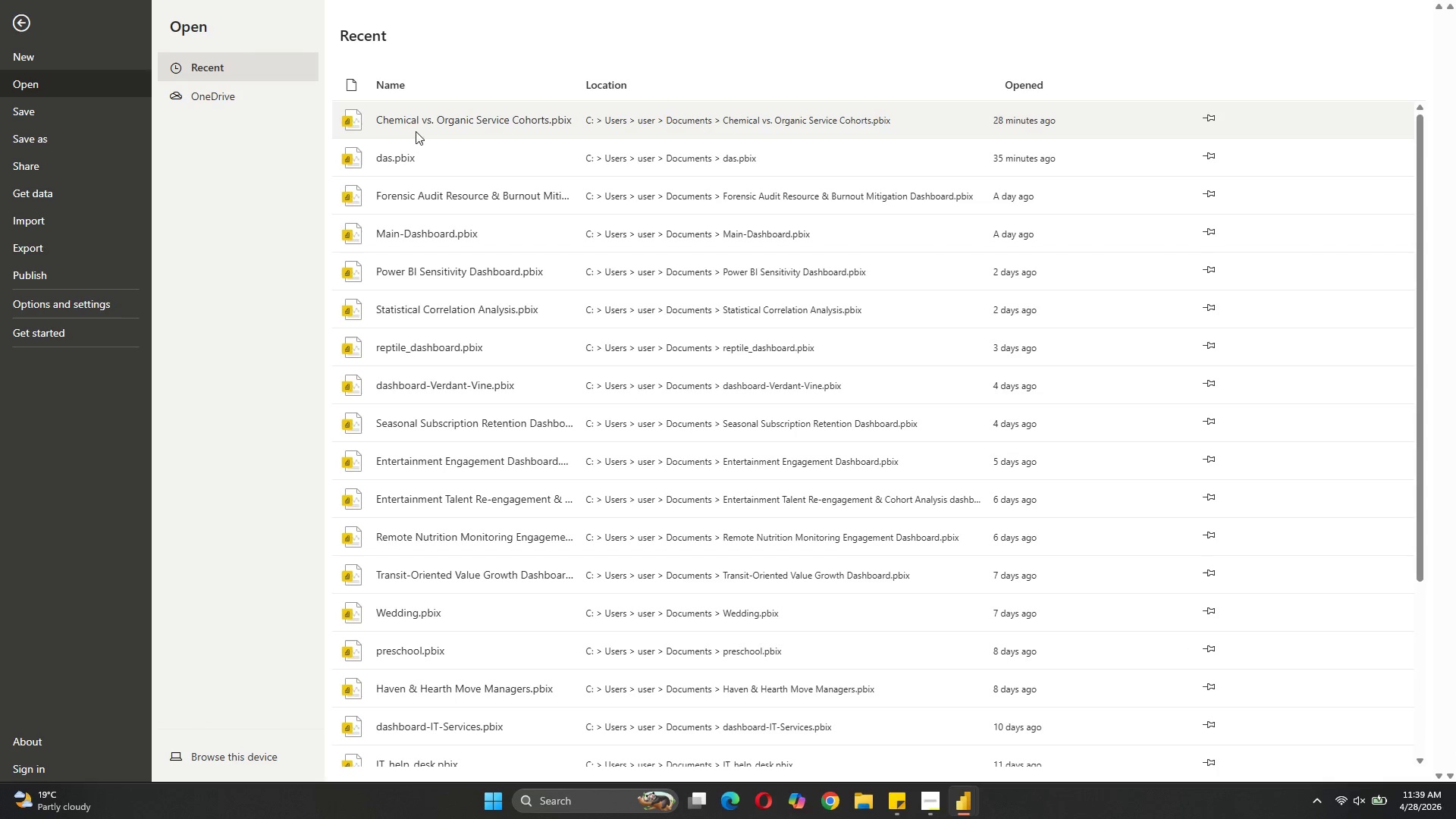 
left_click([435, 148])
 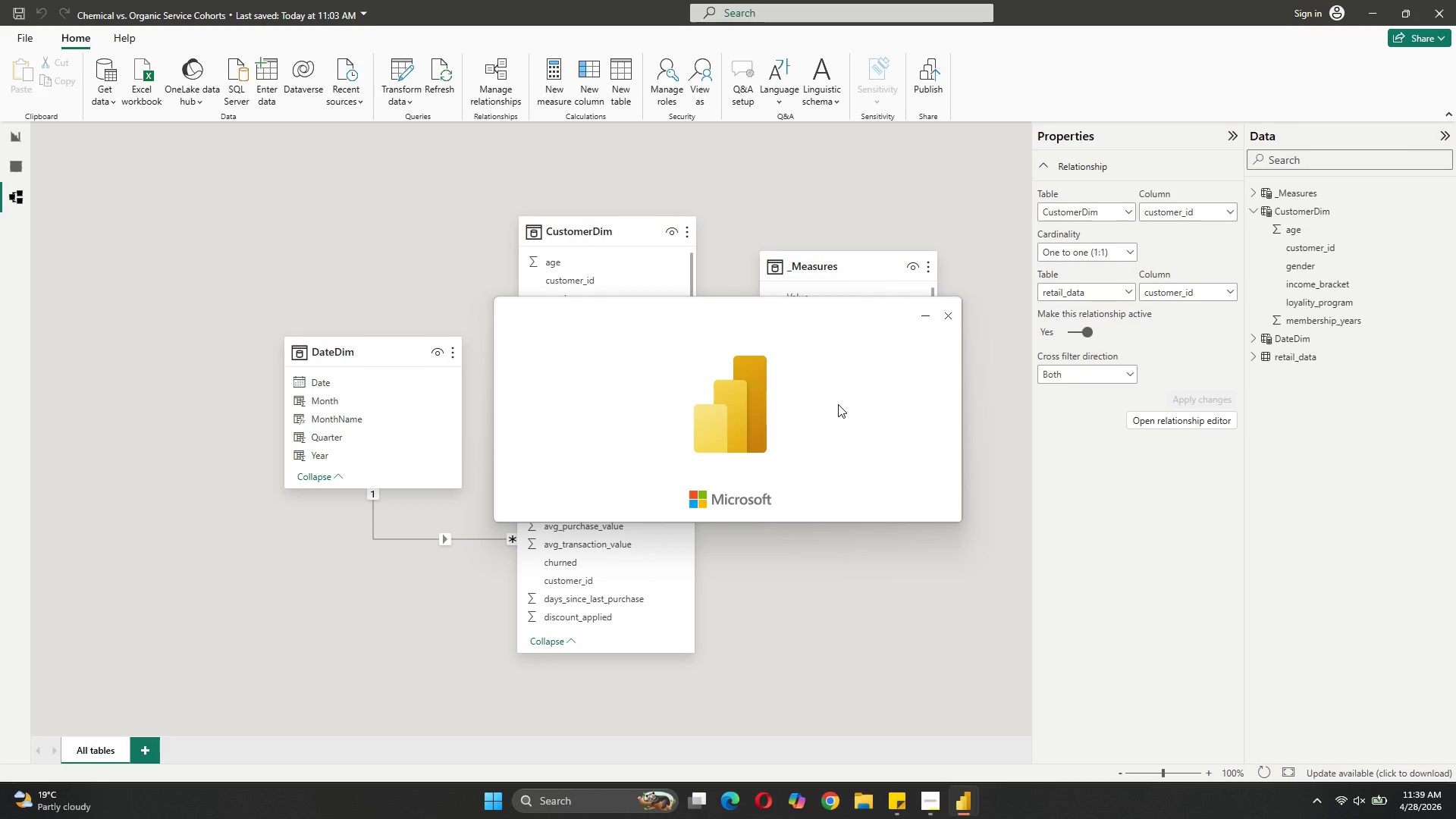 
wait(15.55)
 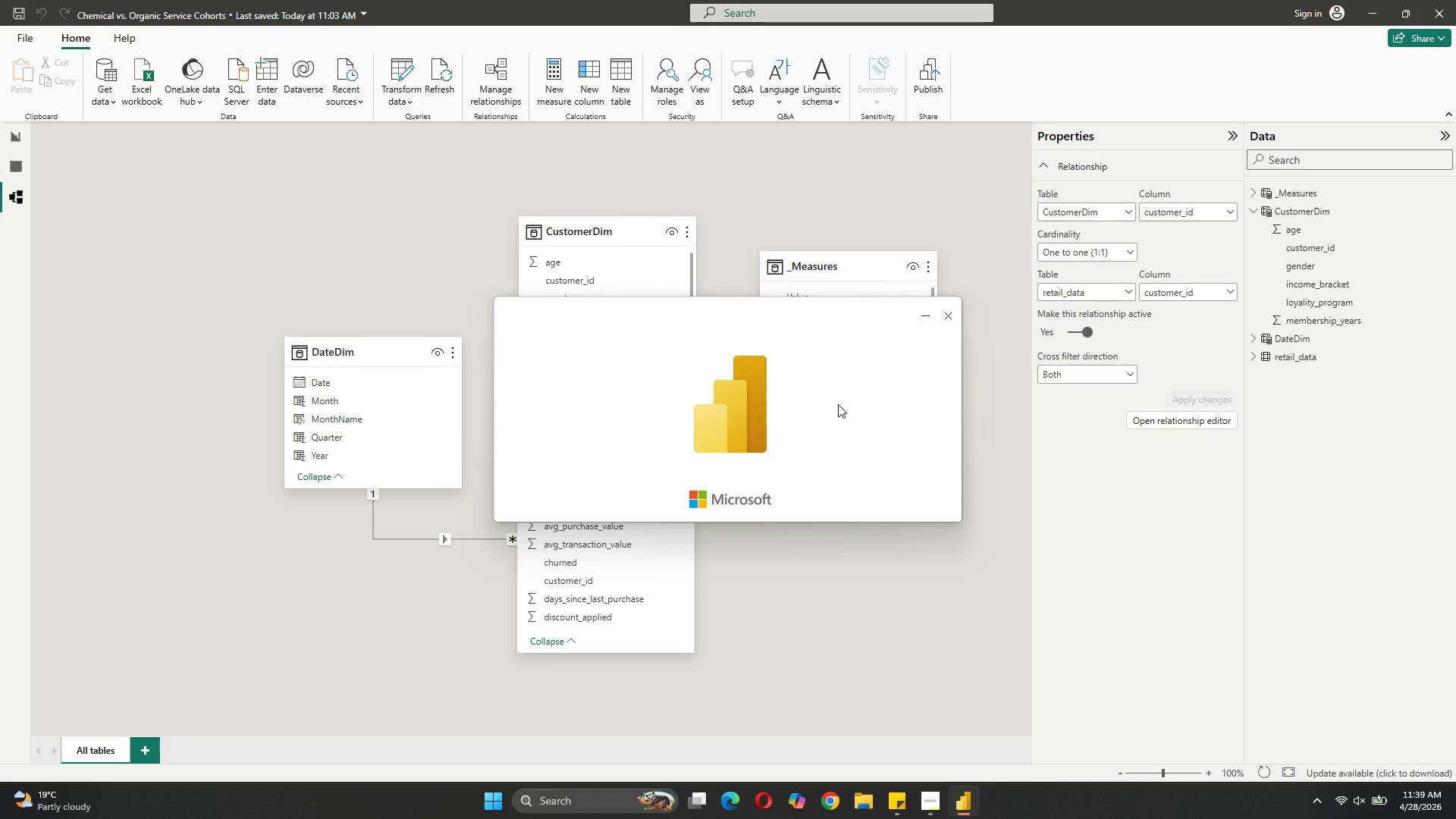 
left_click([1420, 690])
 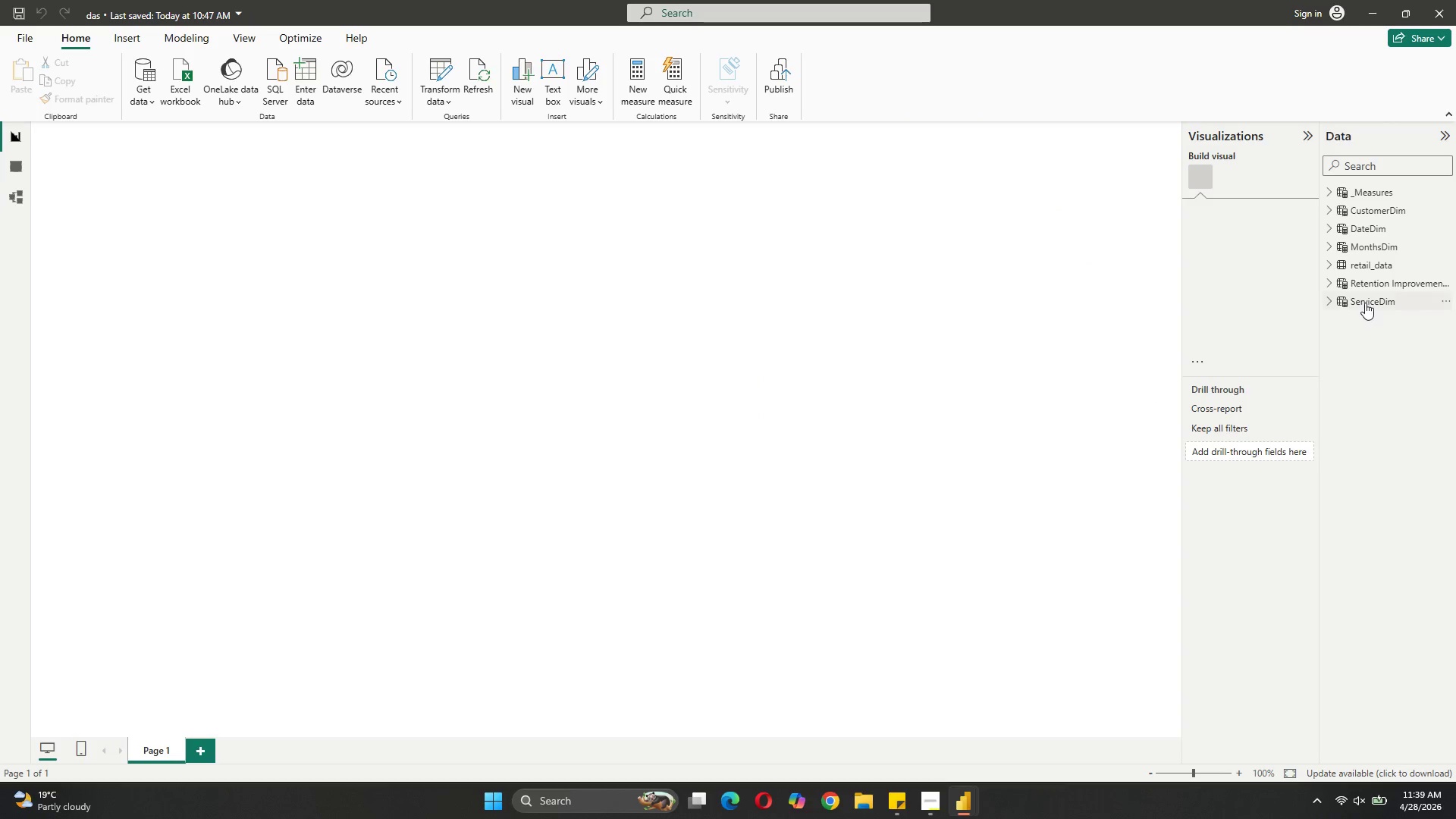 
wait(5.66)
 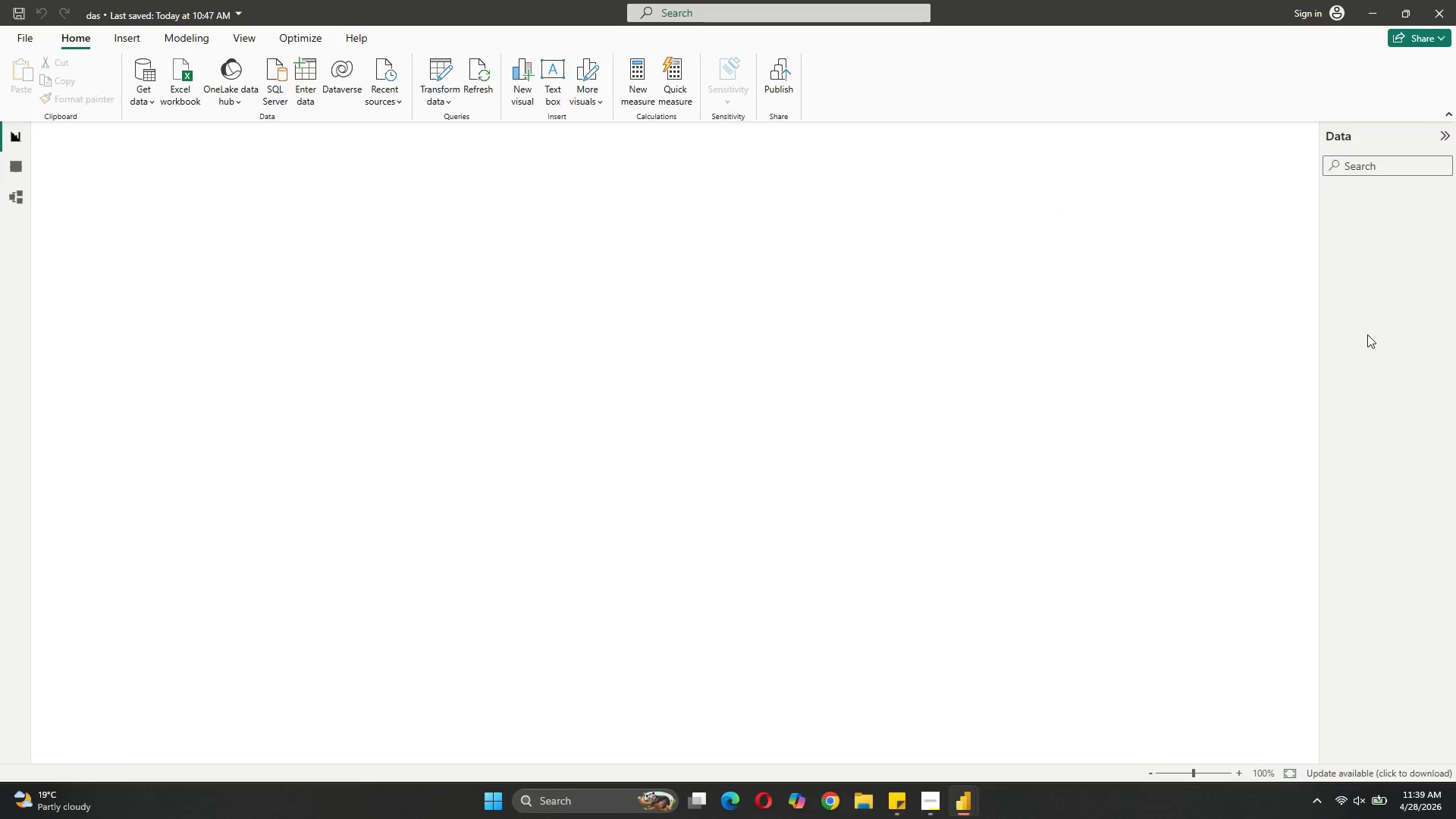 
left_click([1367, 301])
 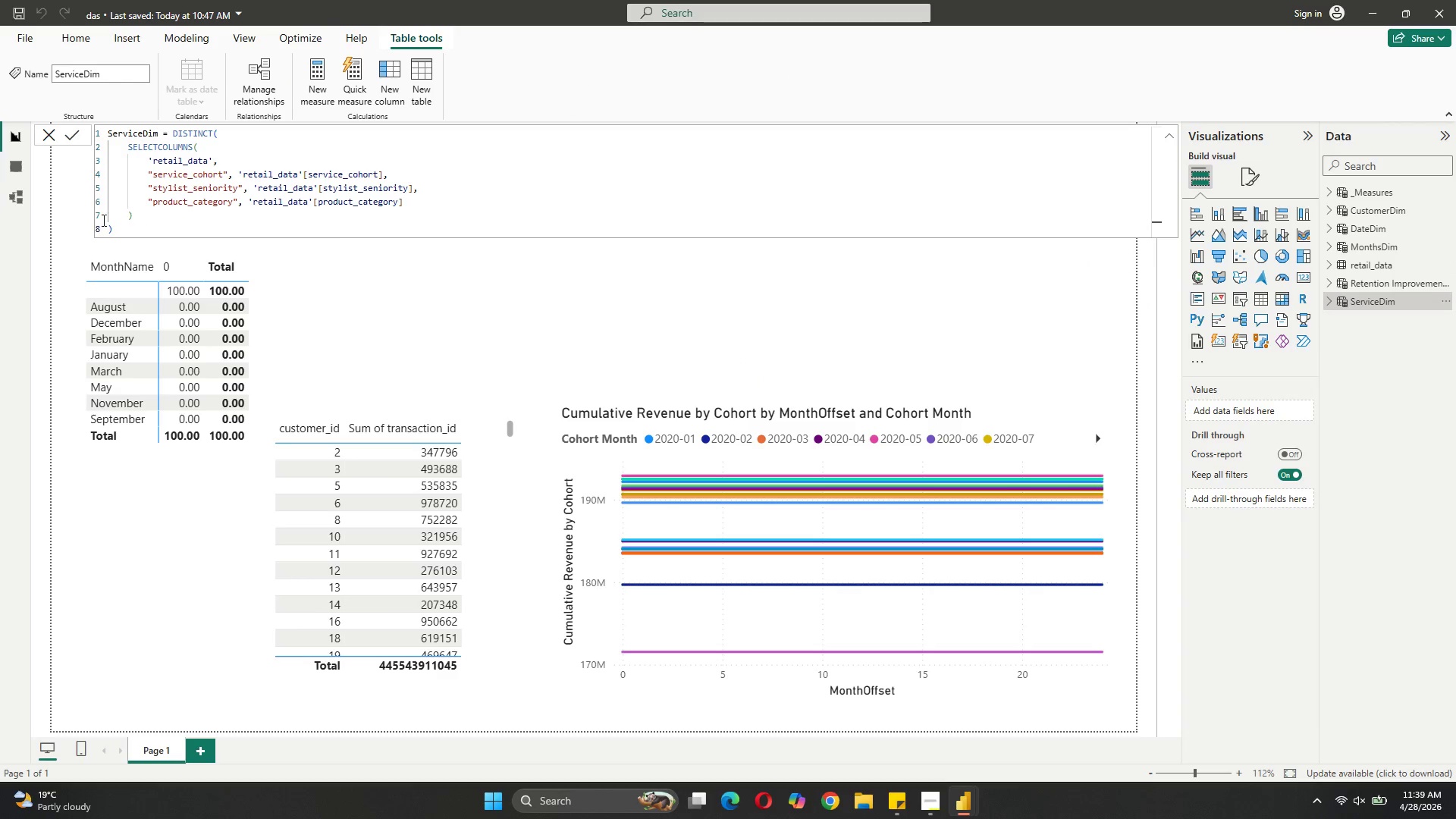 
left_click_drag(start_coordinate=[115, 224], to_coordinate=[94, 124])
 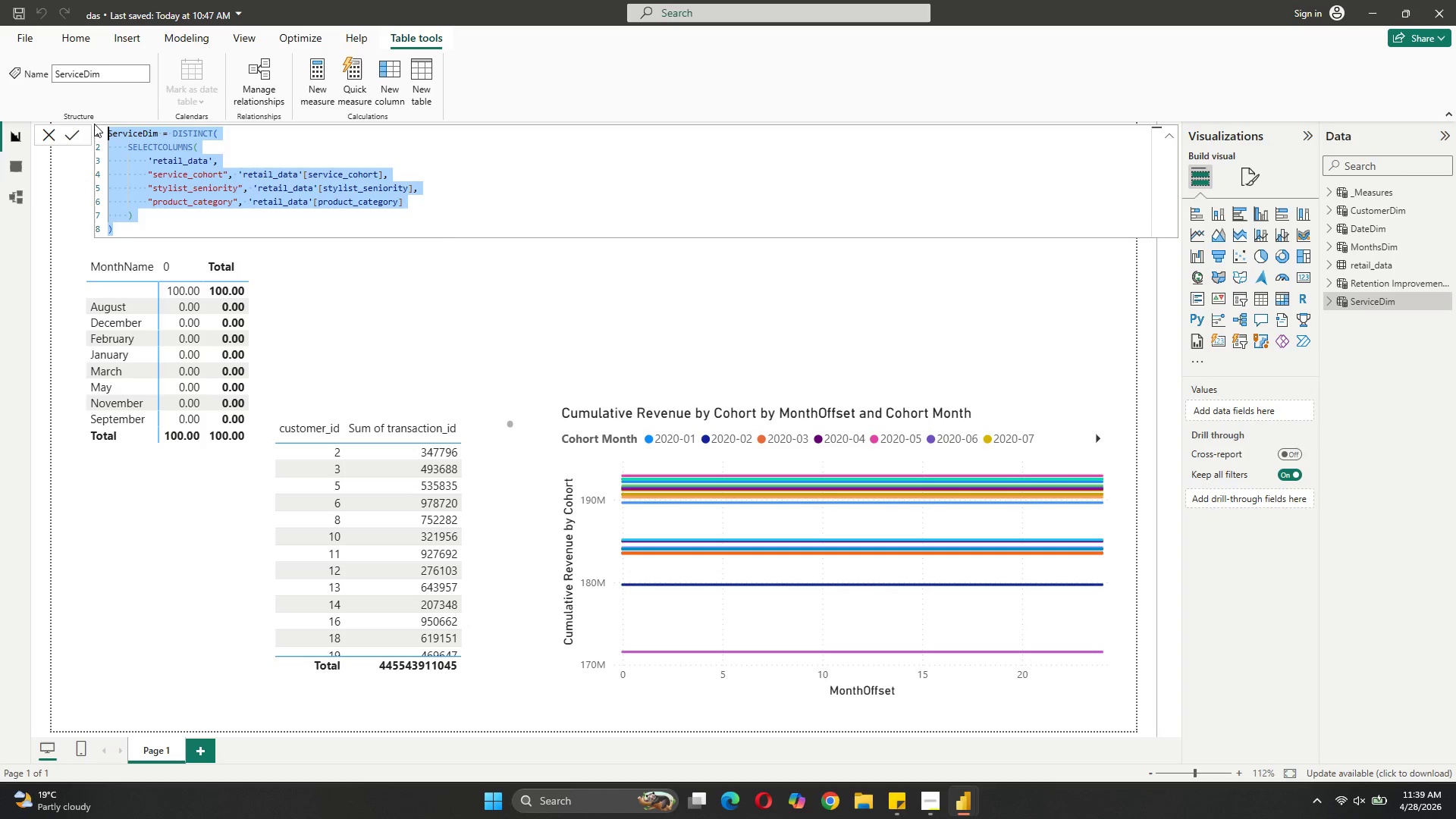 
key(Control+C)
 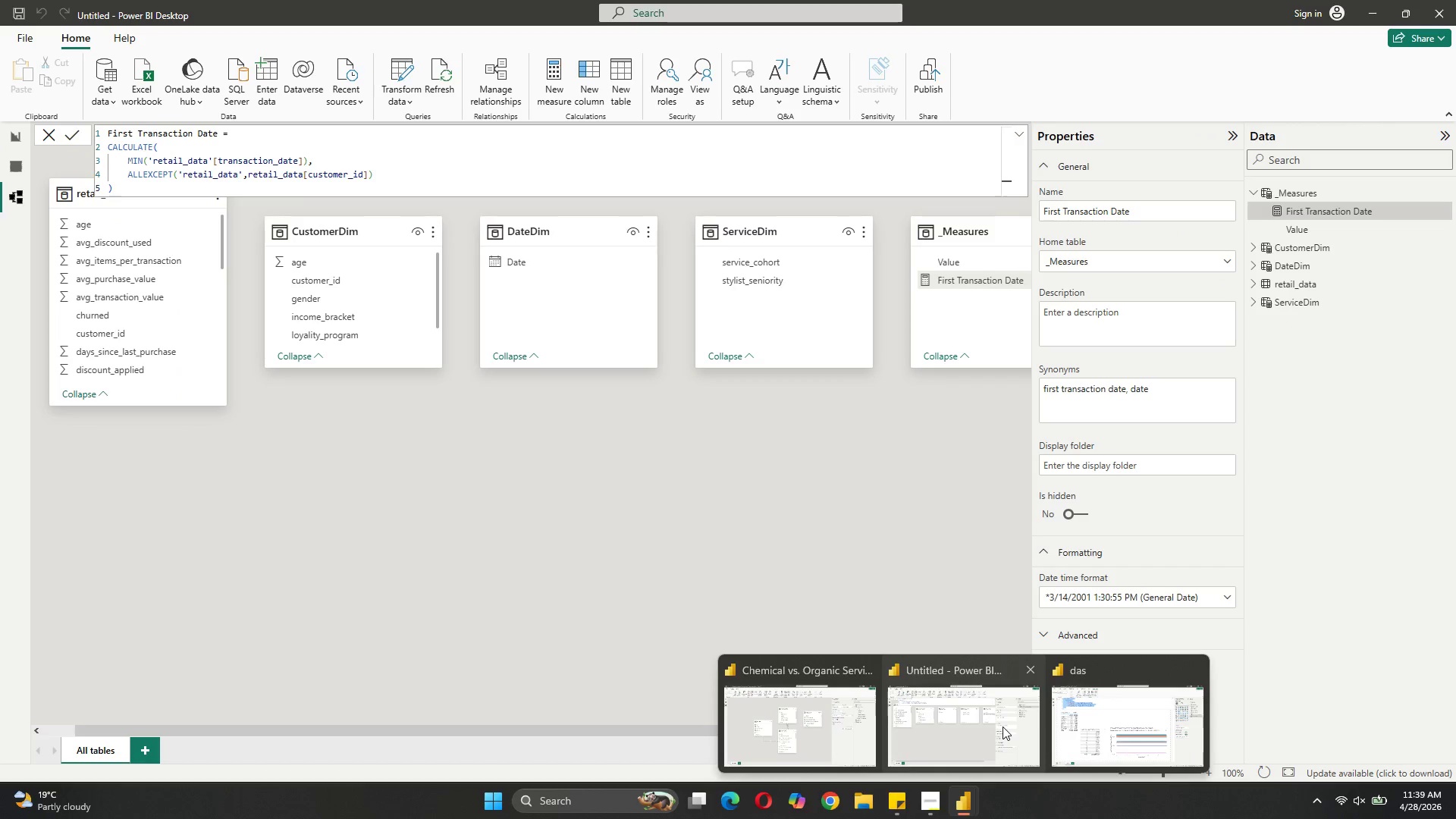 
left_click([1003, 726])
 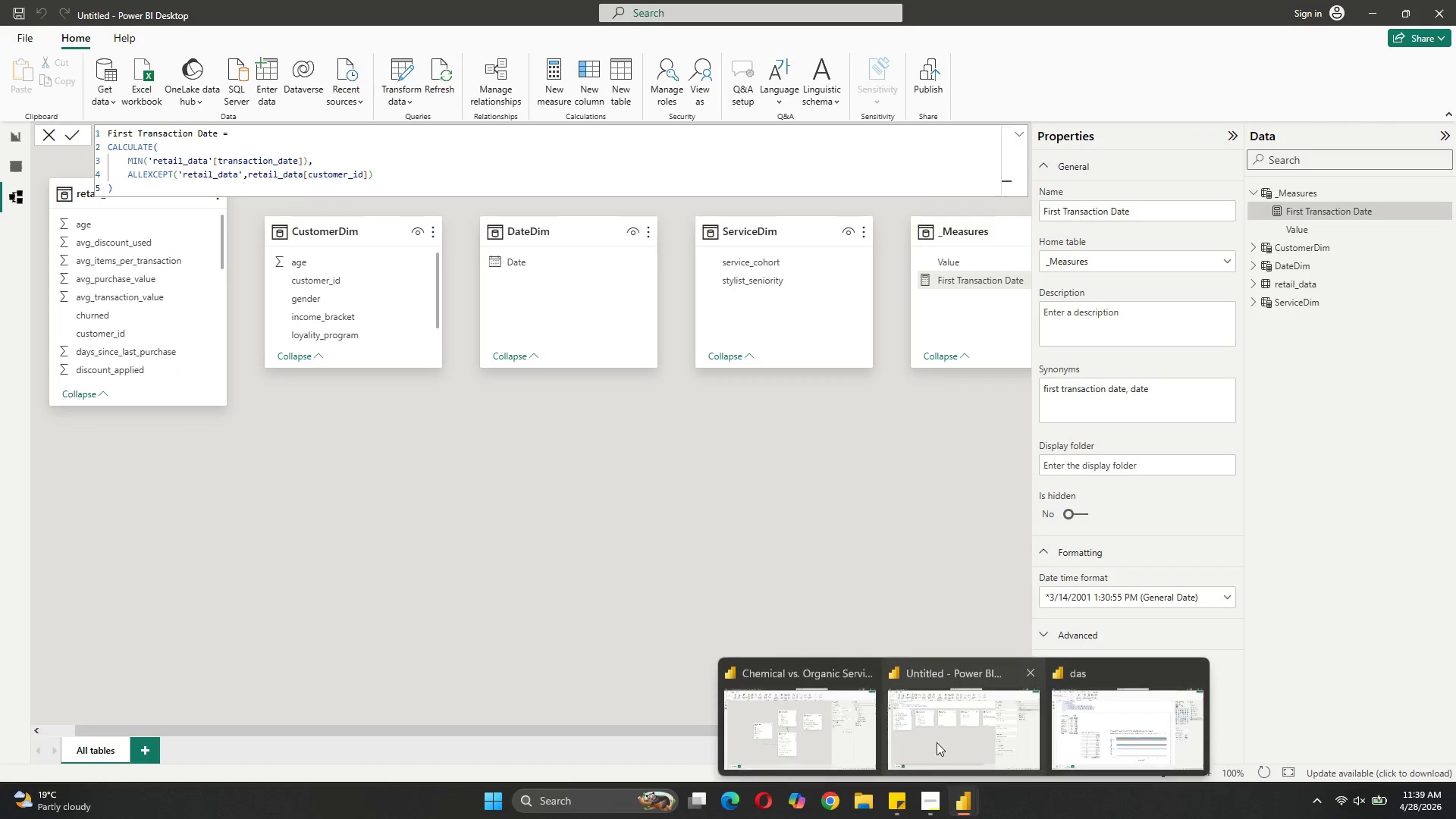 
left_click([827, 705])
 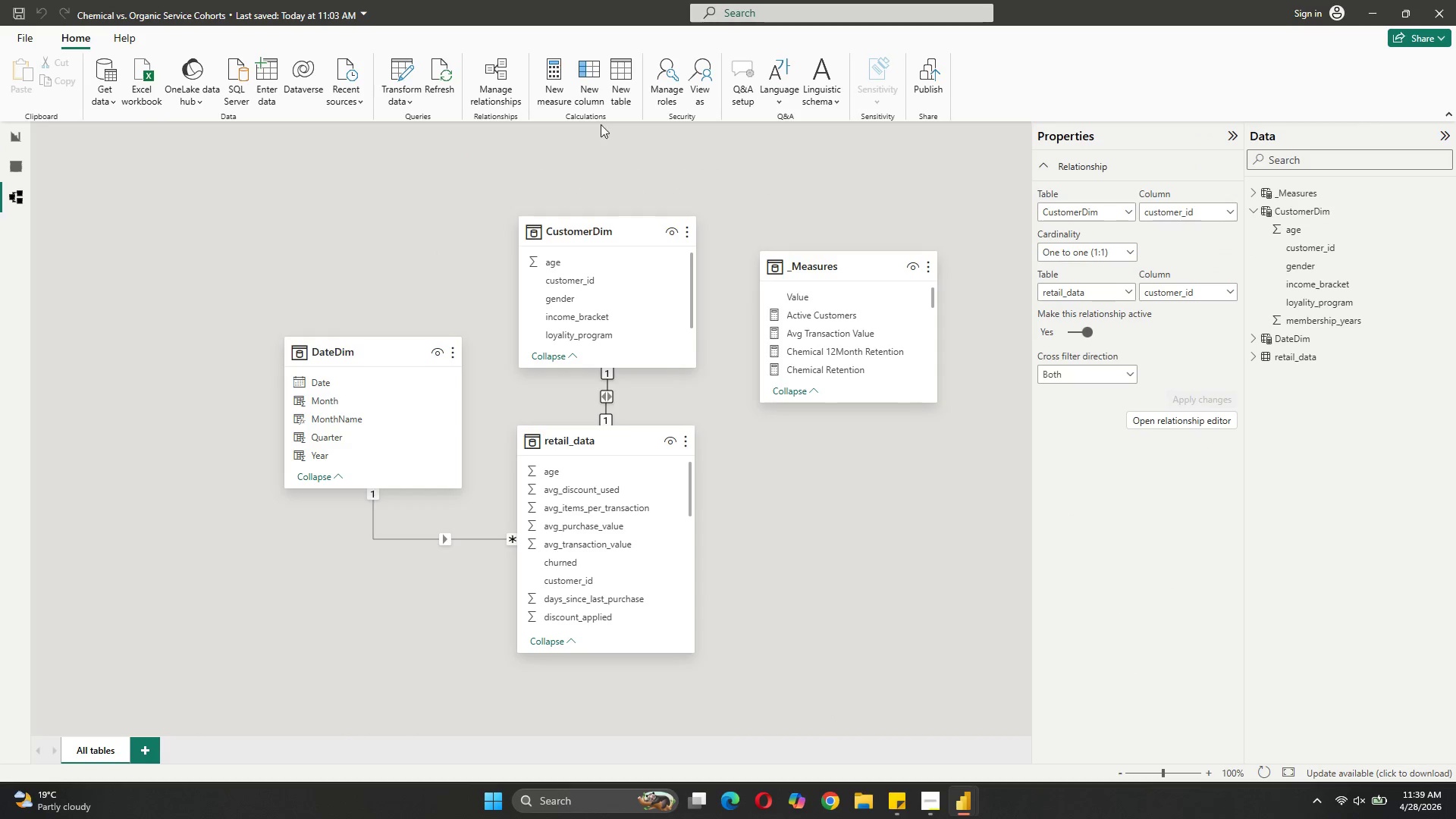 
left_click([617, 99])
 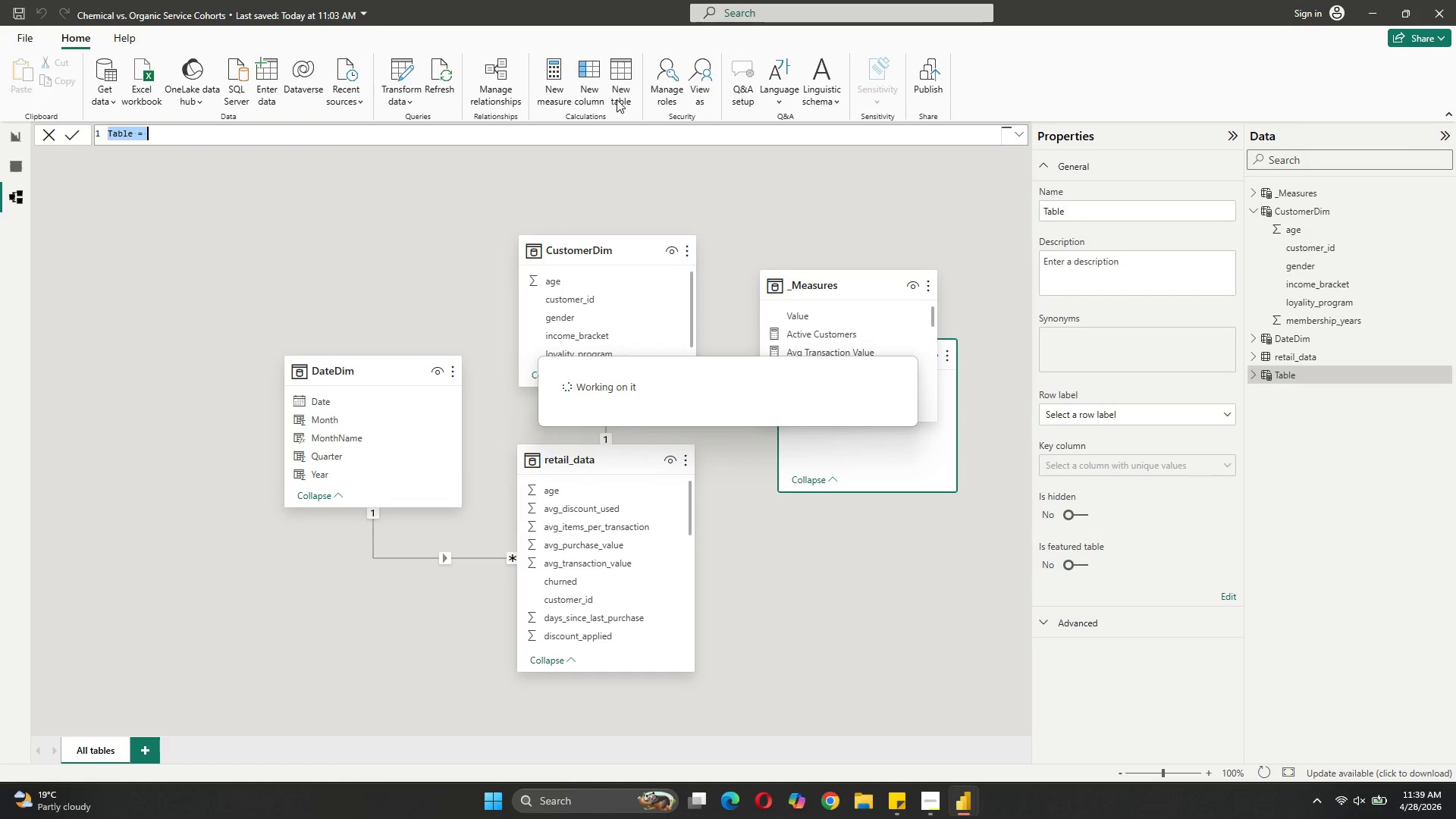 
key(Control+V)
 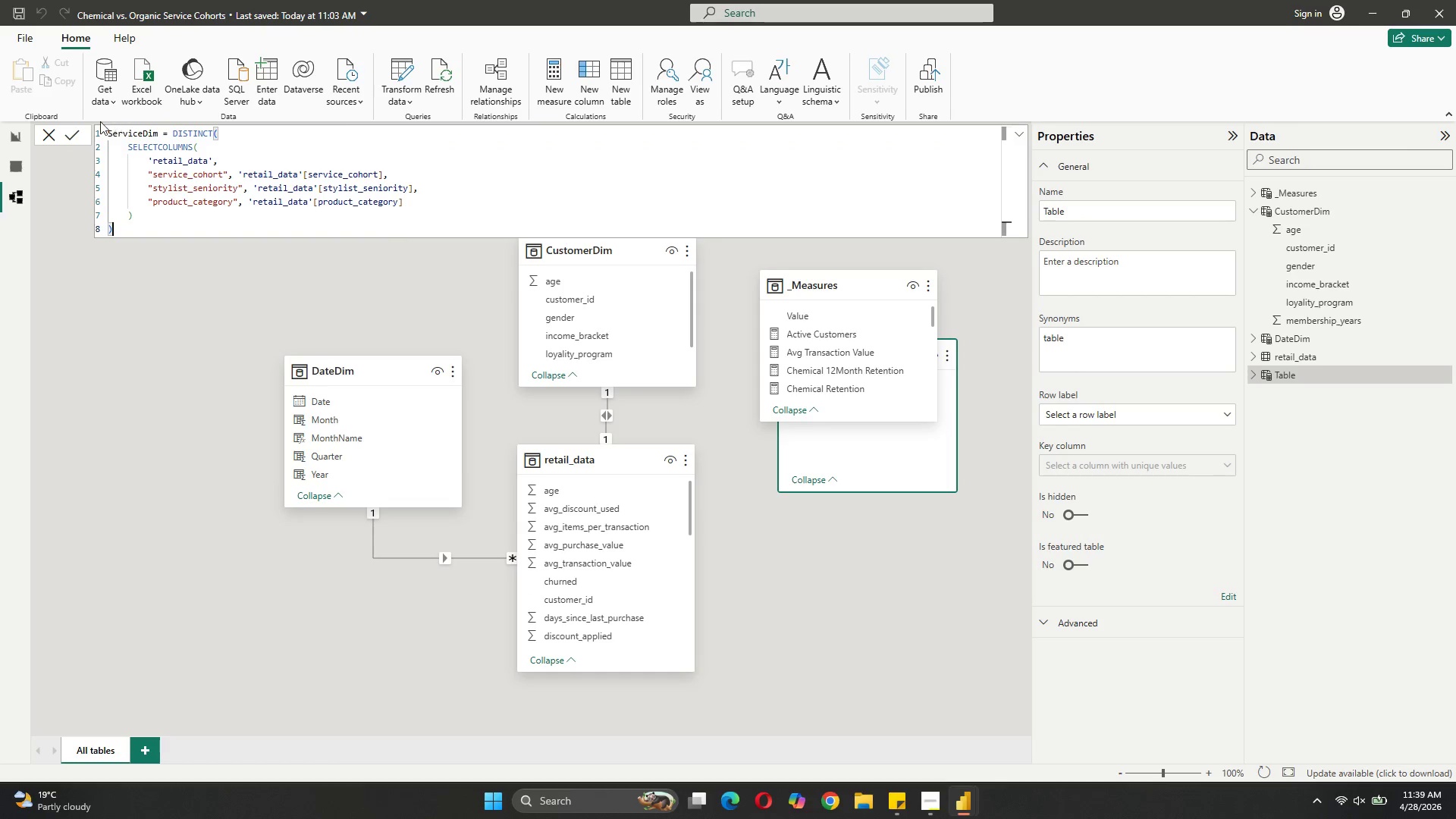 
left_click([73, 133])
 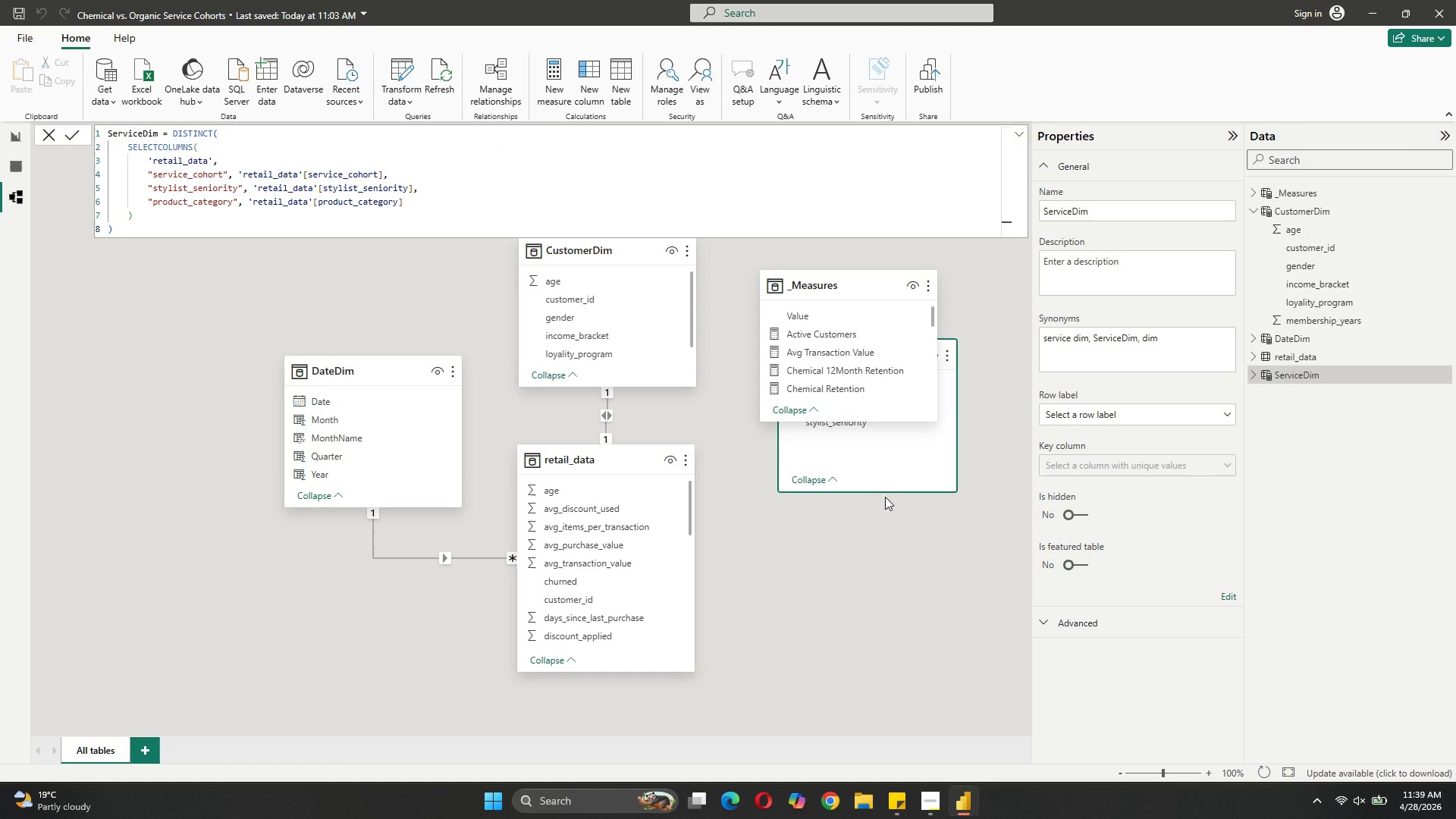 
left_click_drag(start_coordinate=[896, 472], to_coordinate=[894, 544])
 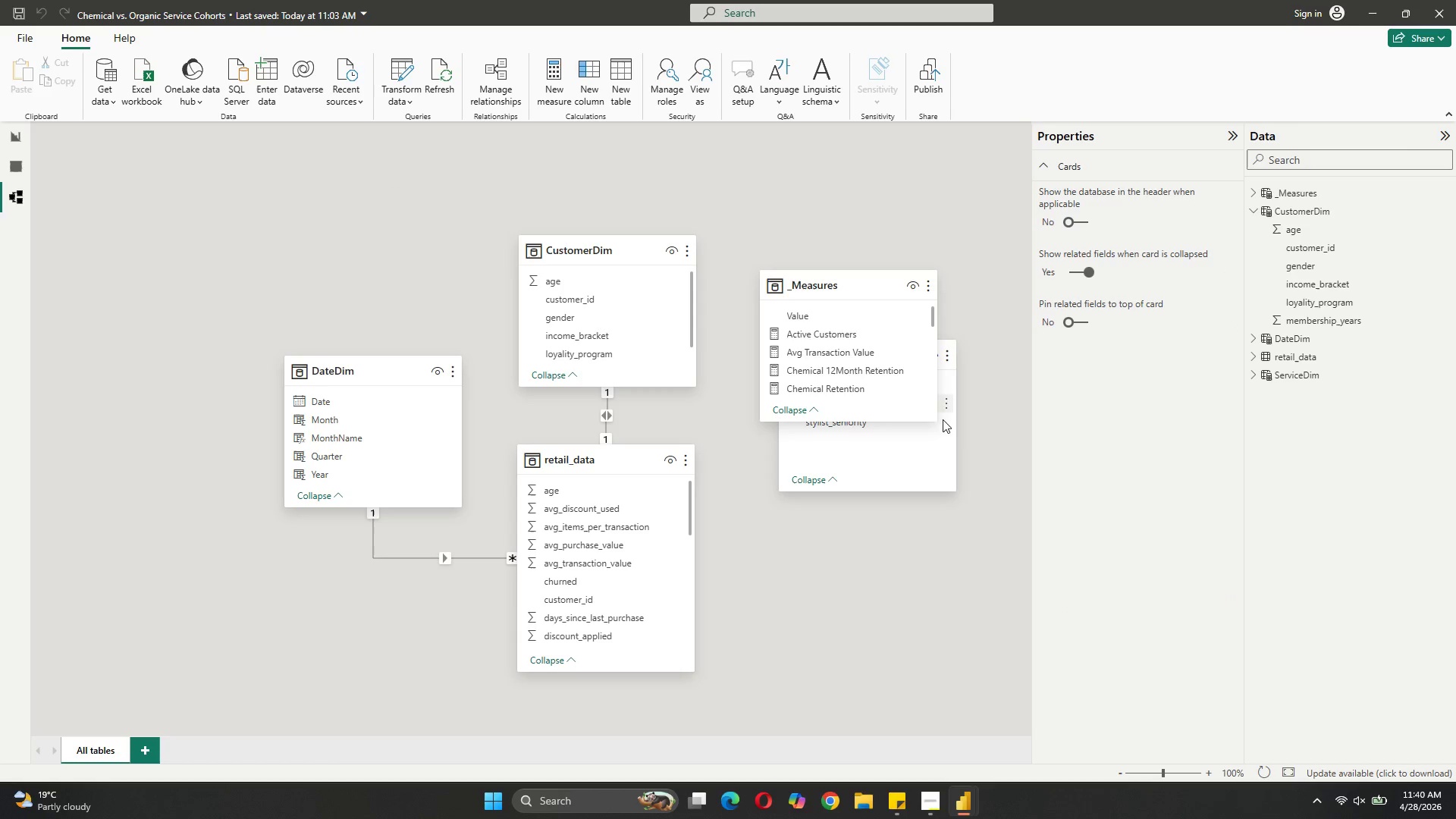 
left_click_drag(start_coordinate=[937, 485], to_coordinate=[907, 612])
 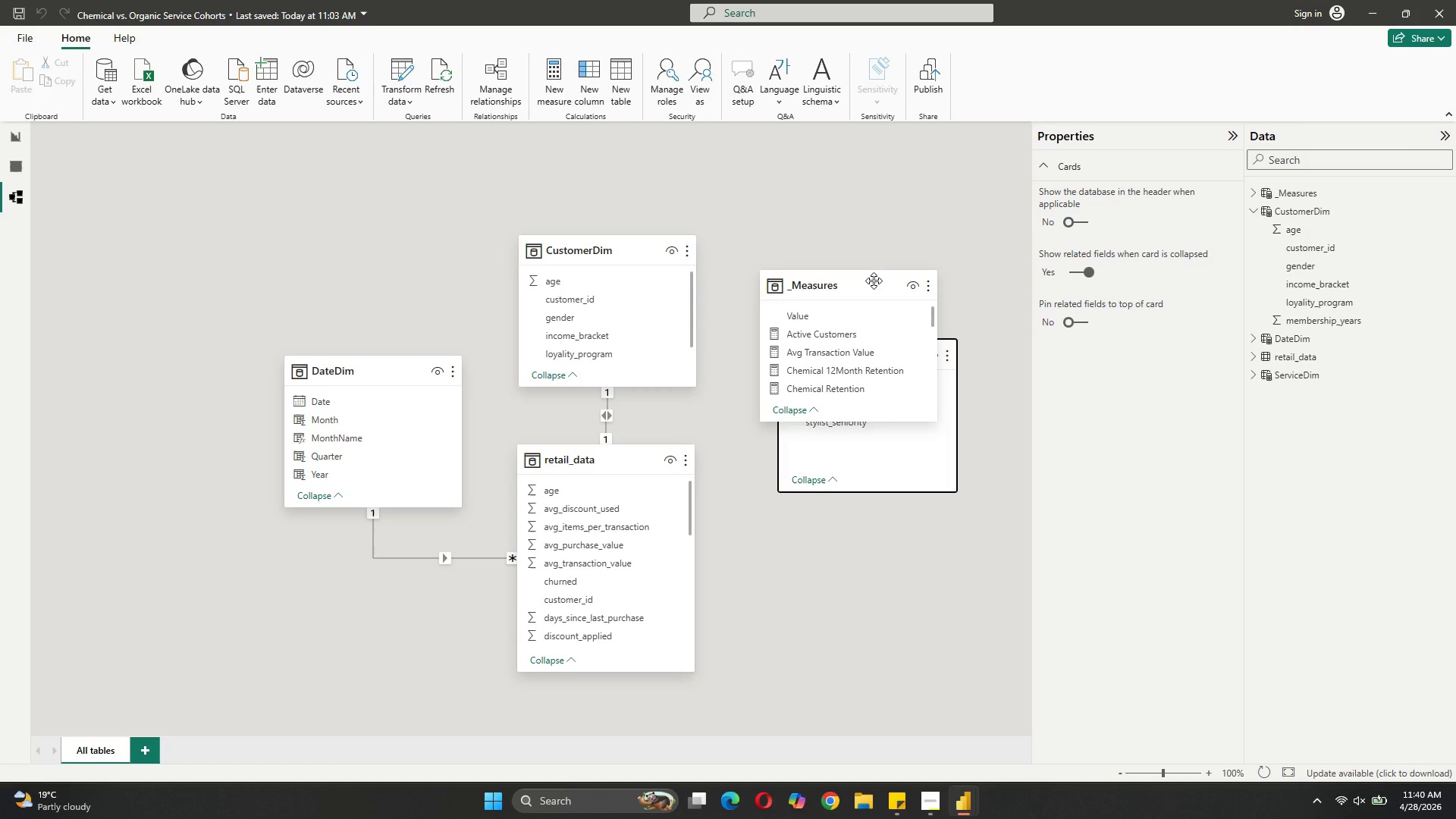 
left_click_drag(start_coordinate=[874, 281], to_coordinate=[890, 135])
 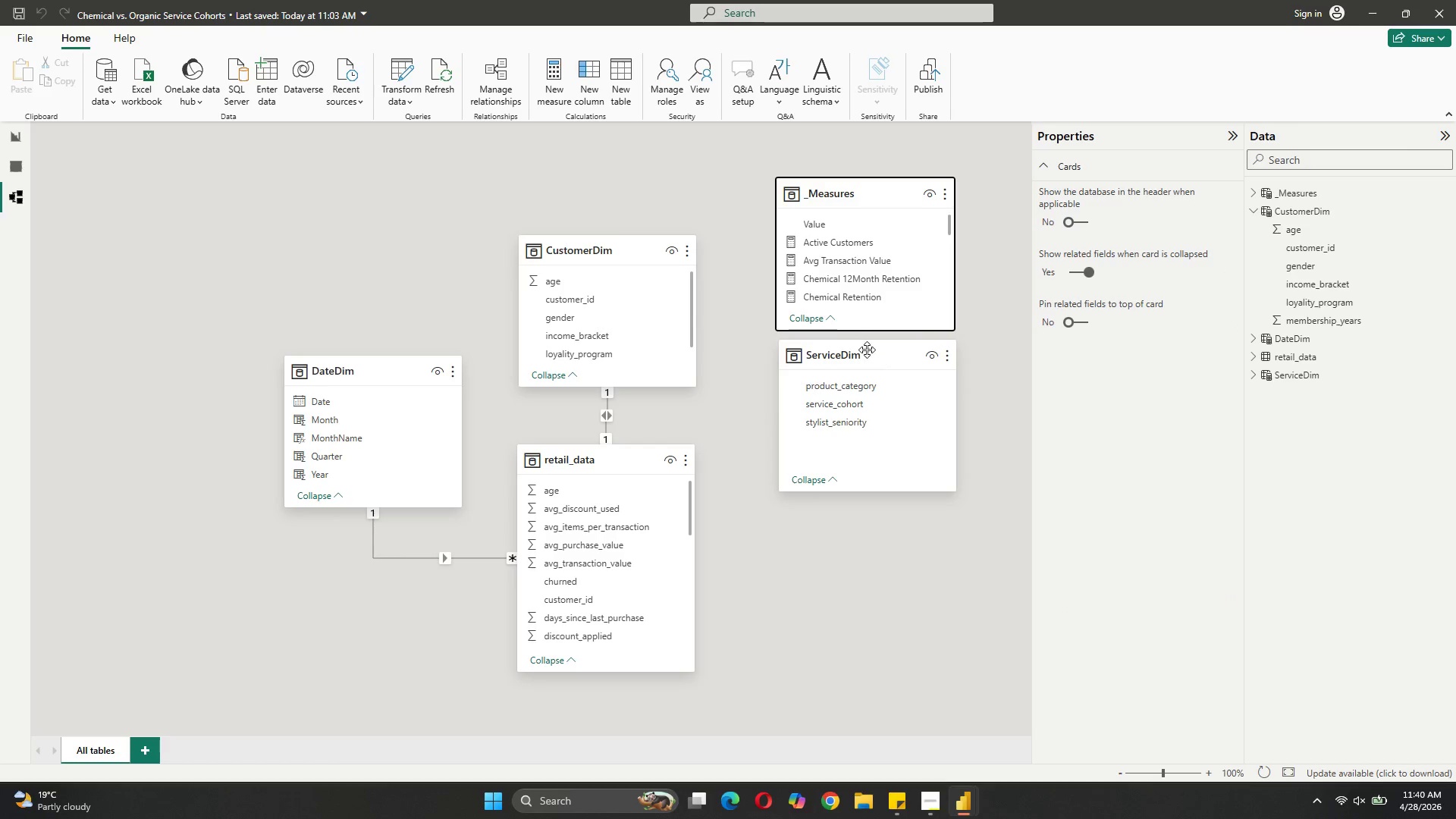 
left_click_drag(start_coordinate=[867, 350], to_coordinate=[872, 470])
 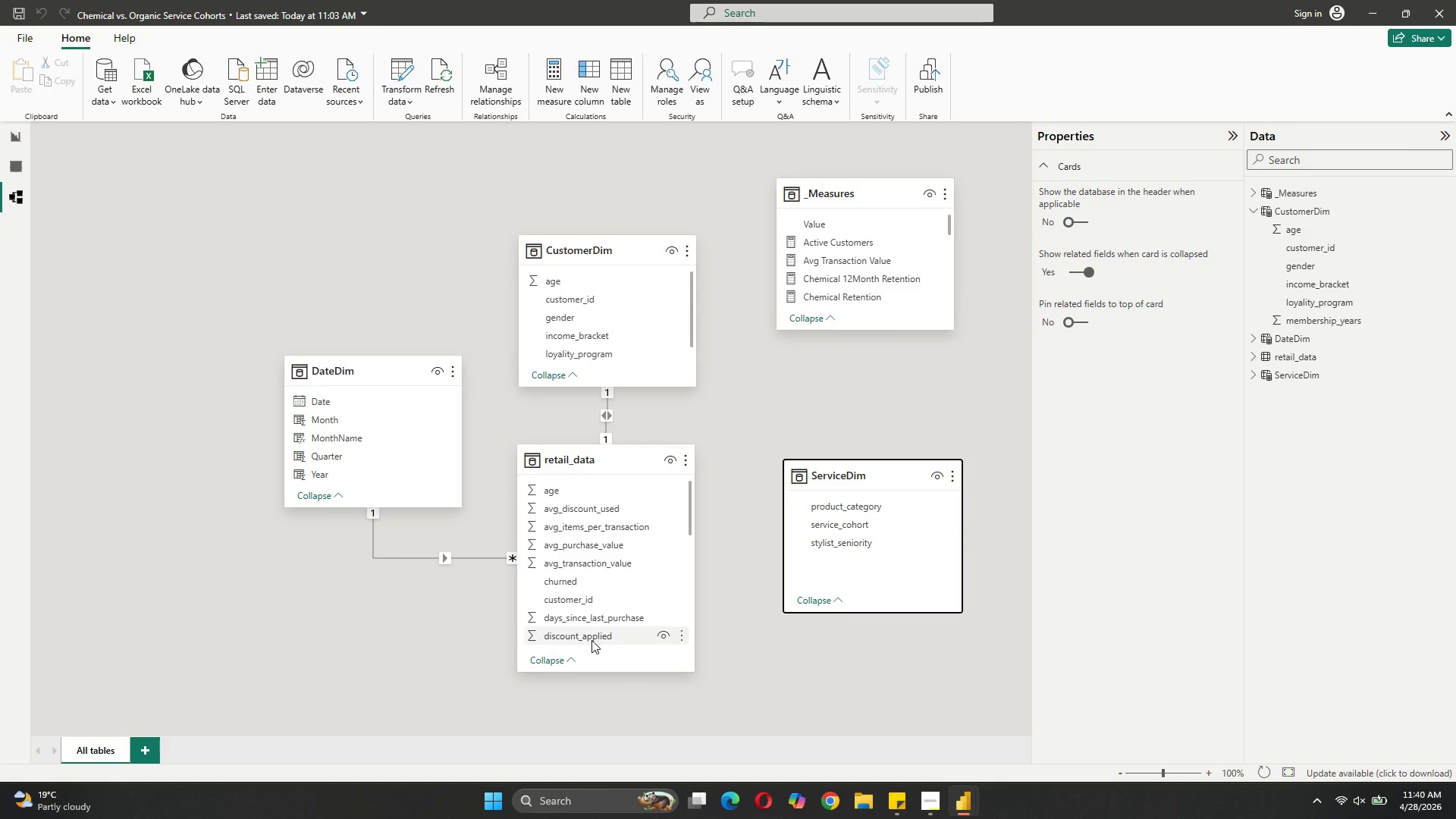 
scroll: coordinate [598, 580], scroll_direction: down, amount: 6.0
 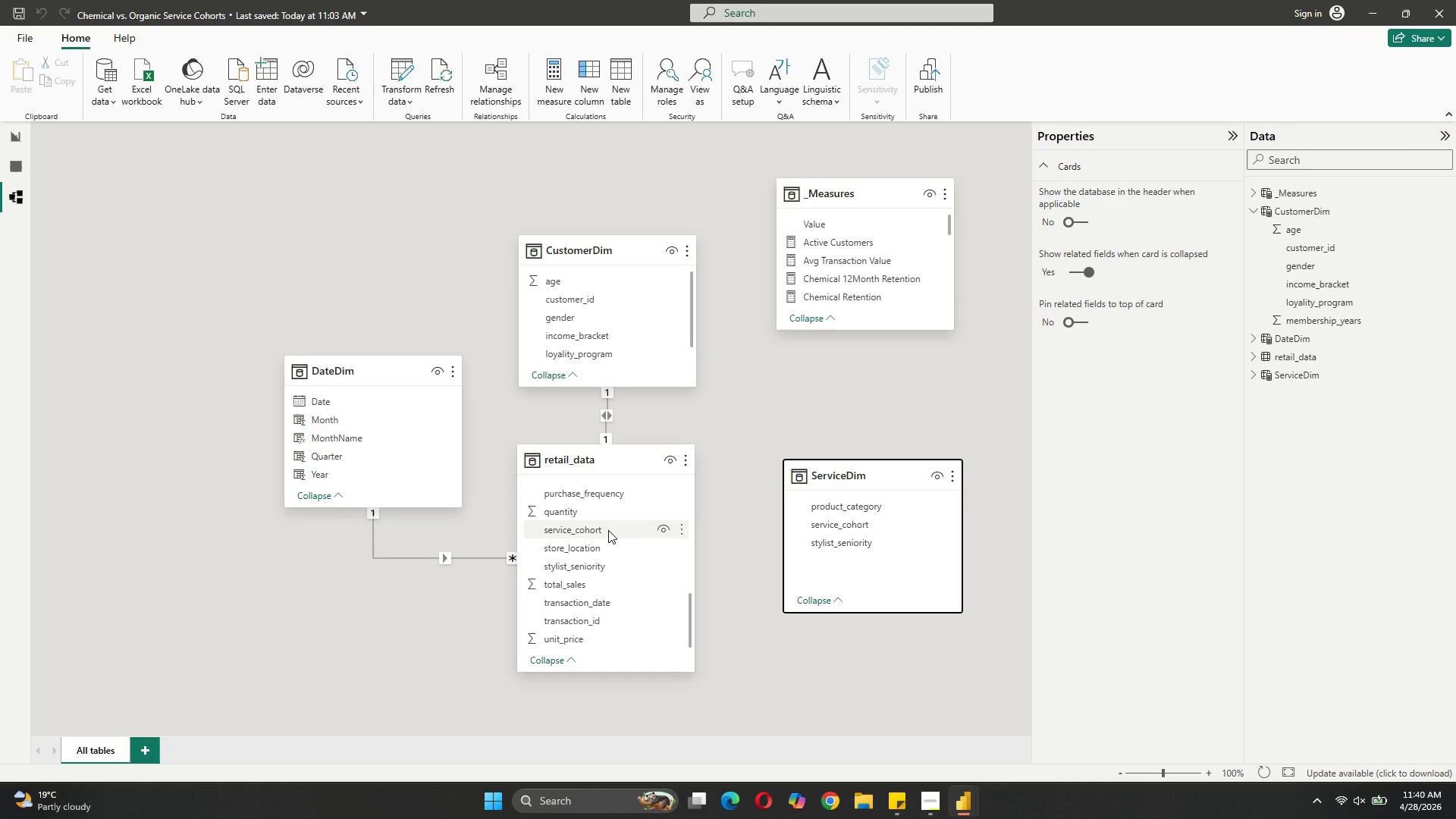 
left_click_drag(start_coordinate=[608, 530], to_coordinate=[864, 521])
 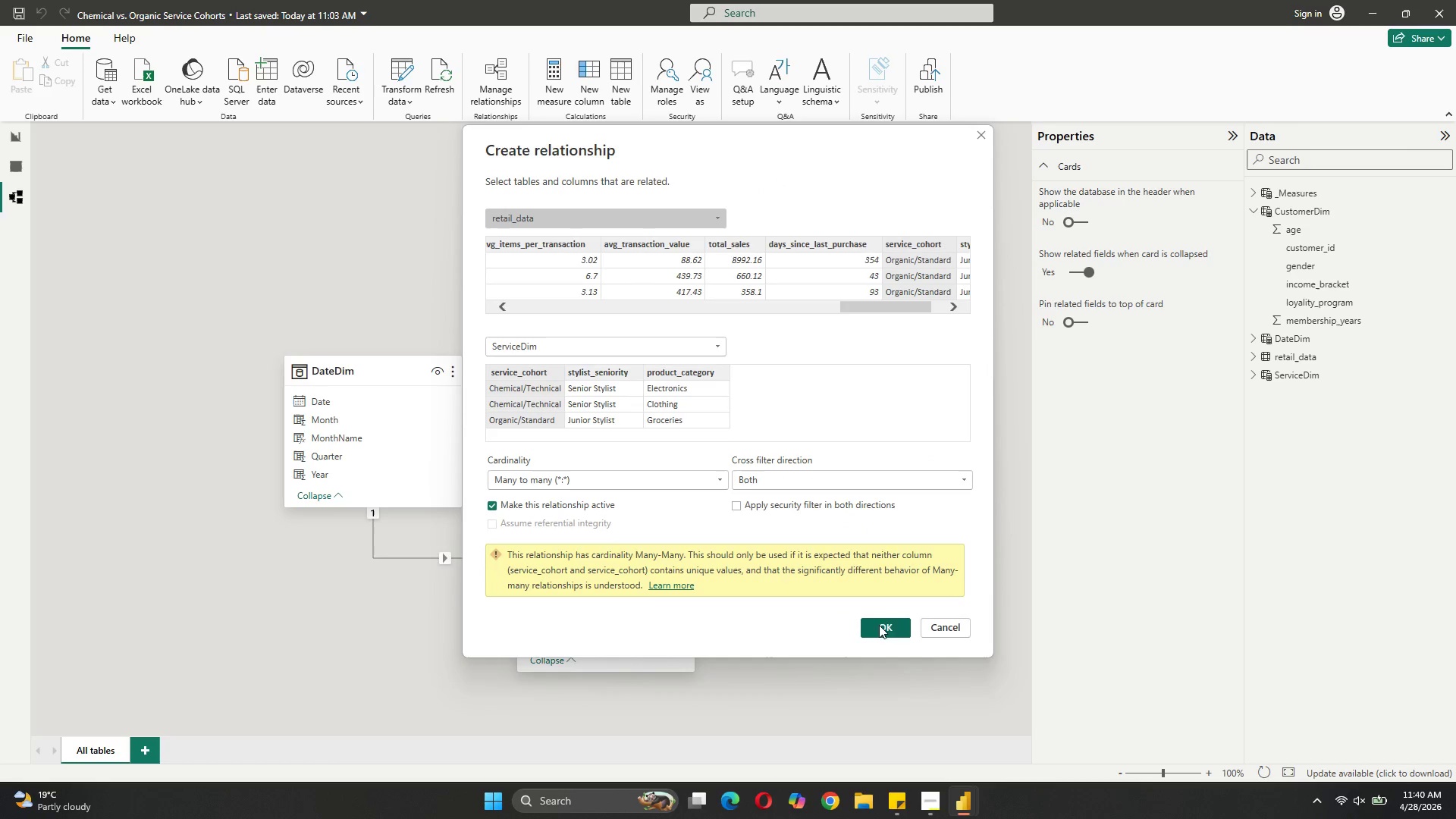 
left_click([881, 629])
 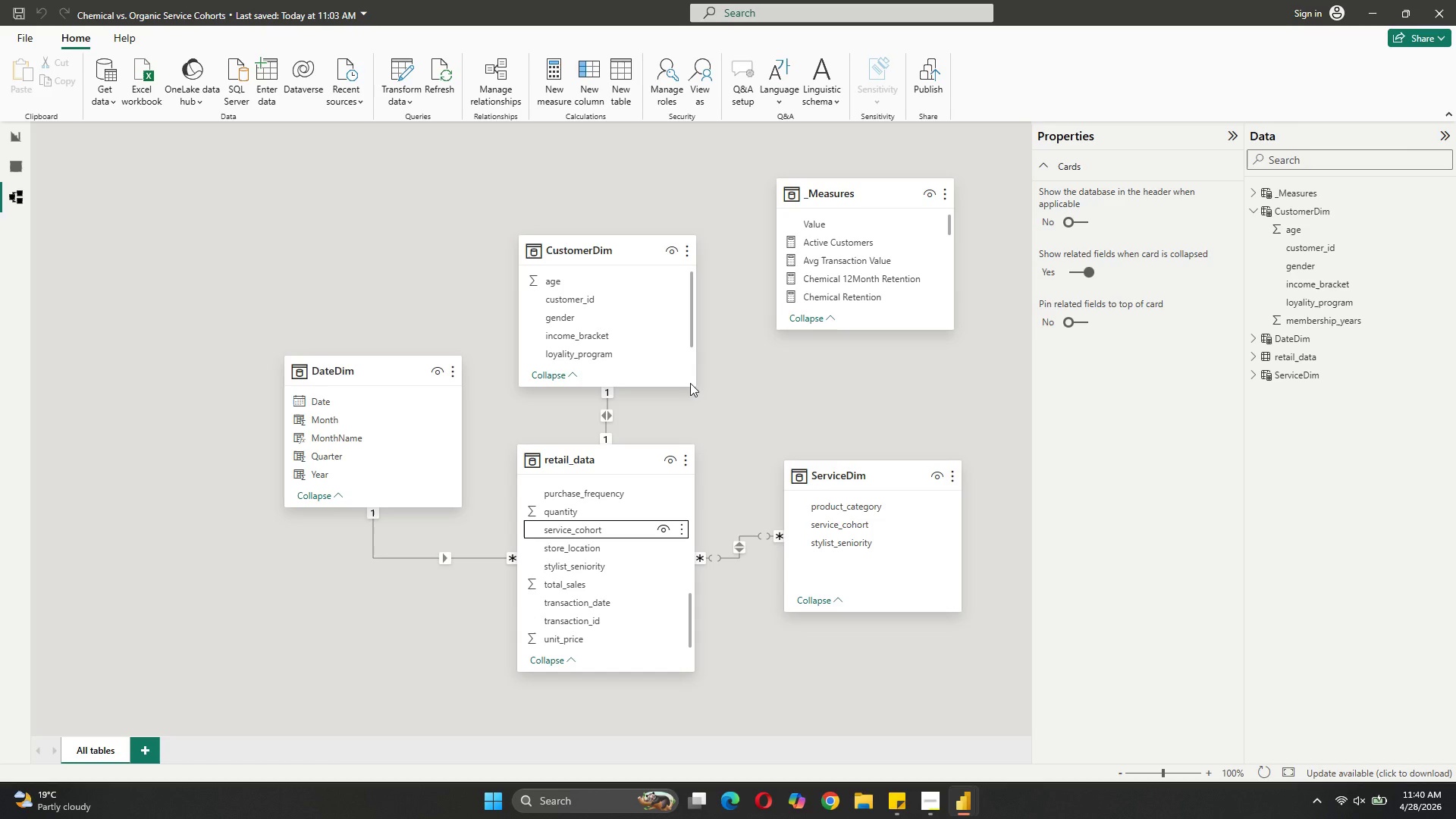 
wait(10.06)
 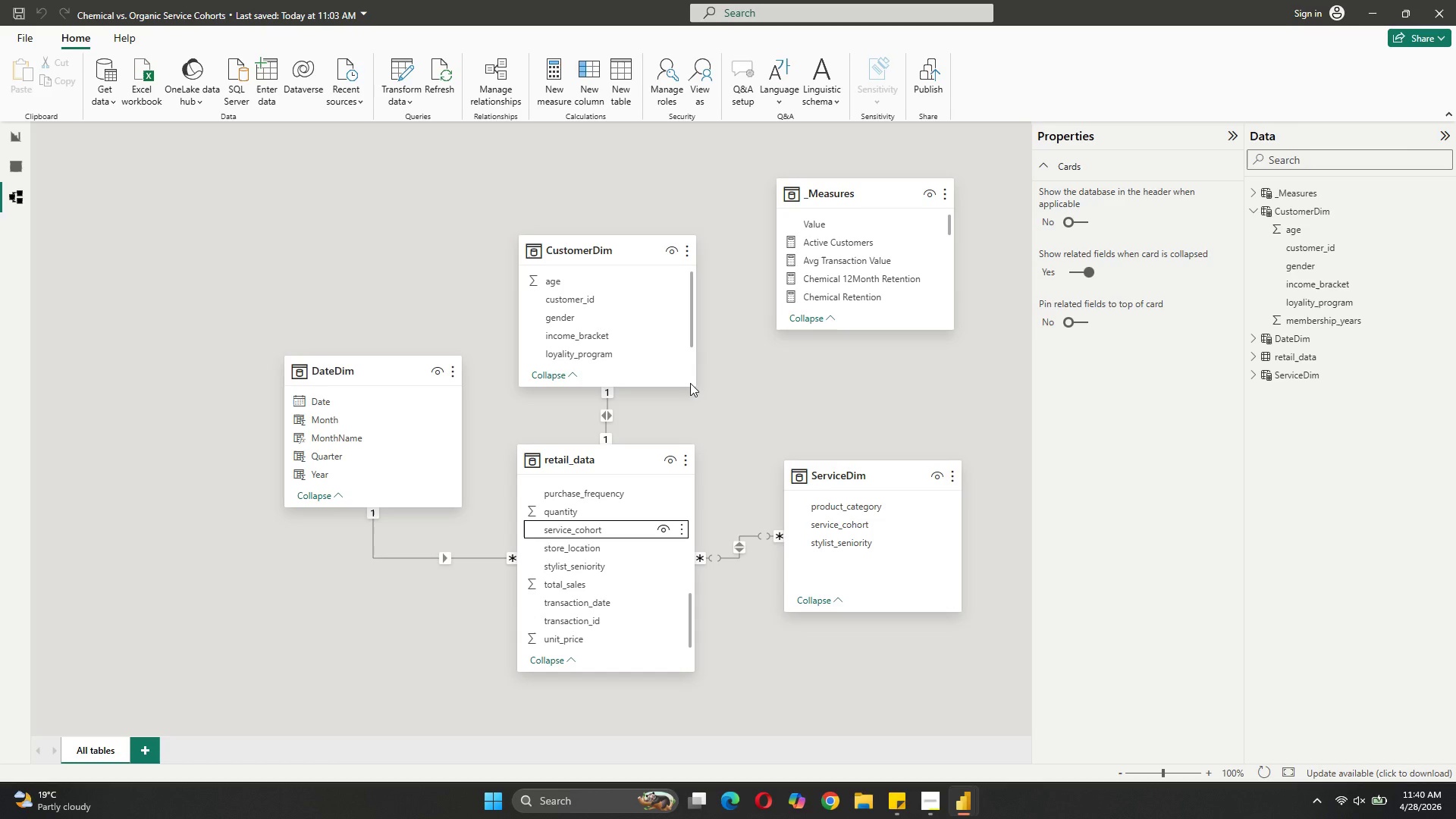 
left_click([9, 127])
 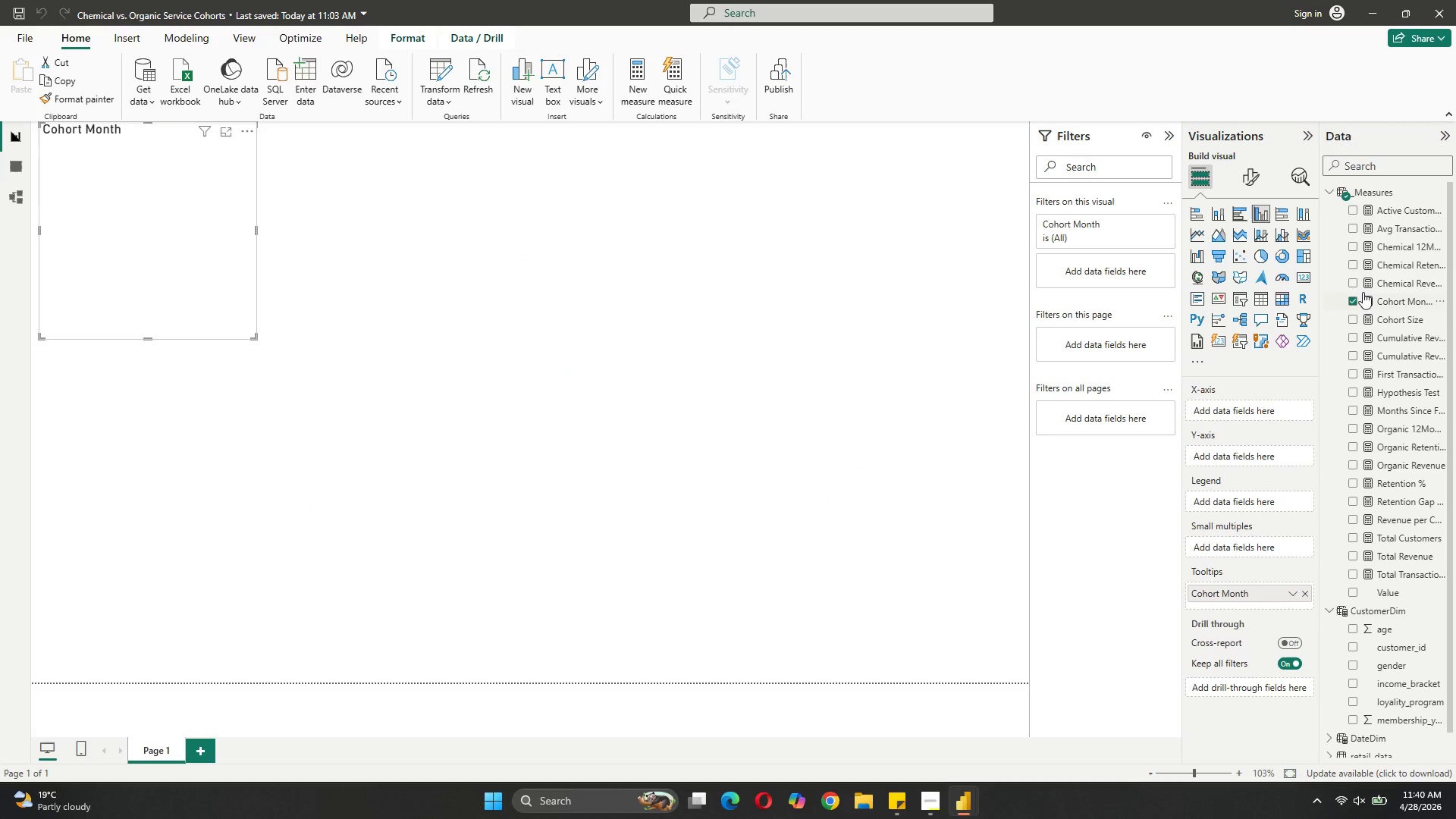 
left_click_drag(start_coordinate=[1395, 480], to_coordinate=[1214, 394])
 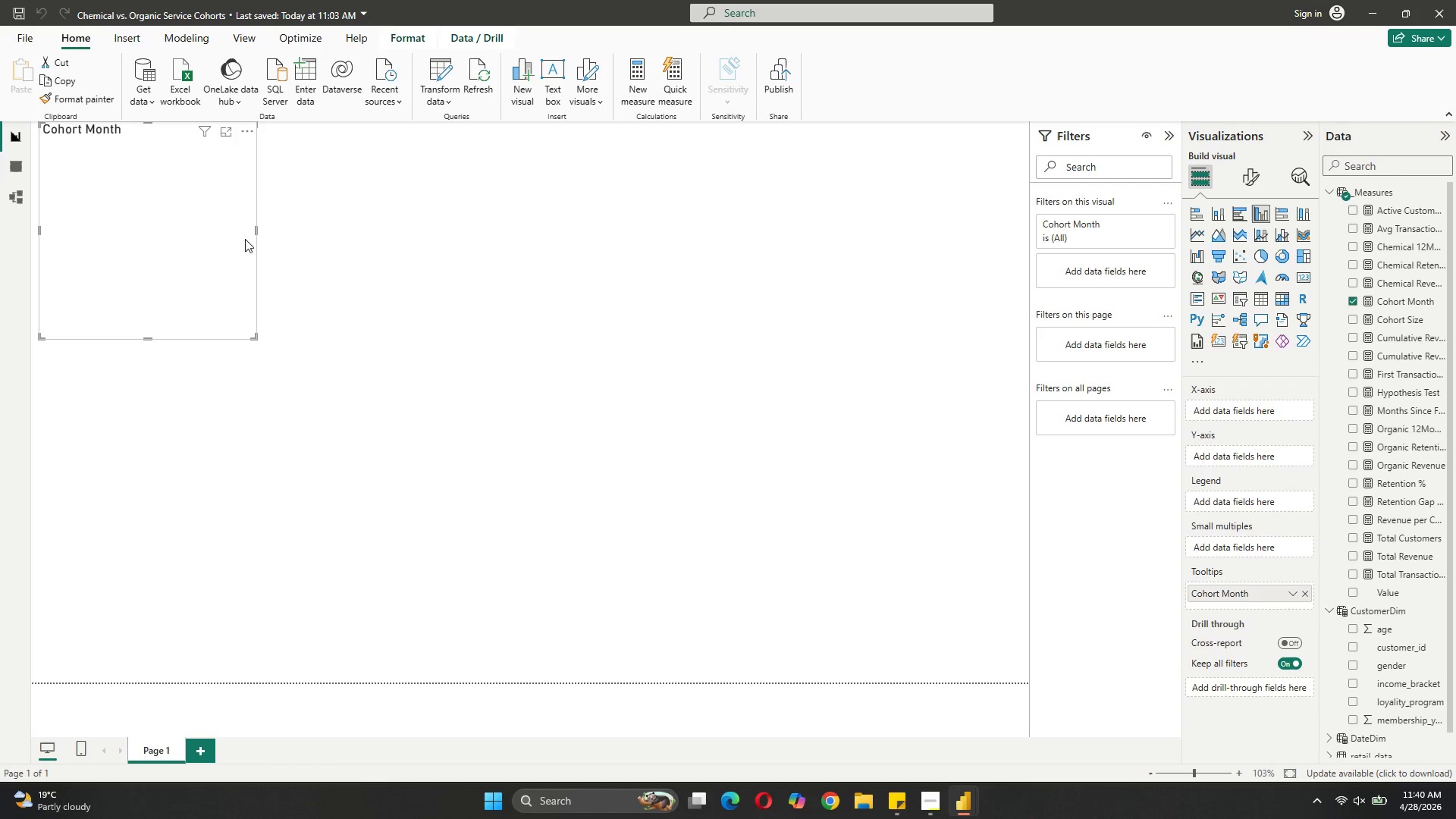 
left_click([170, 284])
 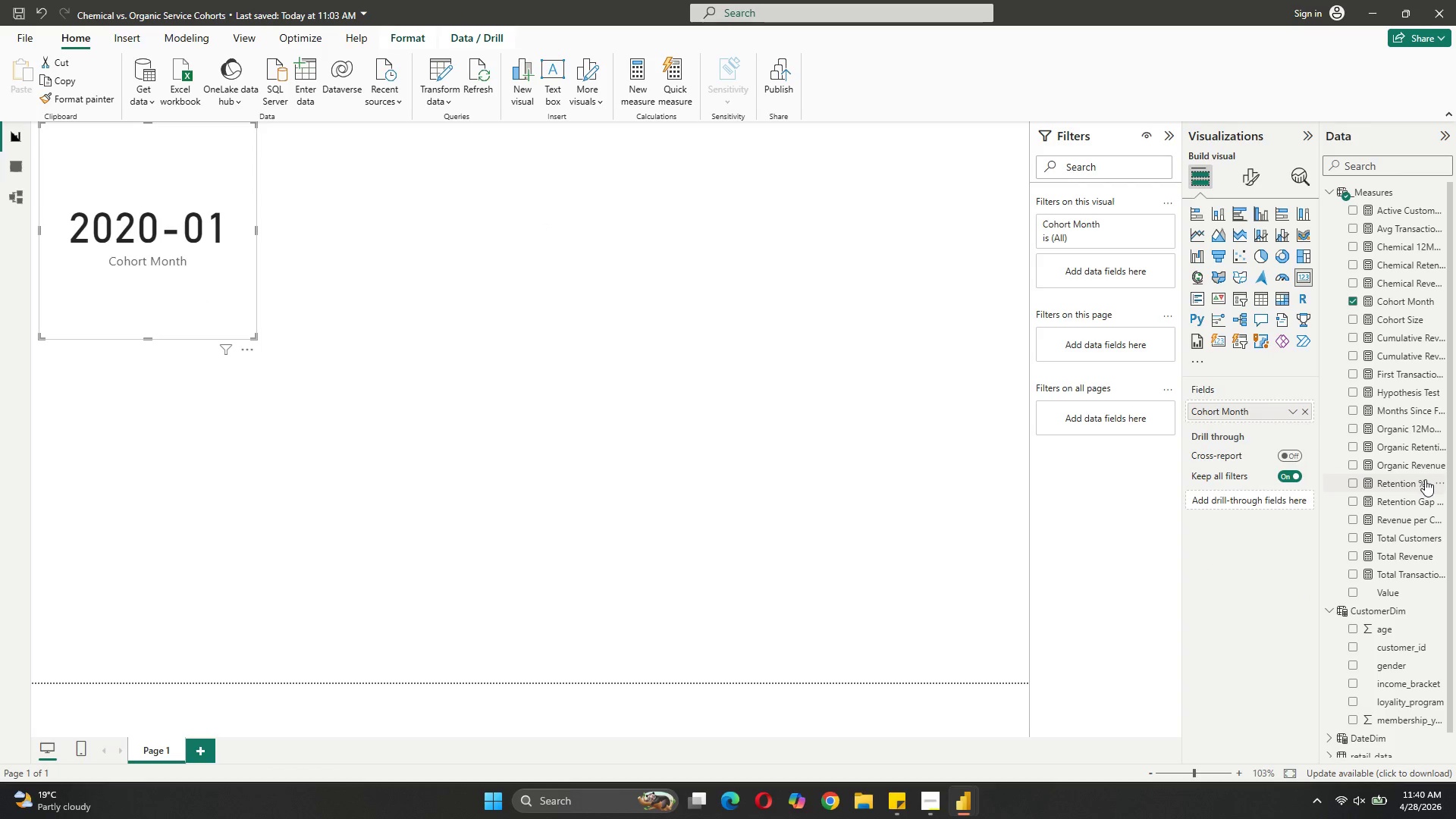 
left_click_drag(start_coordinate=[1377, 490], to_coordinate=[1252, 421])
 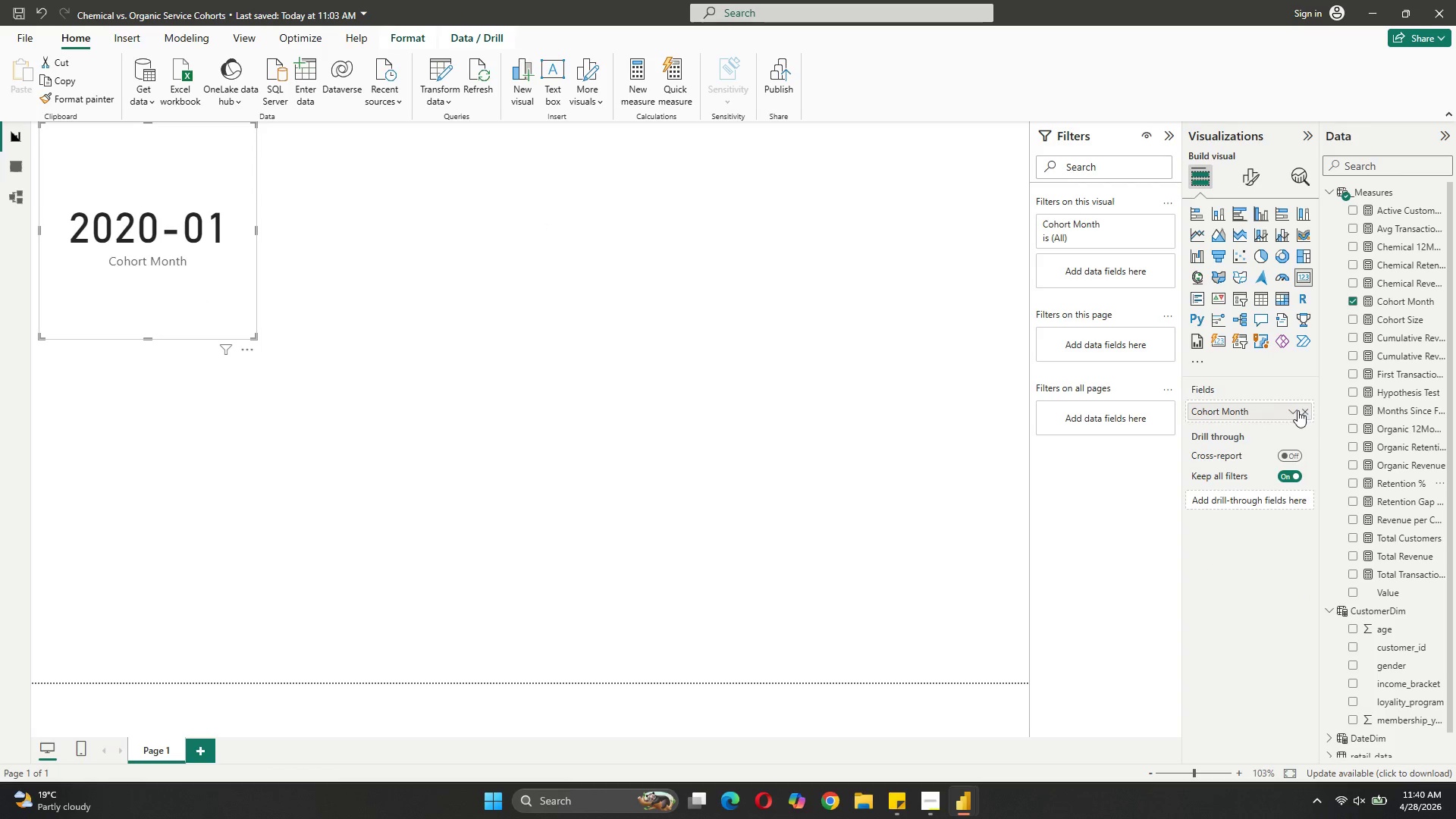 
left_click([1301, 411])
 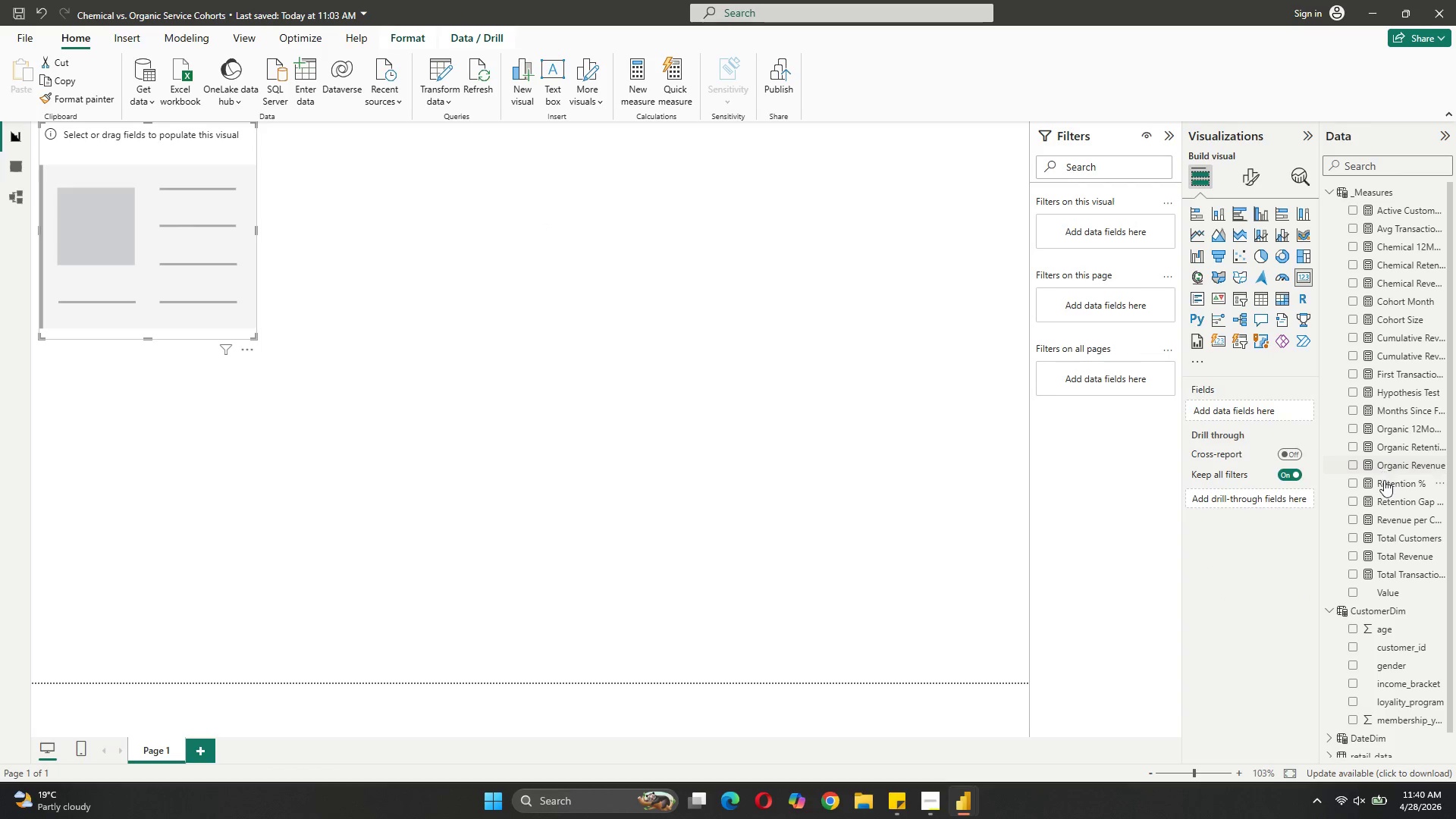 
left_click_drag(start_coordinate=[1384, 480], to_coordinate=[1241, 407])
 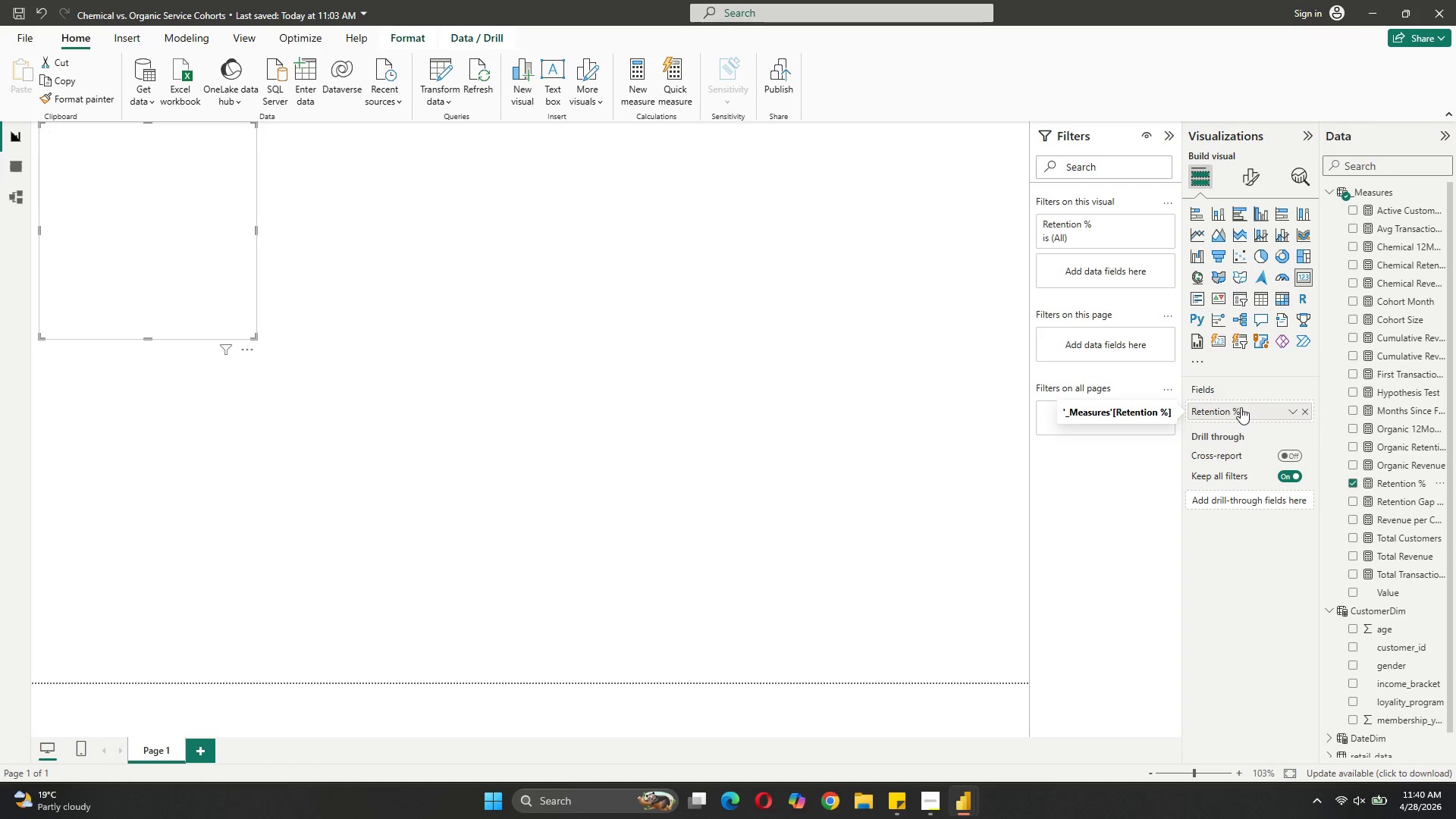 
wait(7.41)
 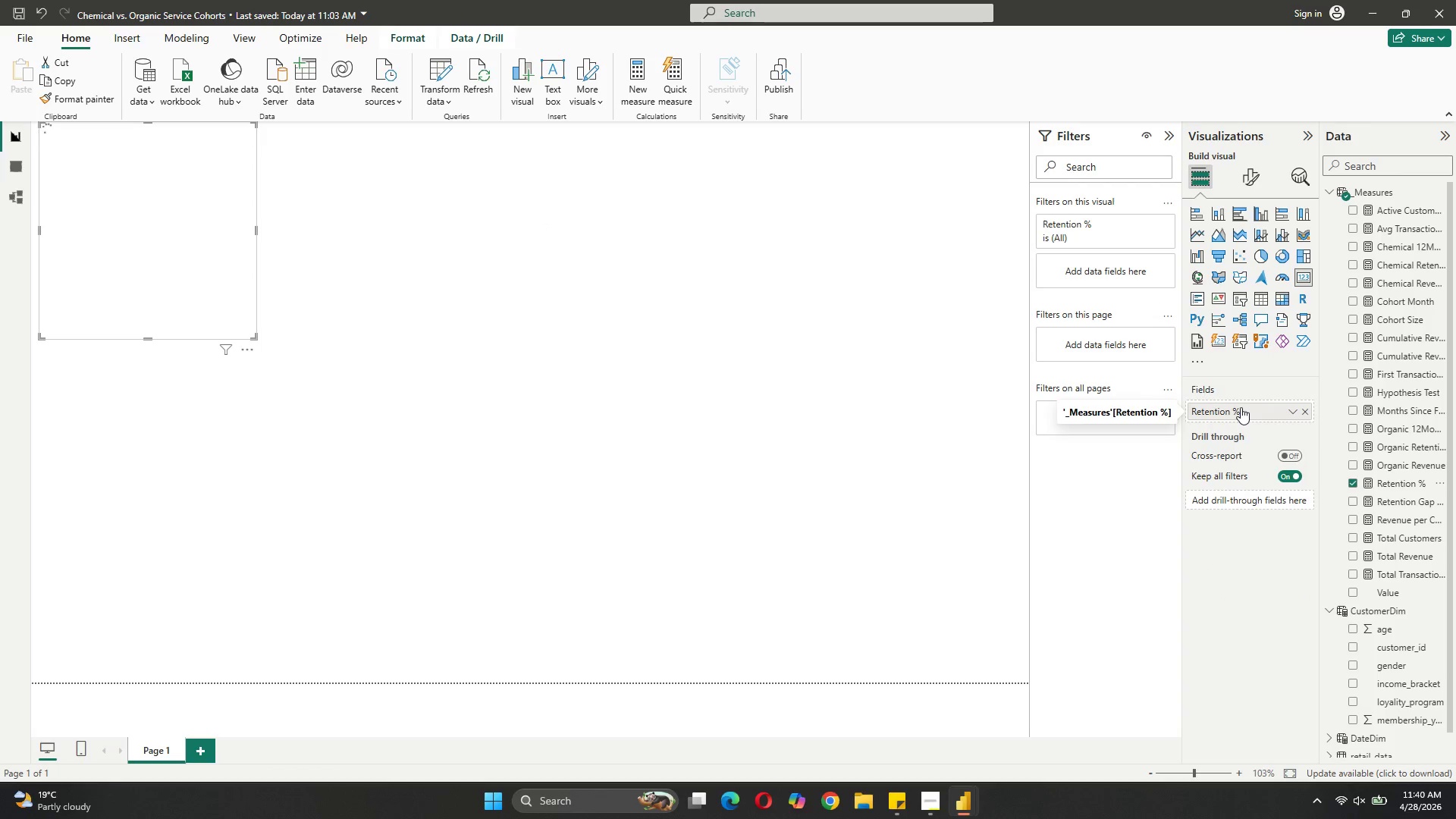 
scroll: coordinate [1376, 532], scroll_direction: down, amount: 10.0
 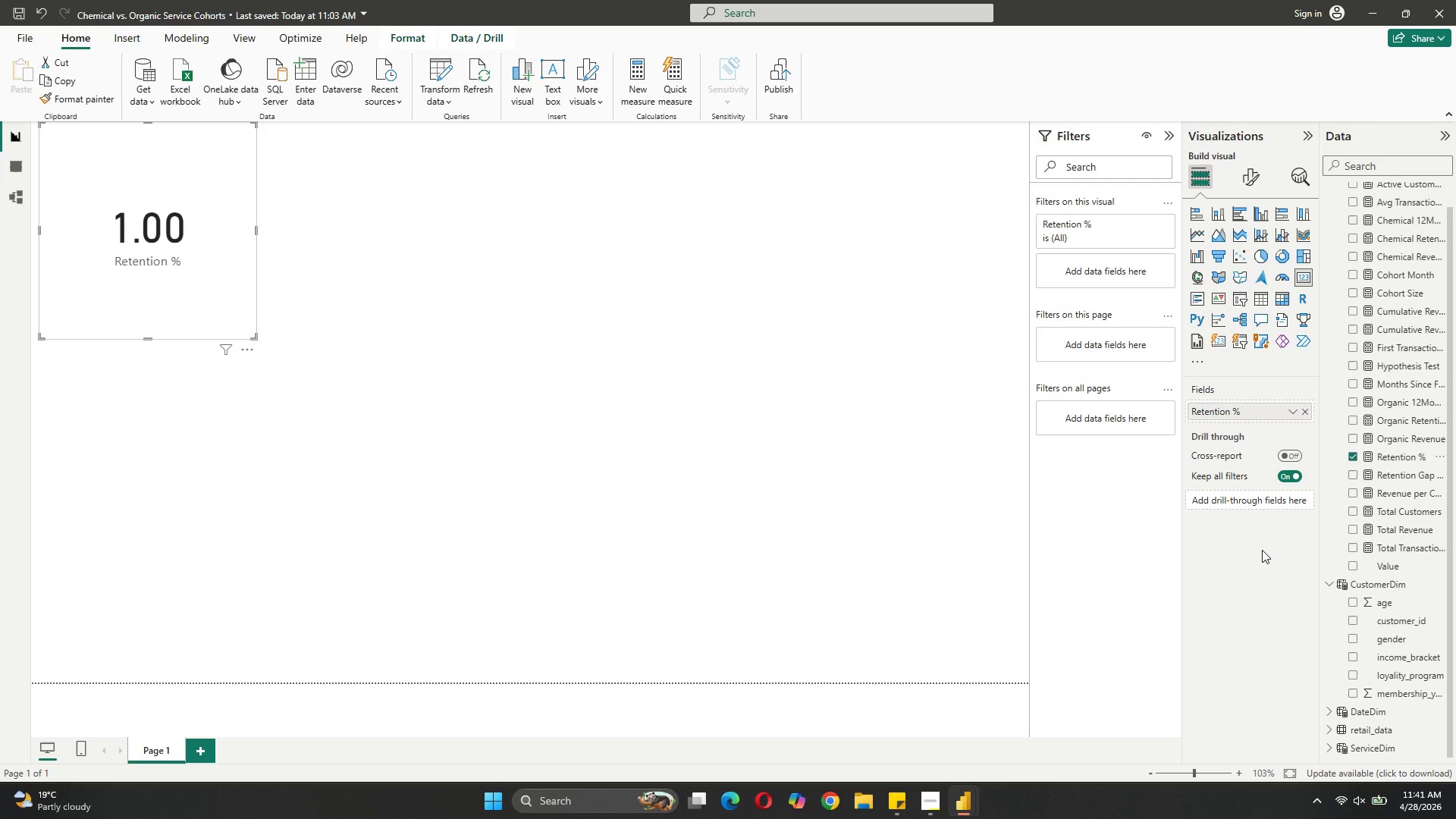 
wait(21.29)
 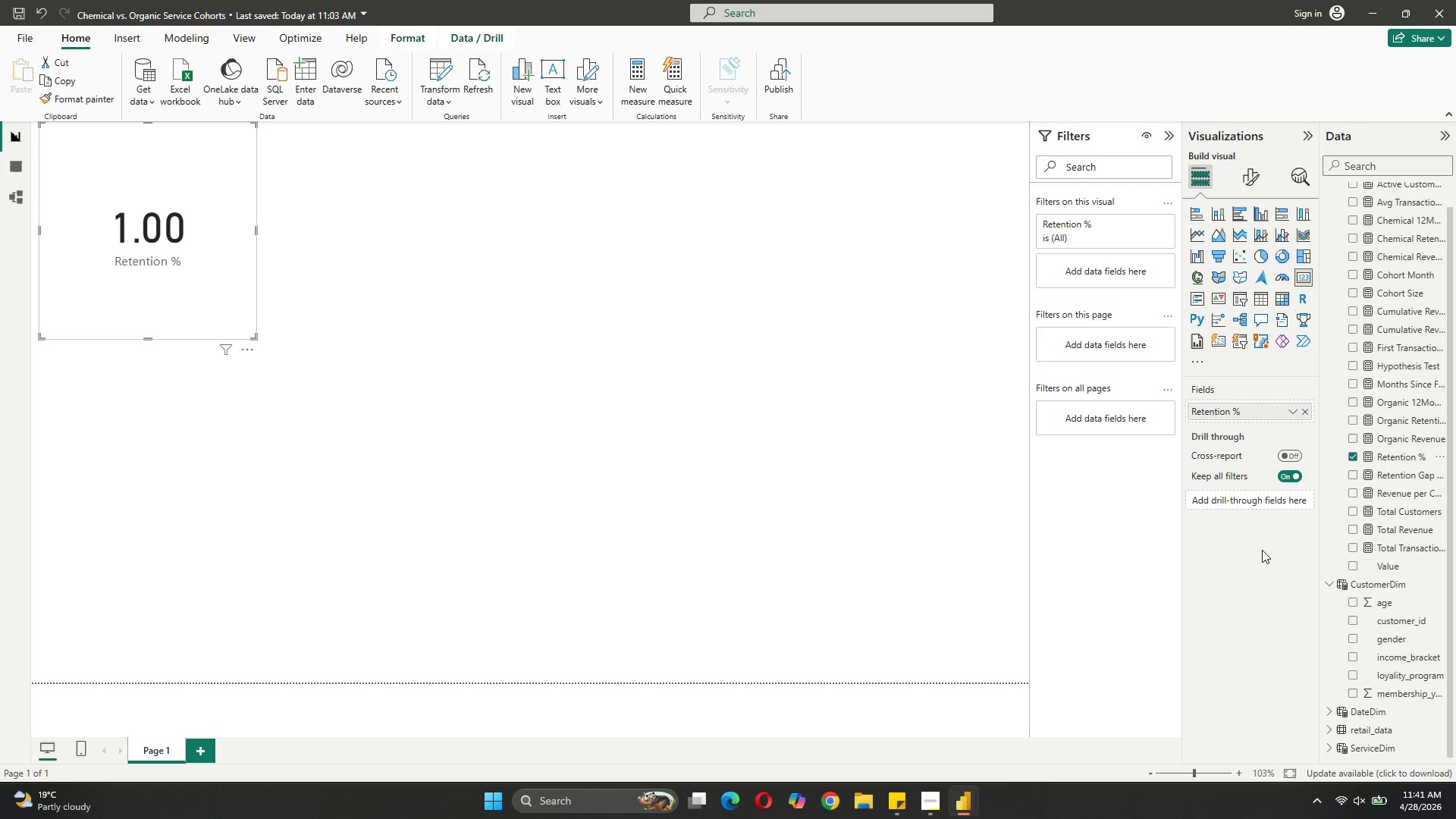 
left_click([218, 182])
 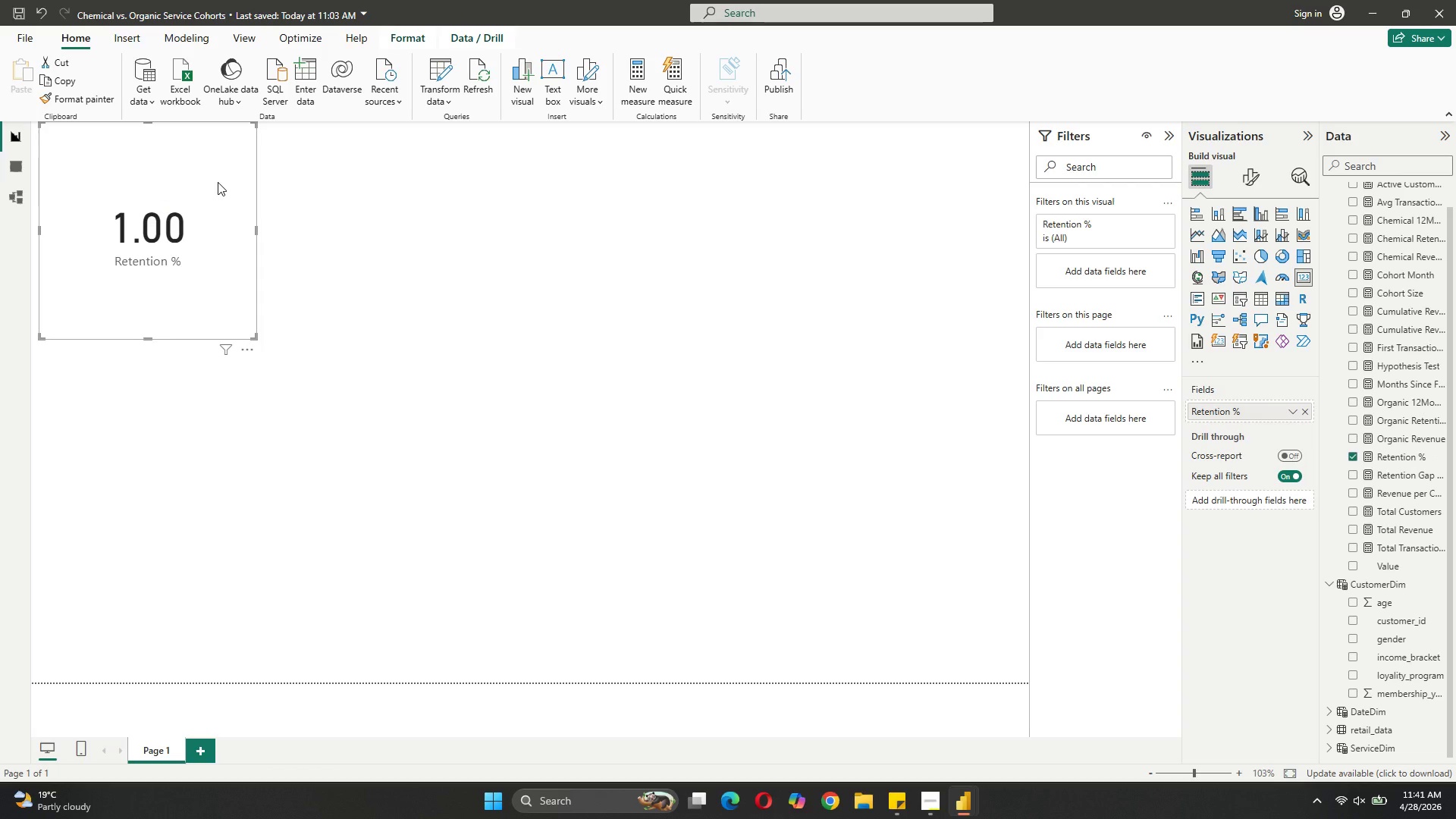 
right_click([218, 182])
 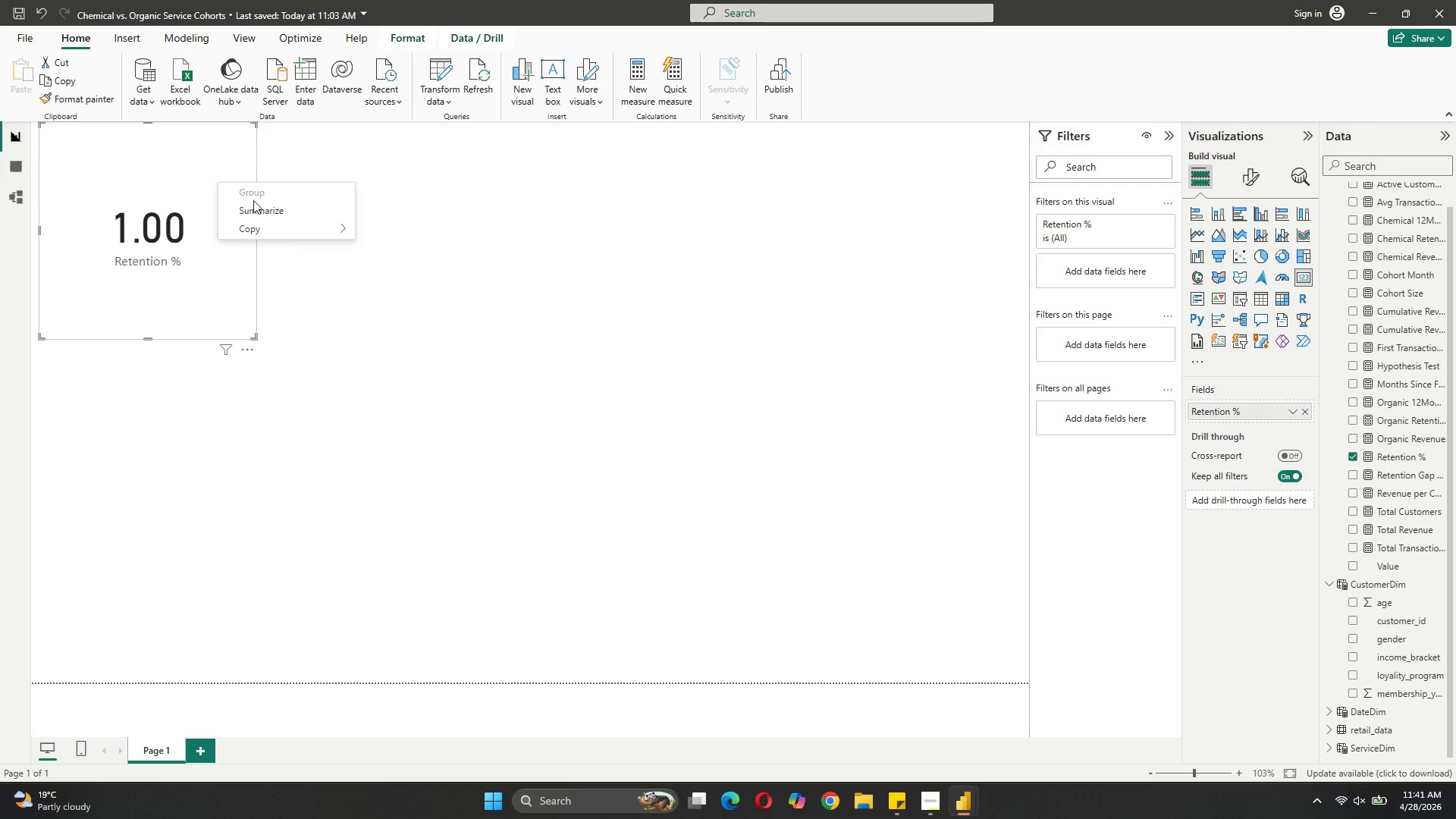 
mouse_move([271, 248])
 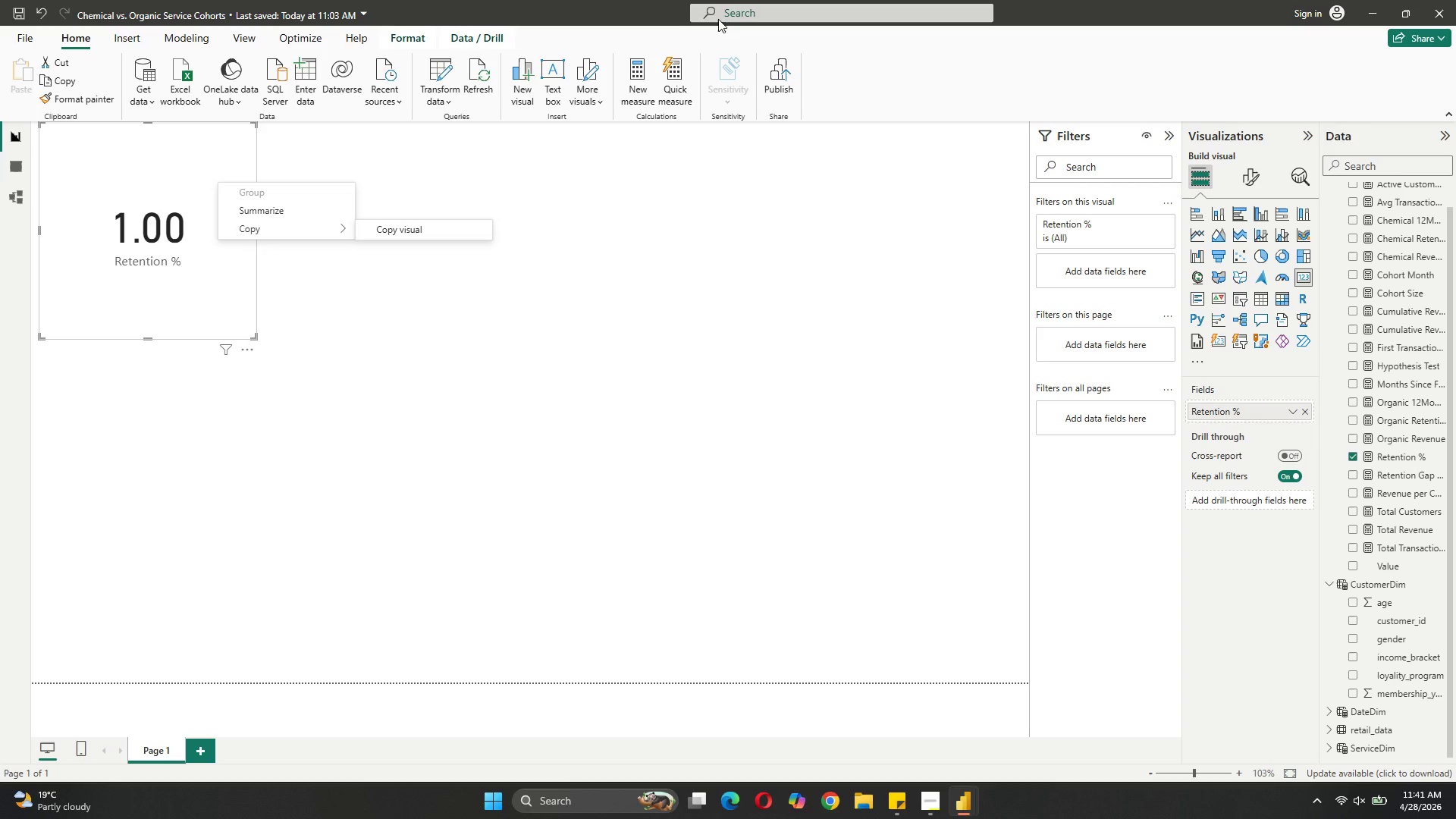 
wait(7.11)
 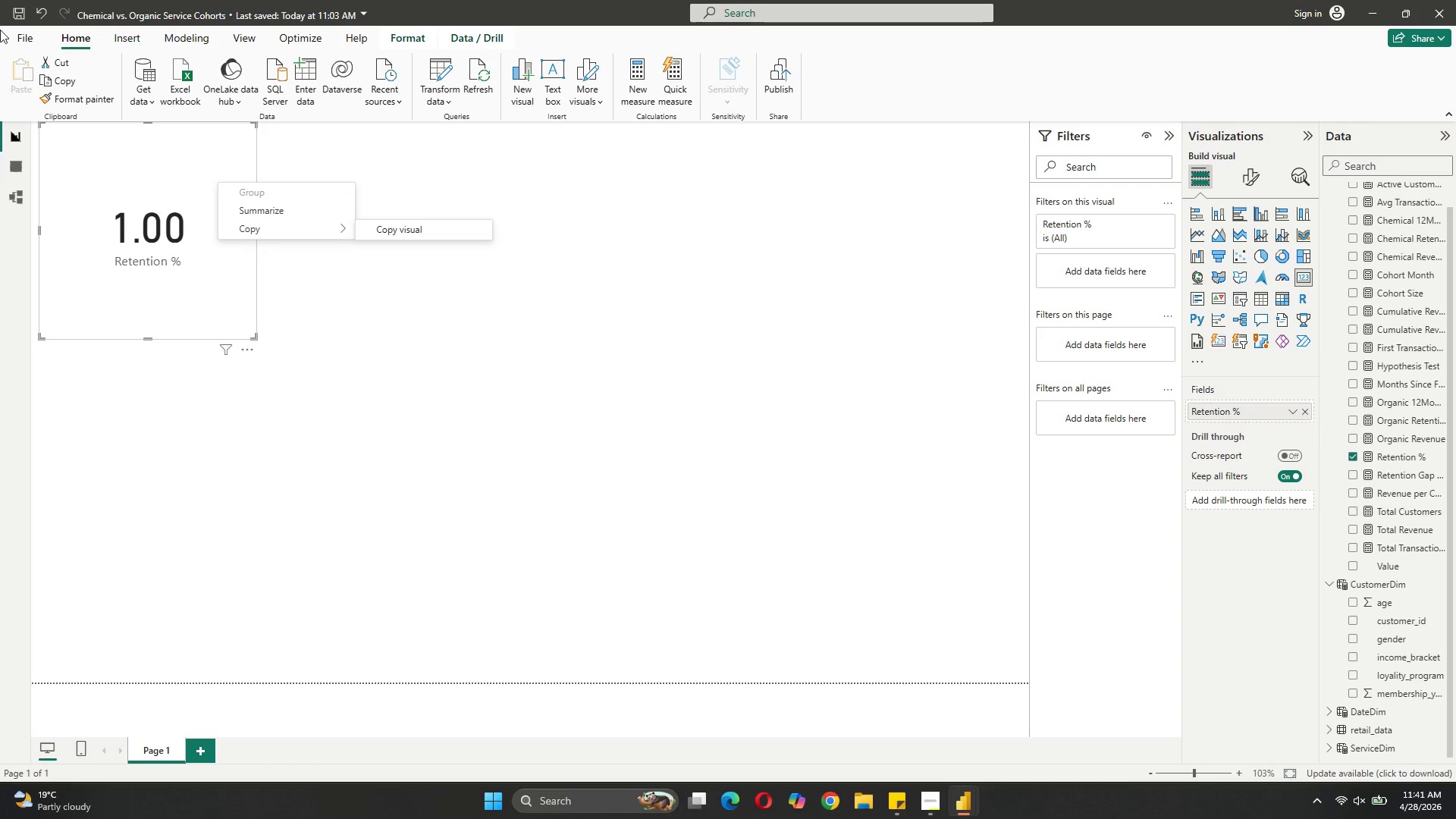 
right_click([217, 269])
 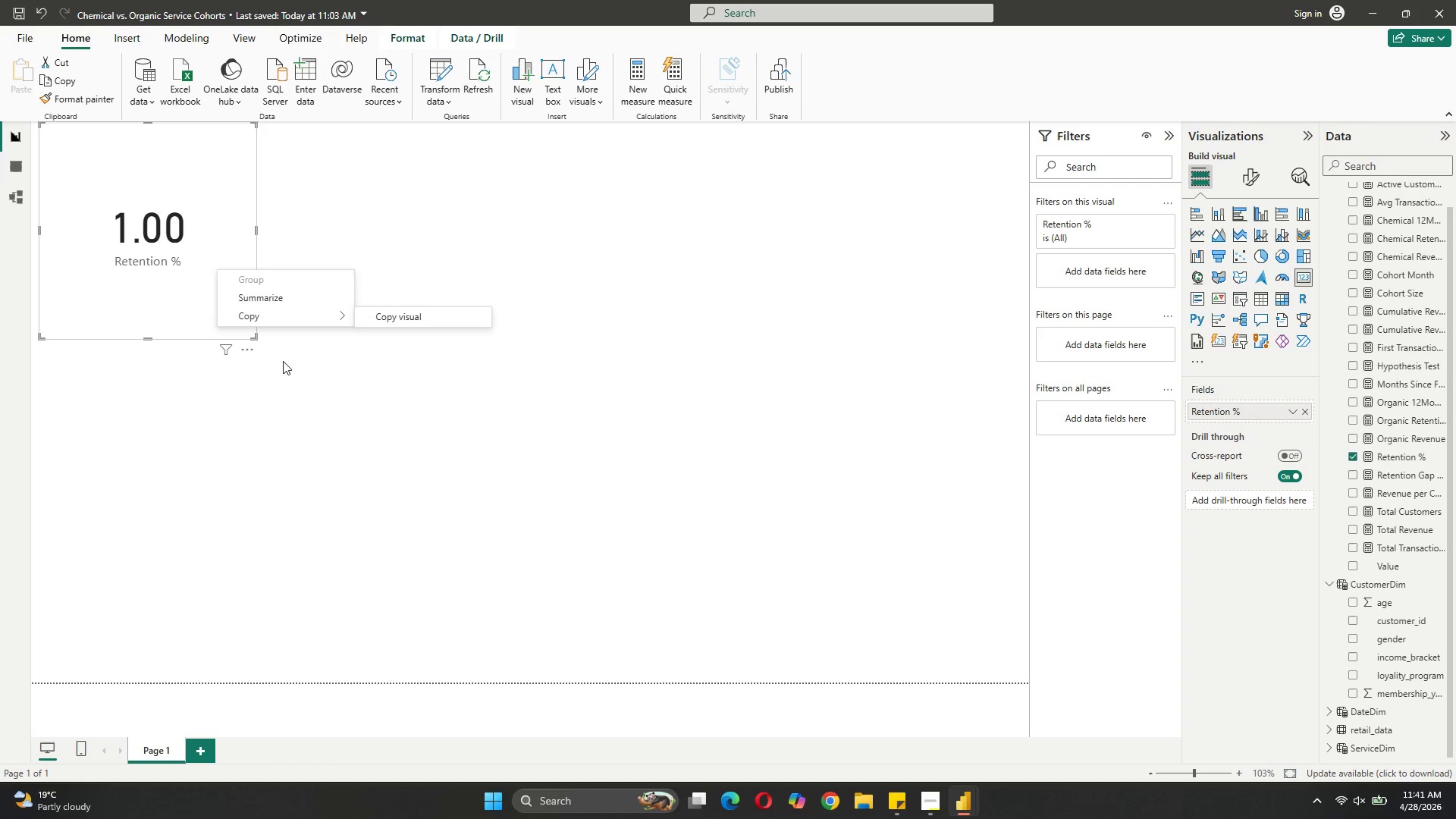 
left_click([245, 350])
 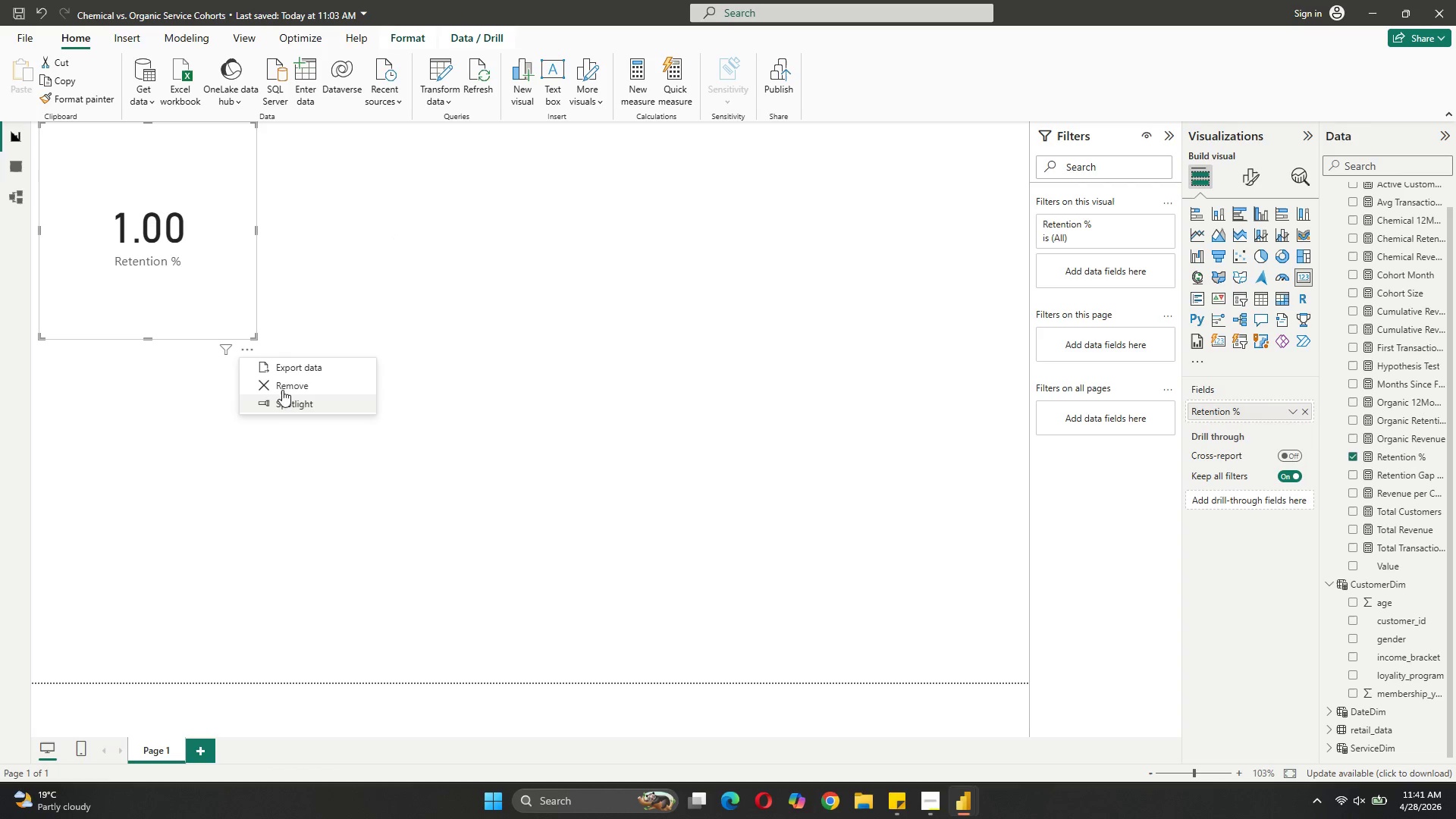 
left_click([281, 387])
 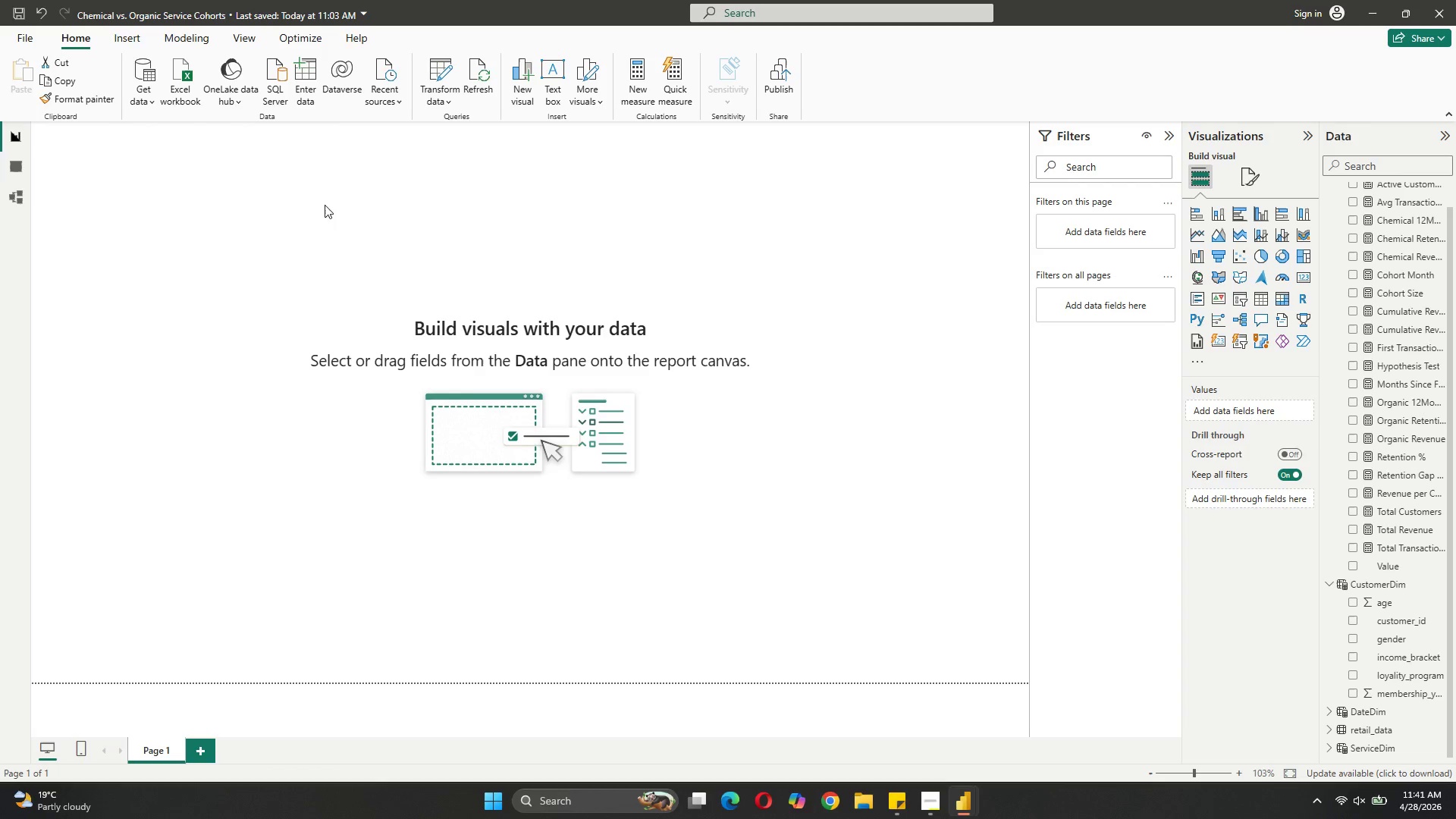 
wait(5.7)
 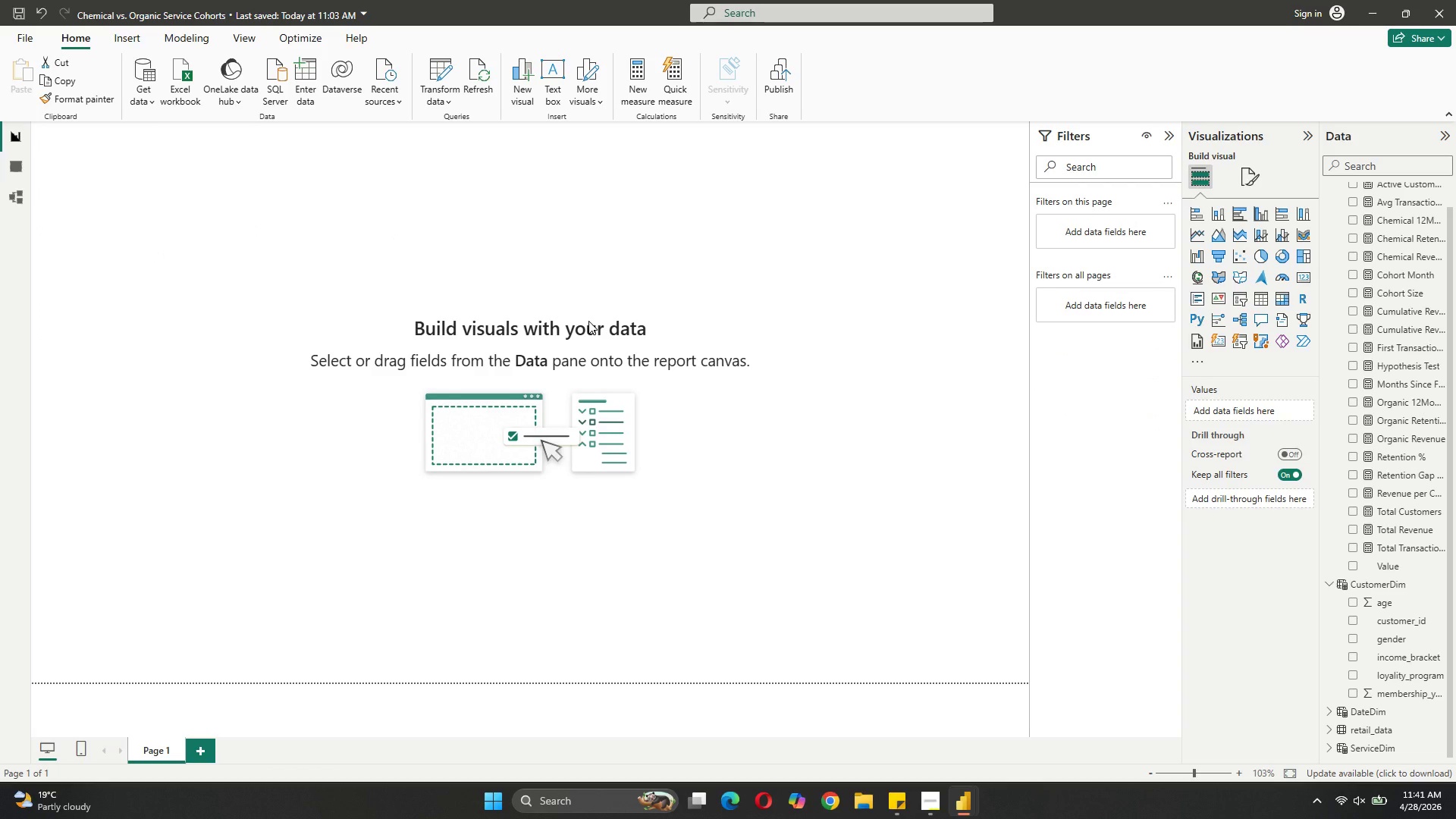 
left_click([13, 202])
 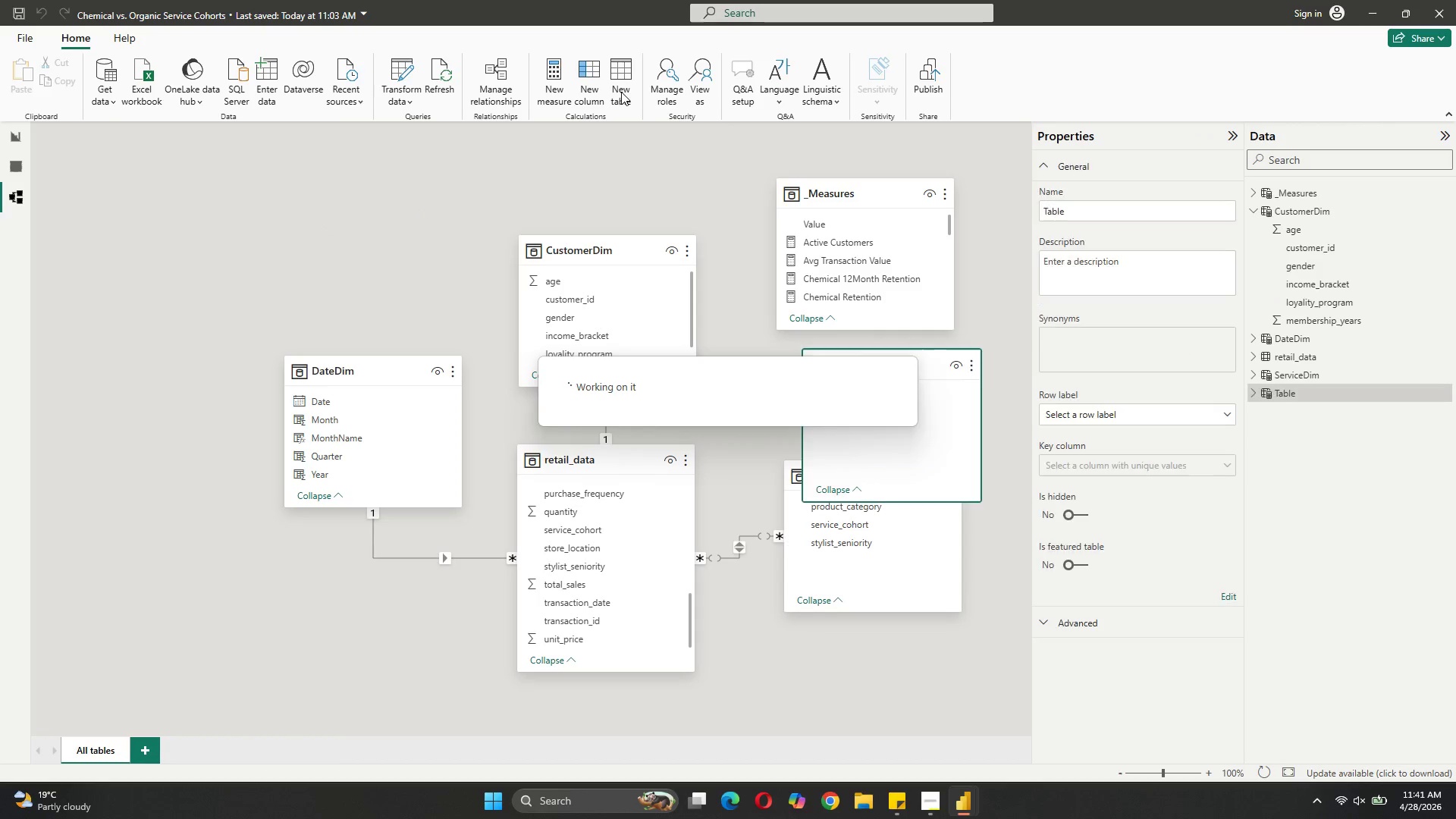 
wait(5.23)
 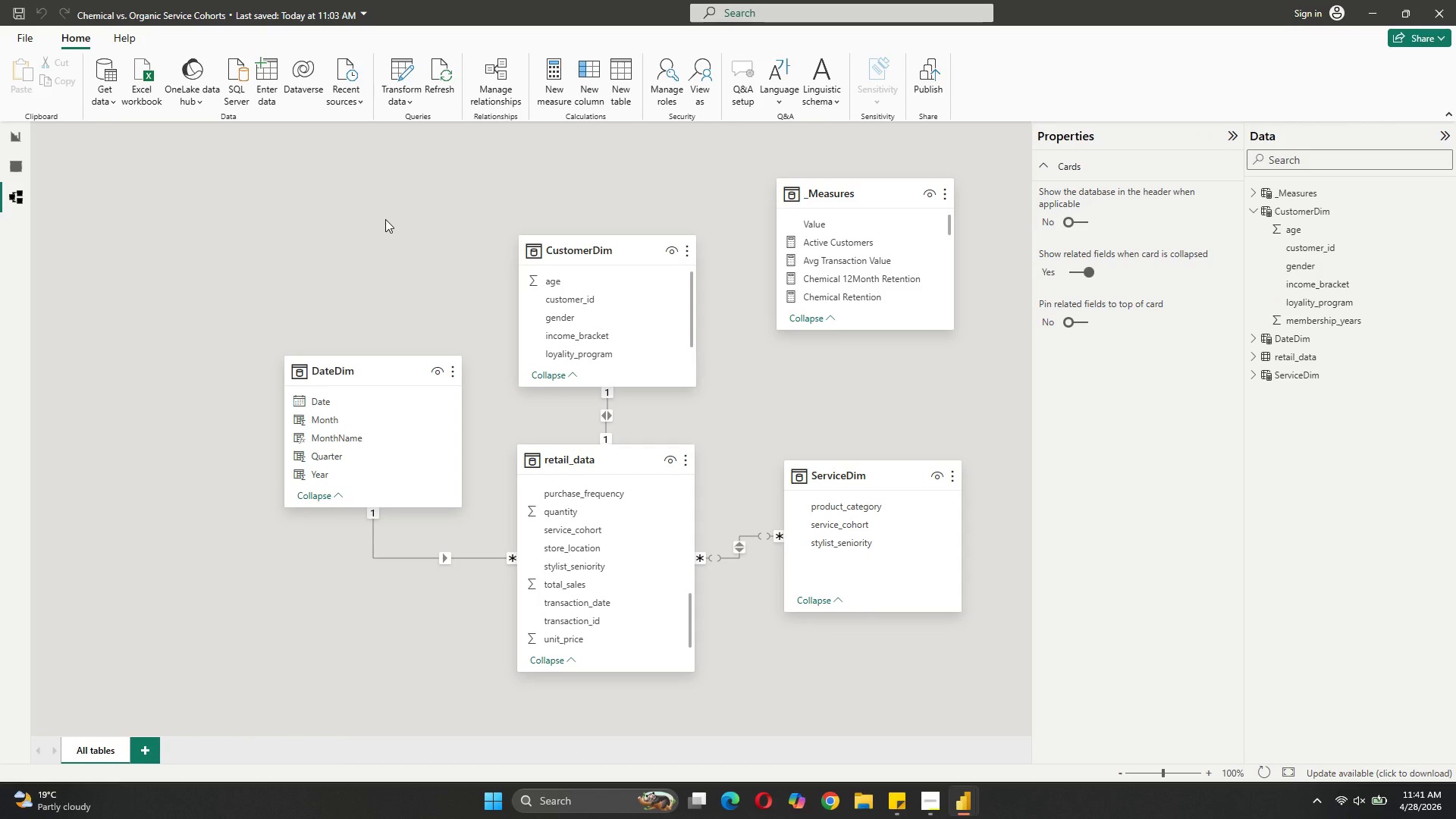 
type(MonthDim = ge)
 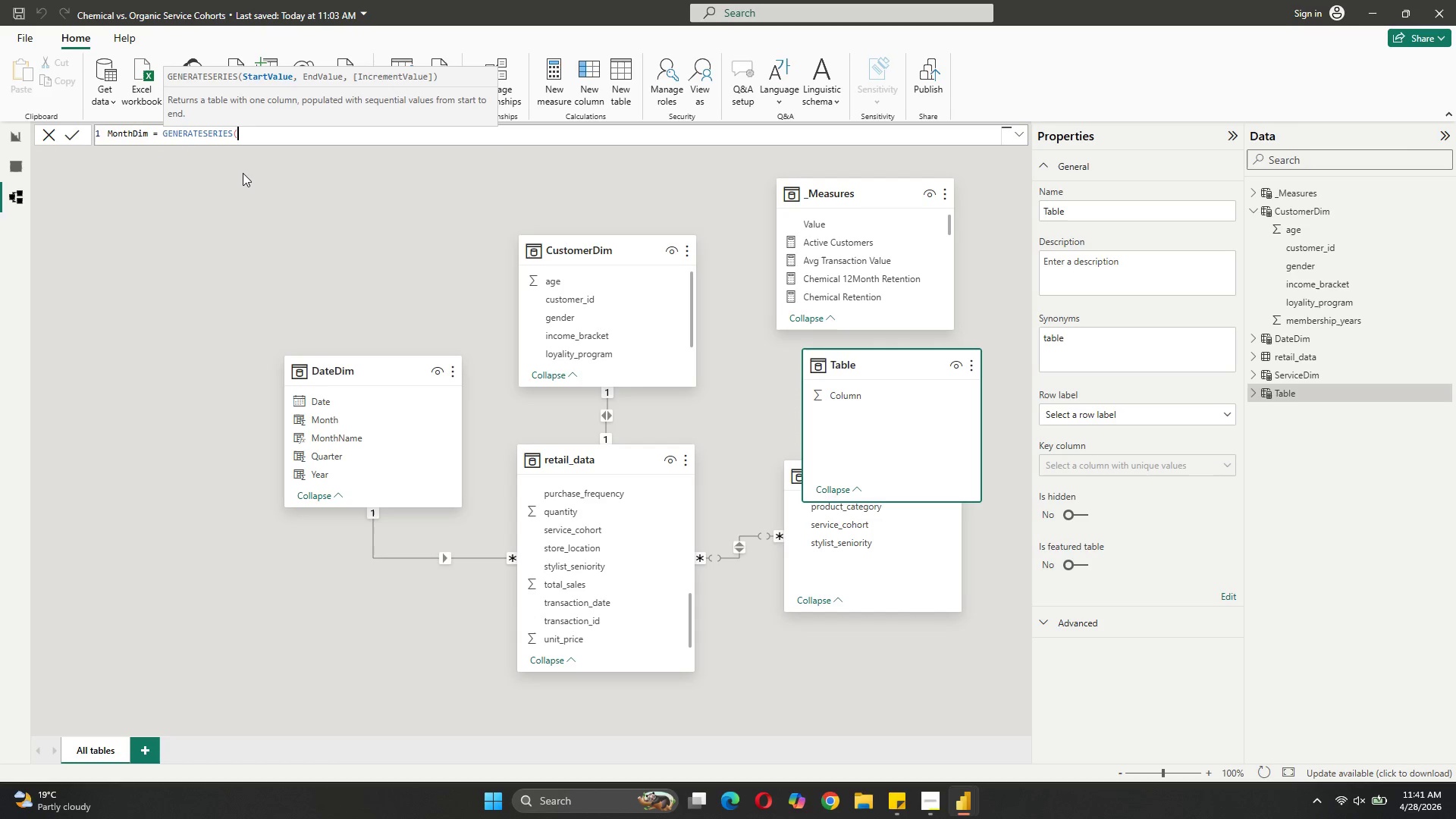 
type(0,24,1))
 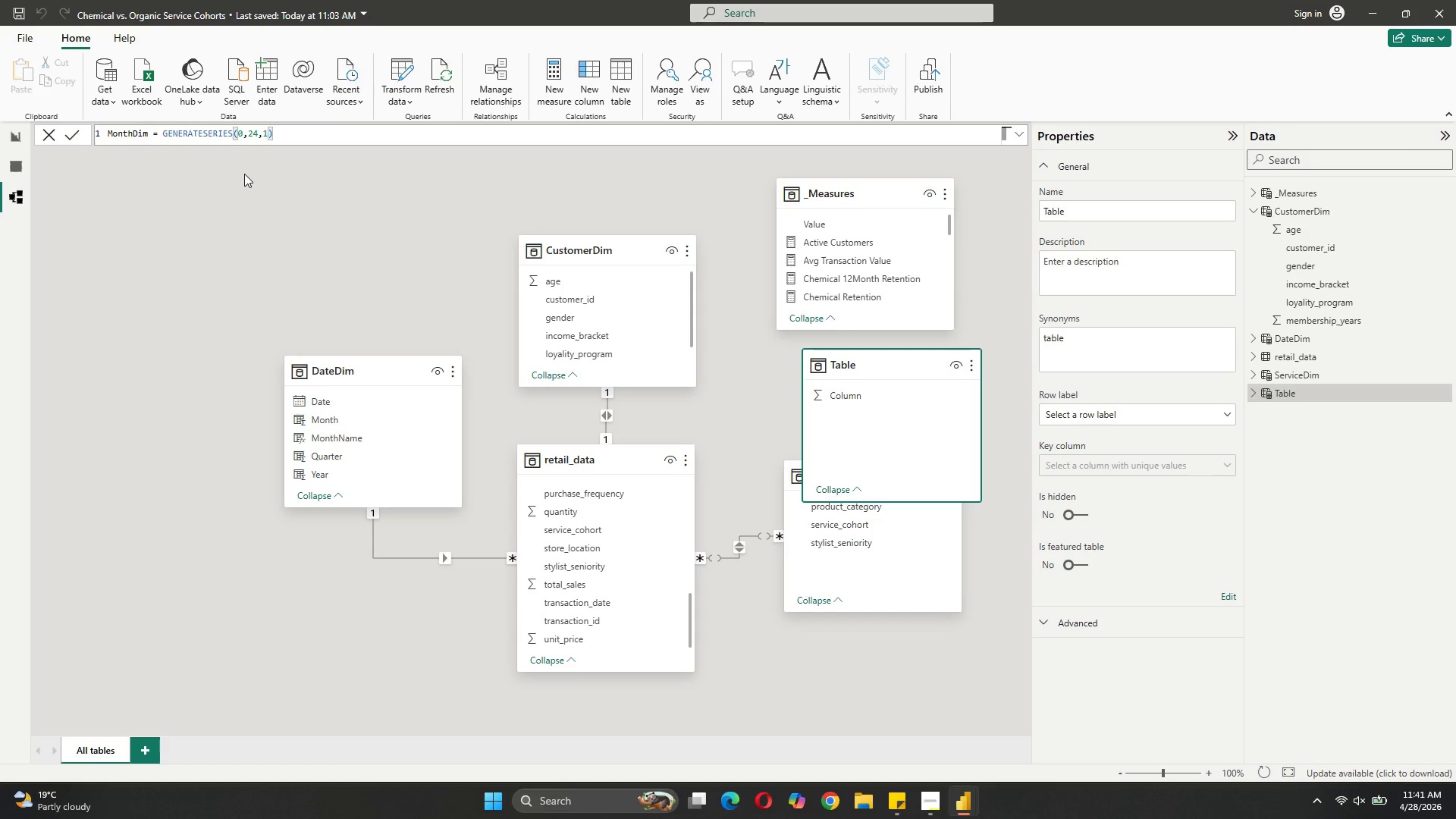 
wait(14.78)
 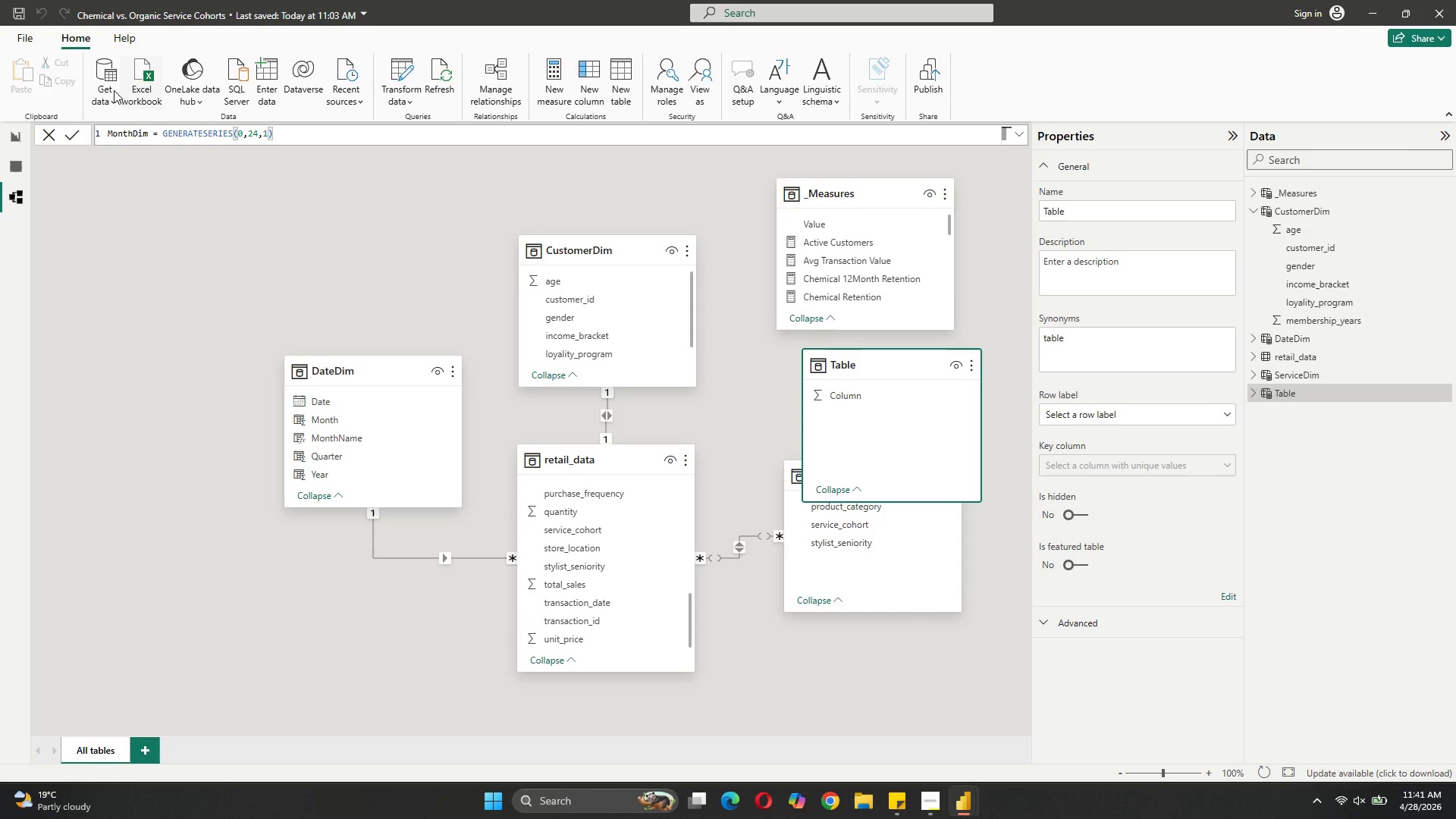 
left_click_drag(start_coordinate=[293, 132], to_coordinate=[87, 136])
 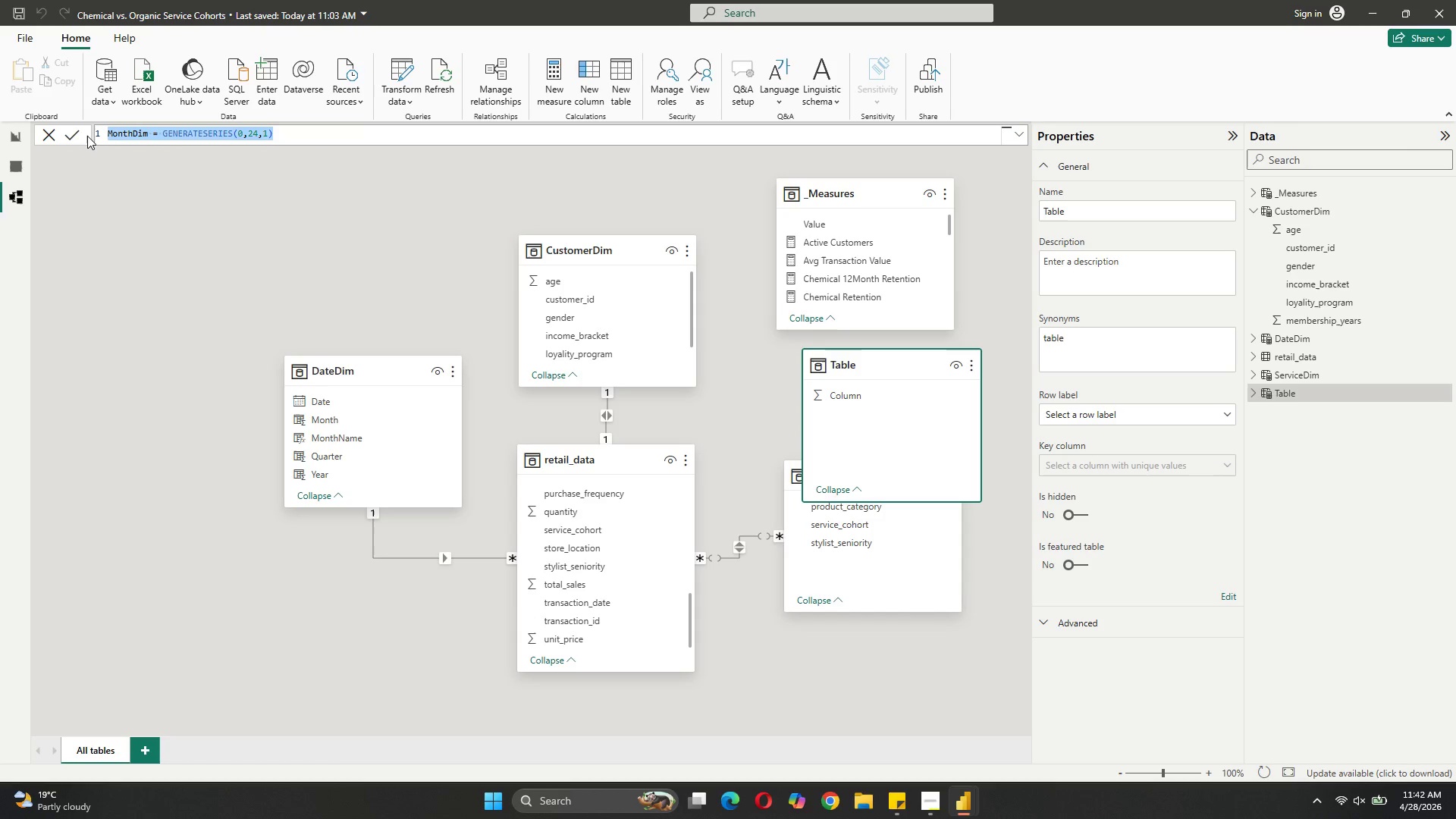 
key(Control+C)
 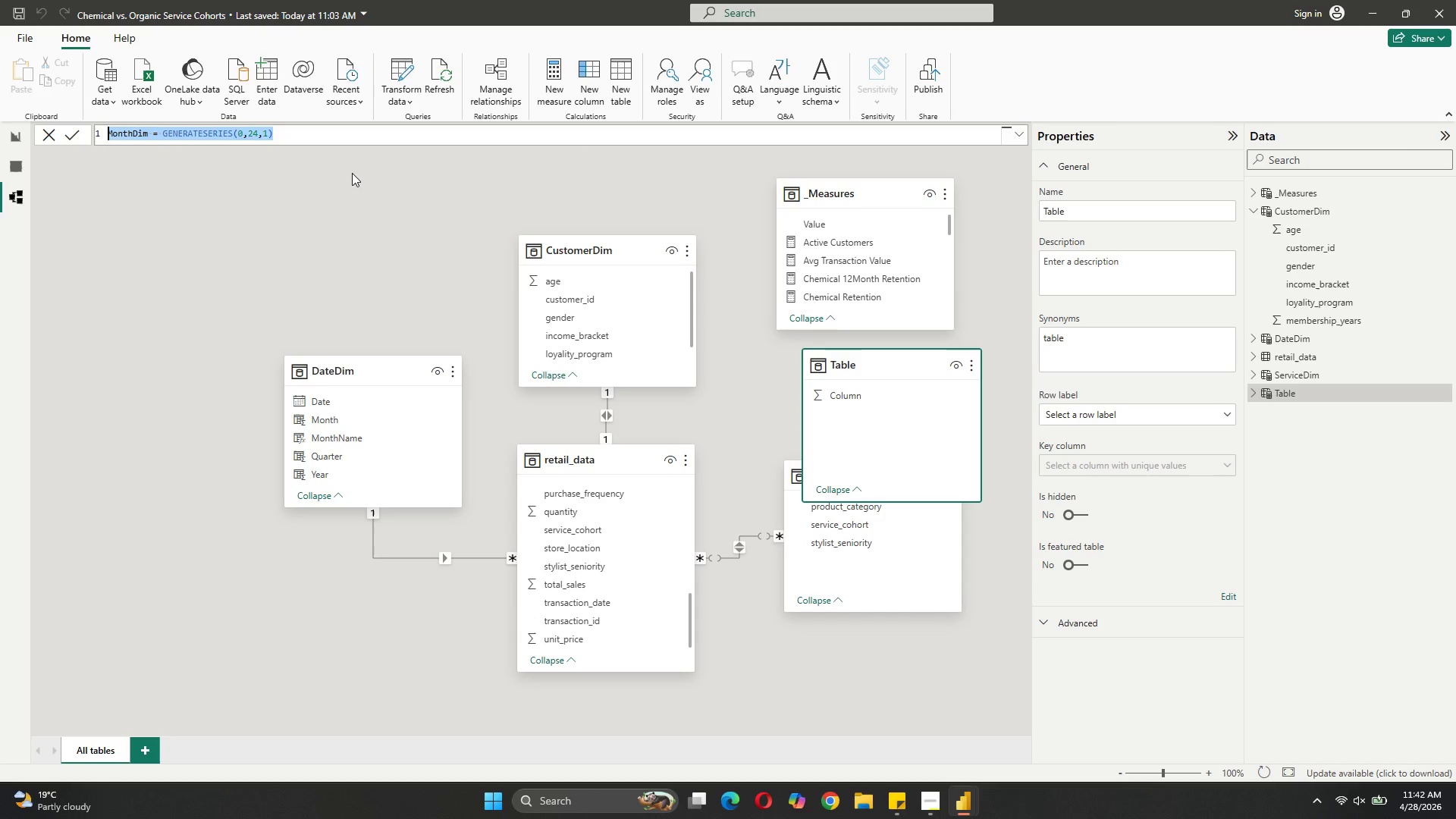 
left_click([50, 137])
 